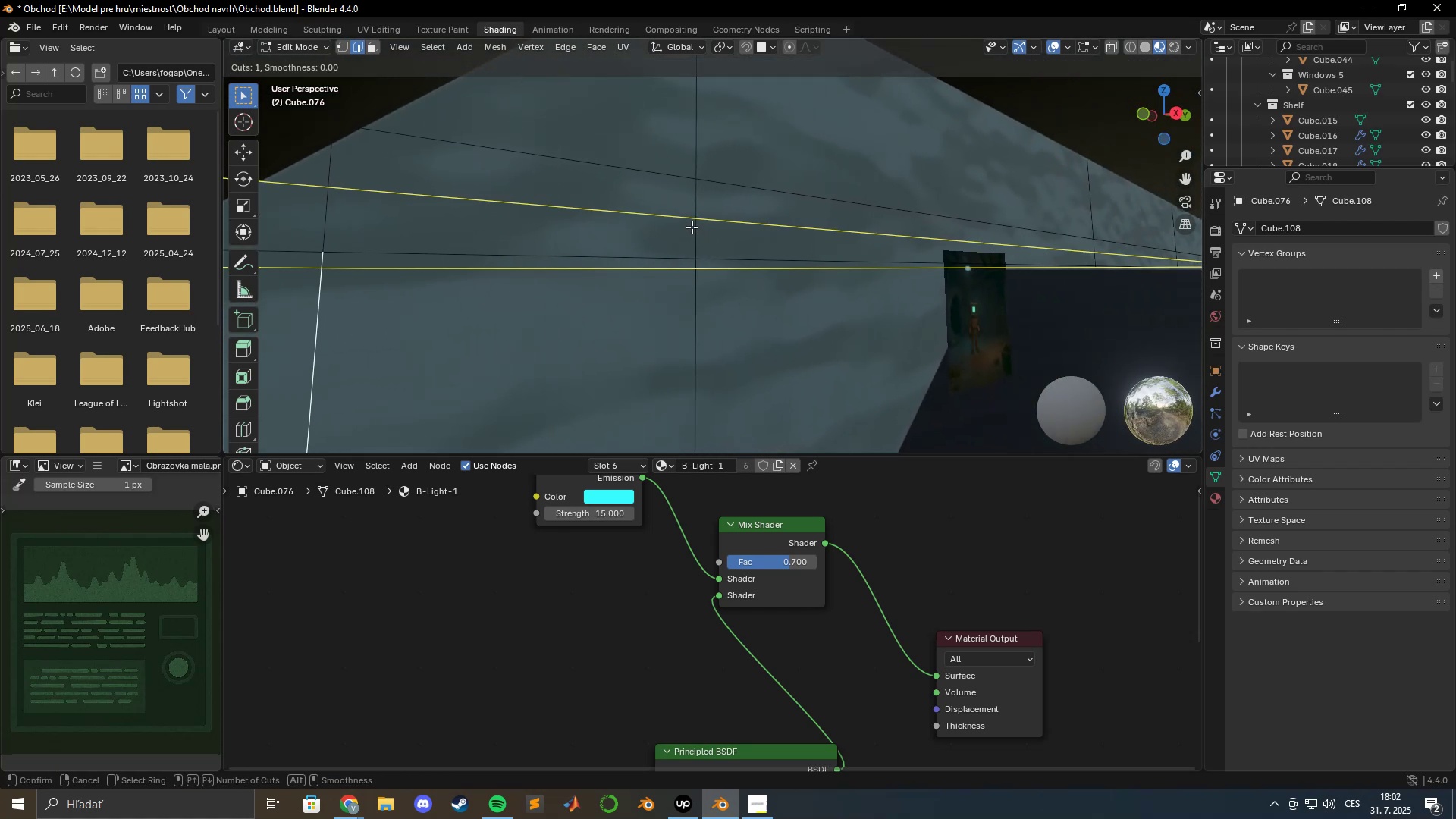 
left_click([692, 227])
 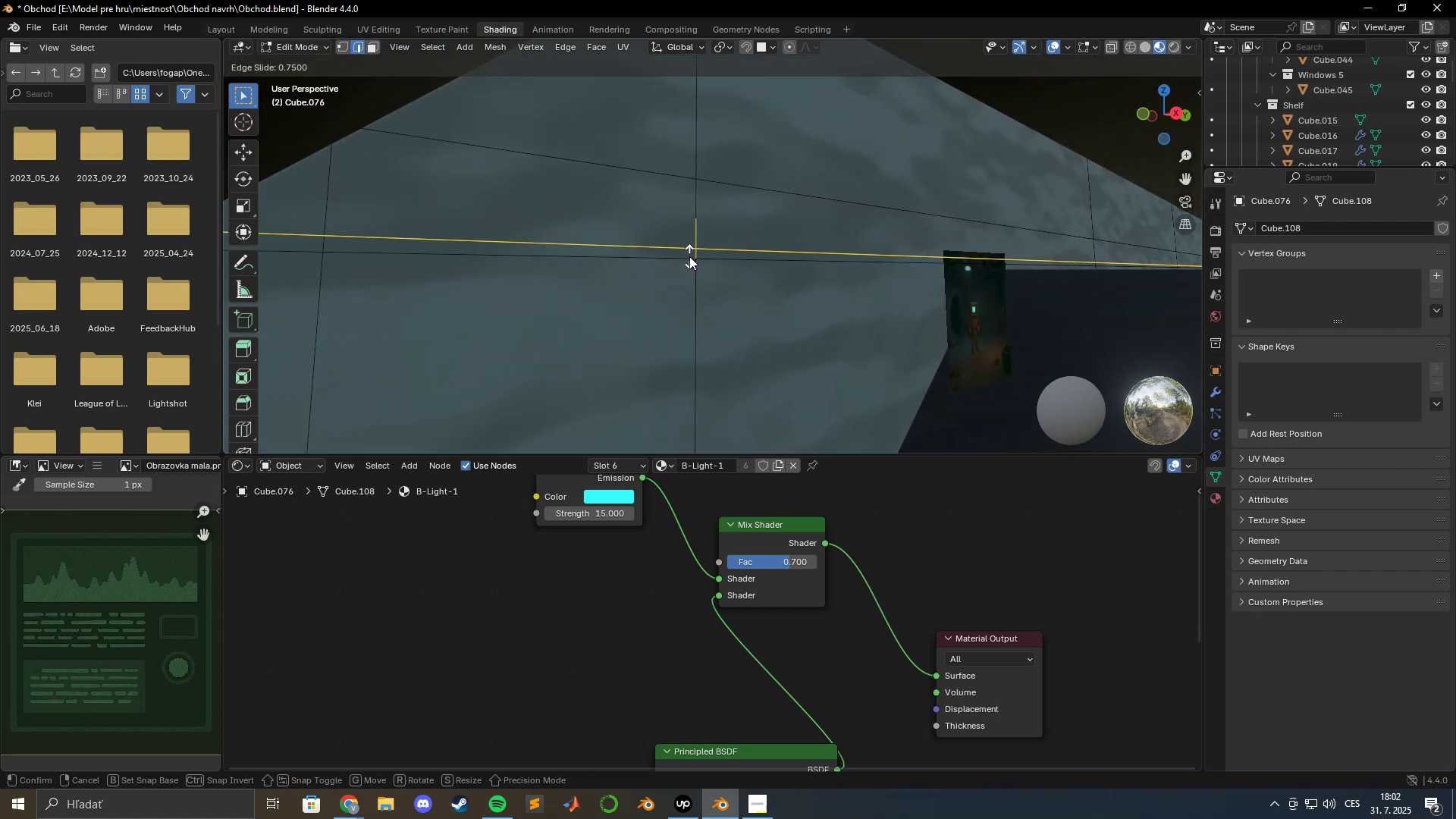 
left_click([689, 256])
 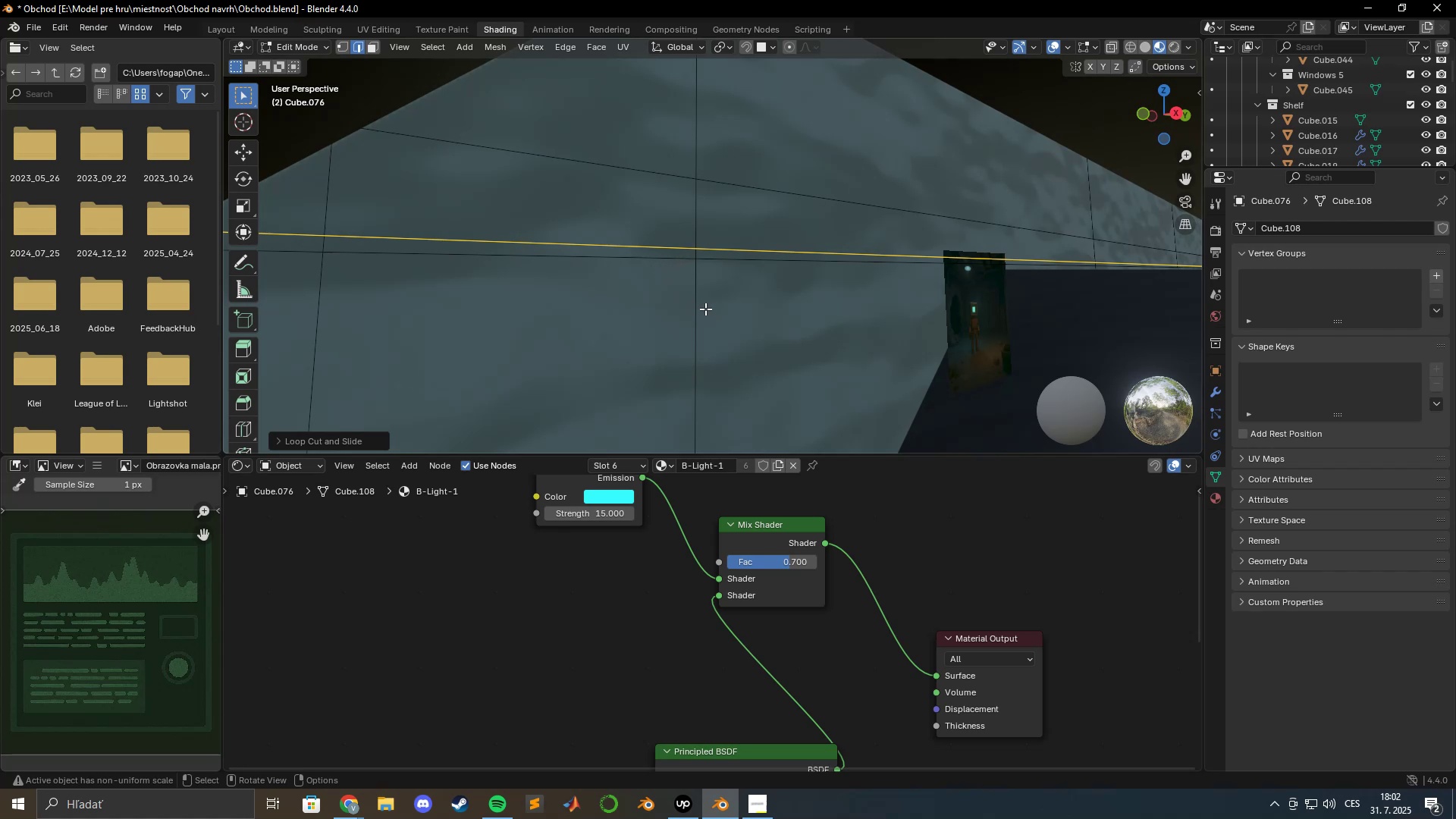 
scroll: coordinate [711, 309], scroll_direction: down, amount: 13.0
 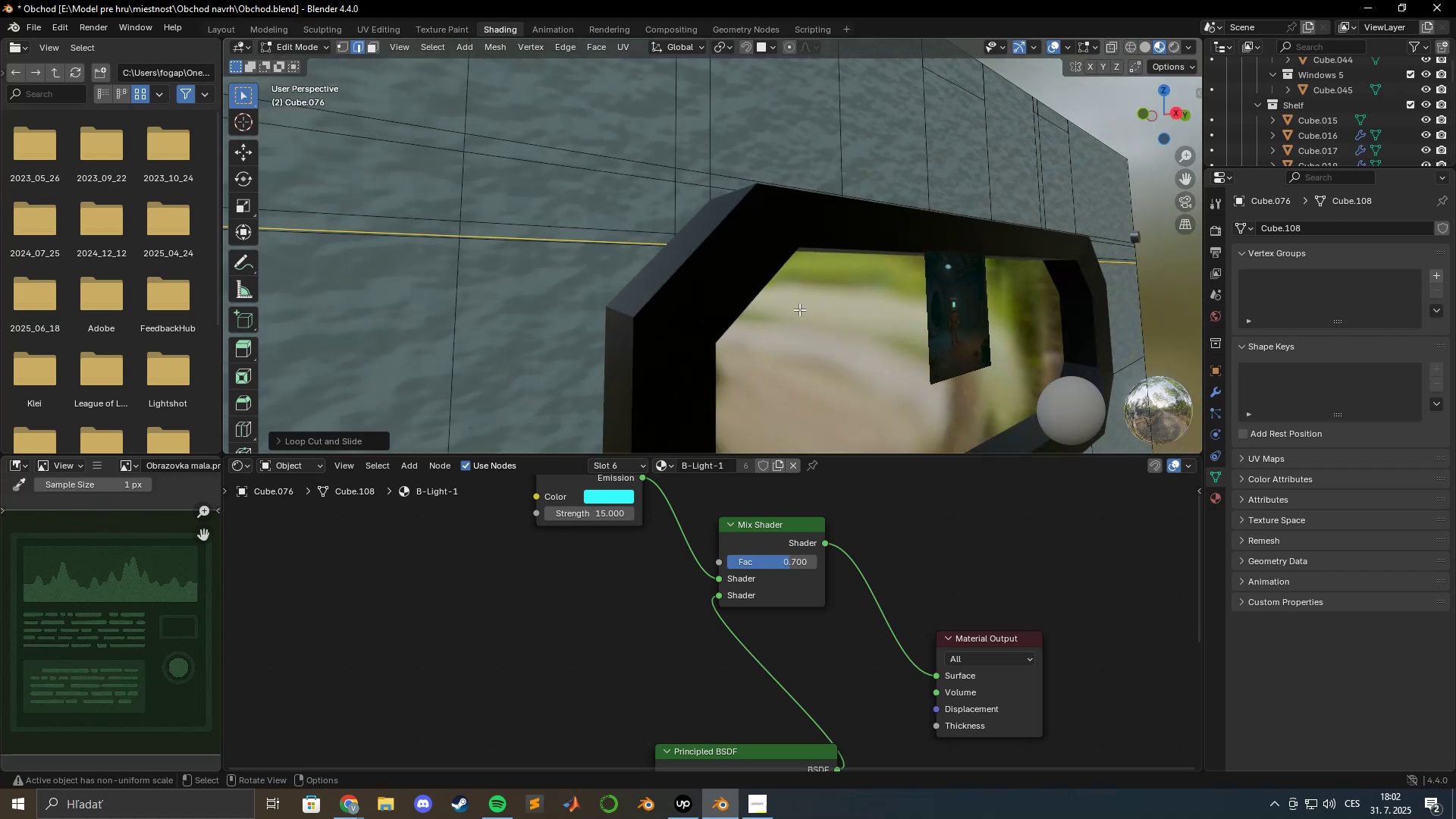 
hold_key(key=ShiftLeft, duration=0.58)
 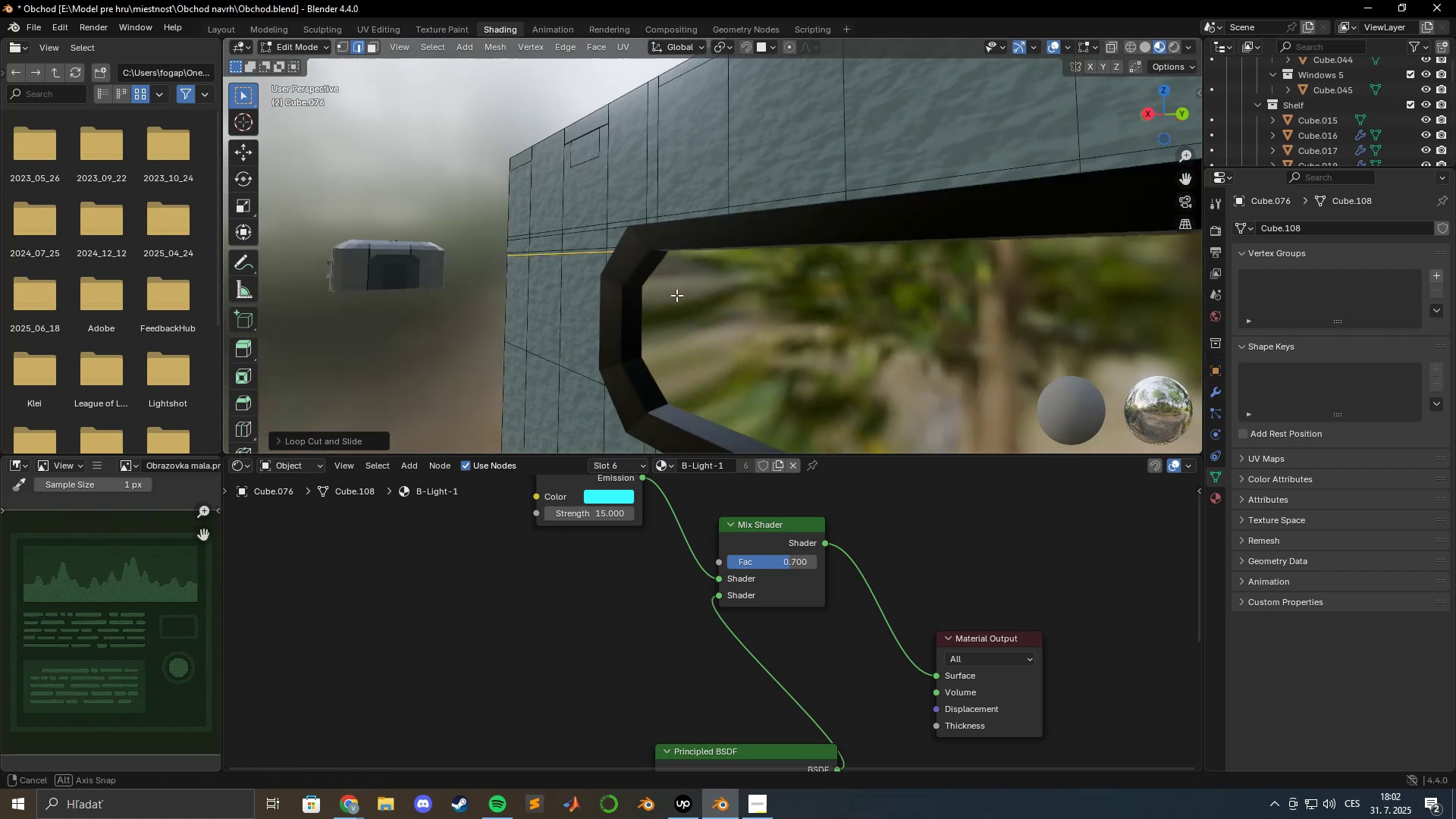 
hold_key(key=ShiftLeft, duration=1.52)
 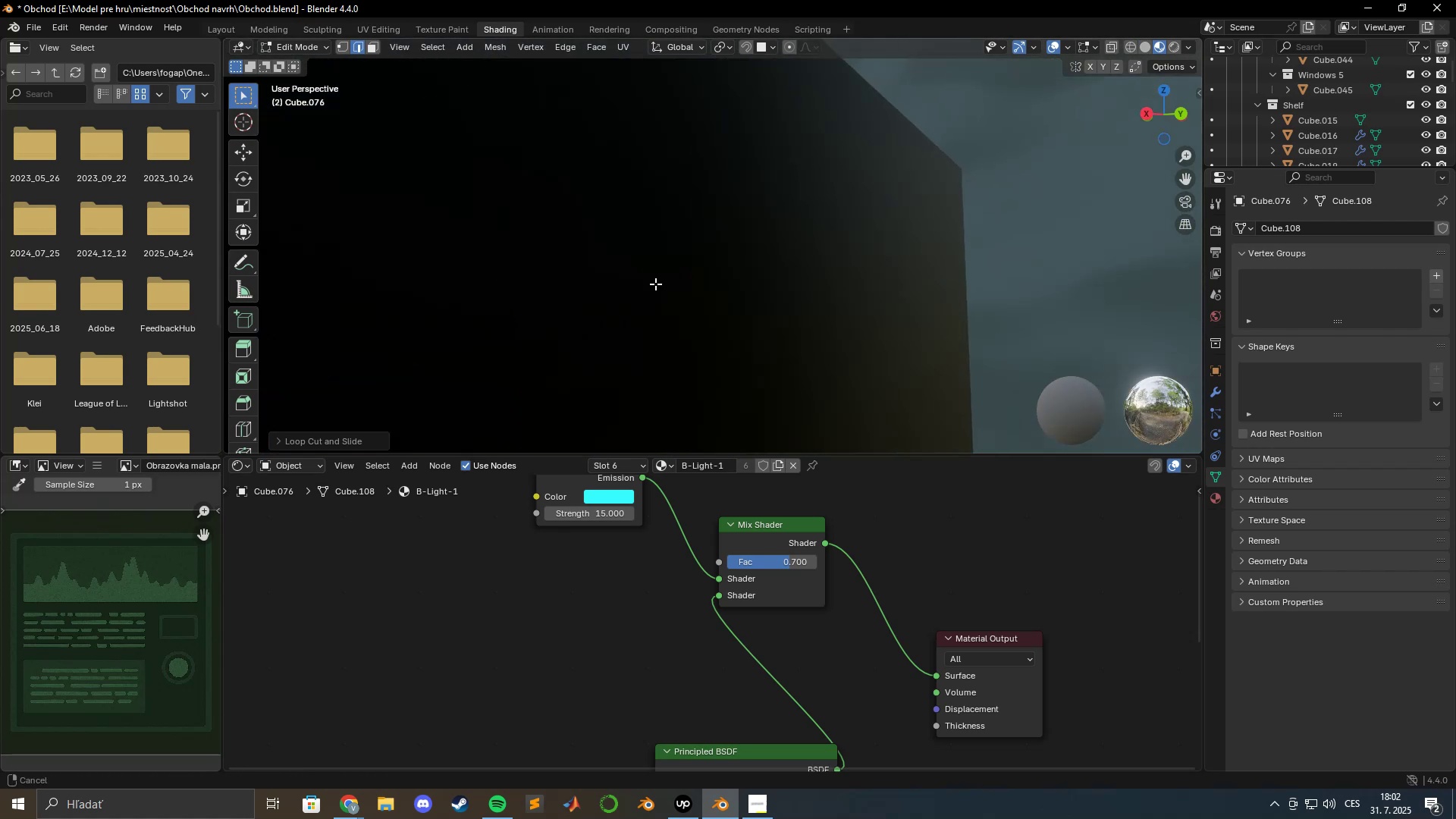 
key(Shift+ShiftLeft)
 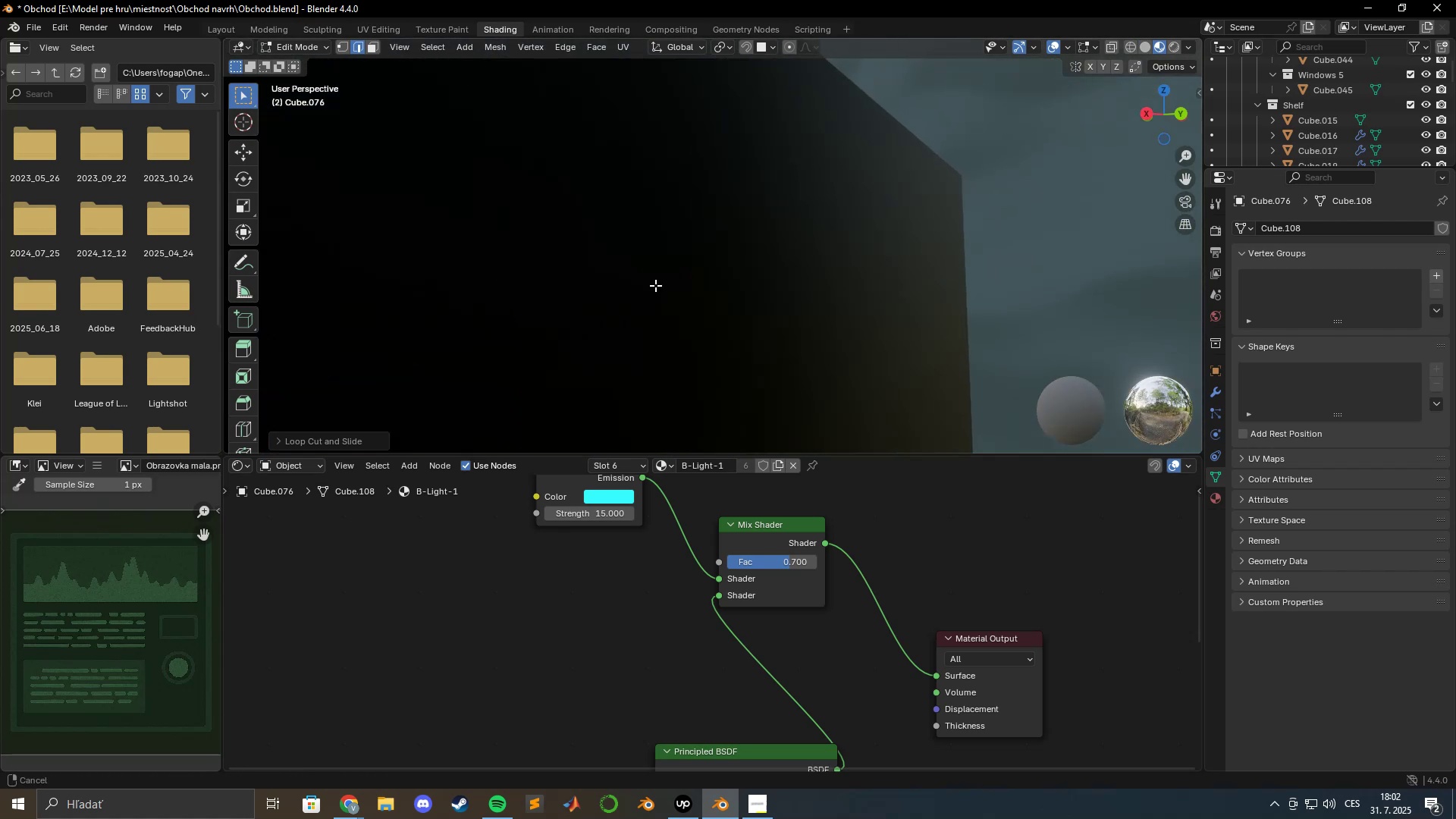 
key(Shift+ShiftLeft)
 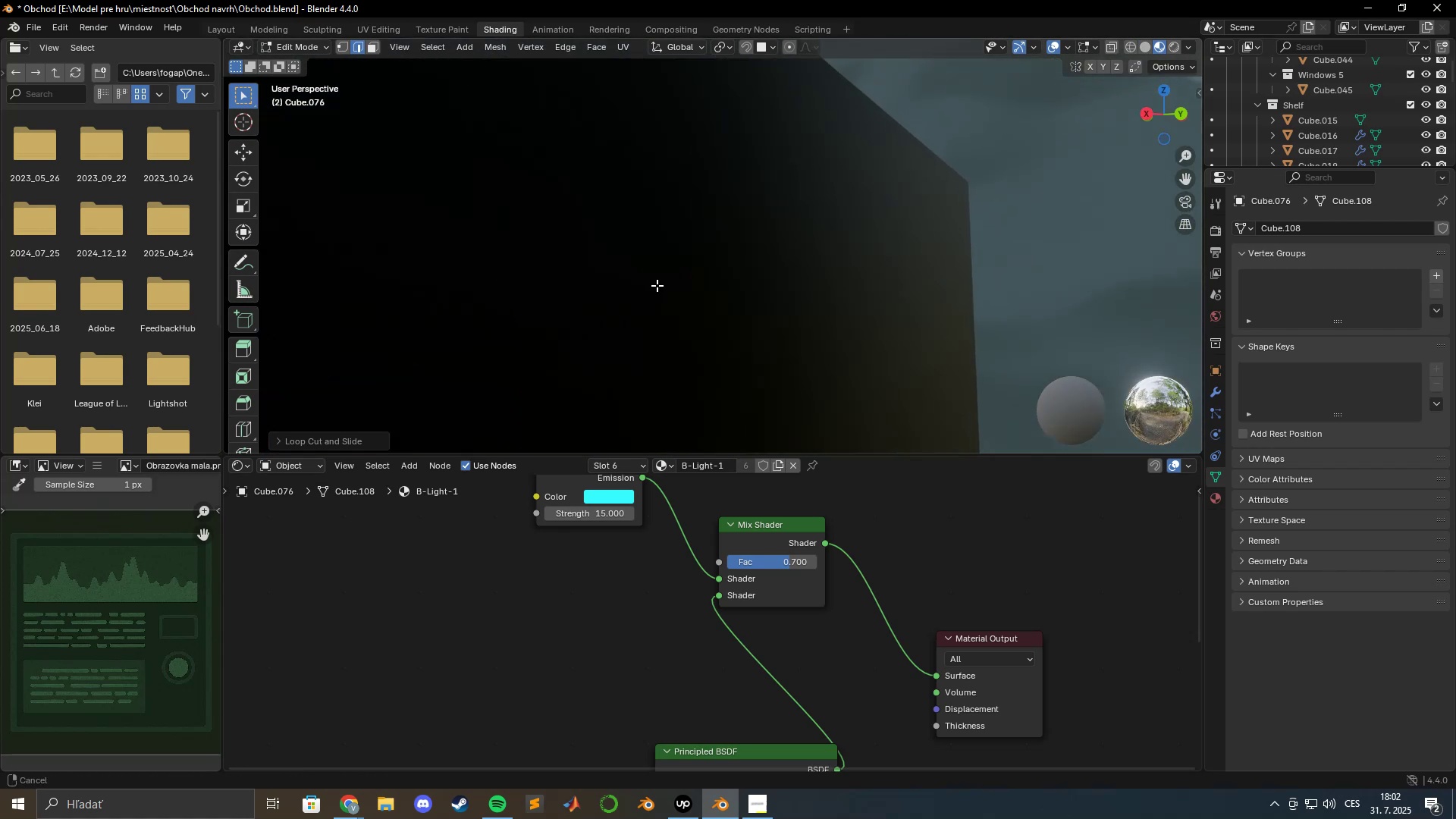 
key(Shift+ShiftLeft)
 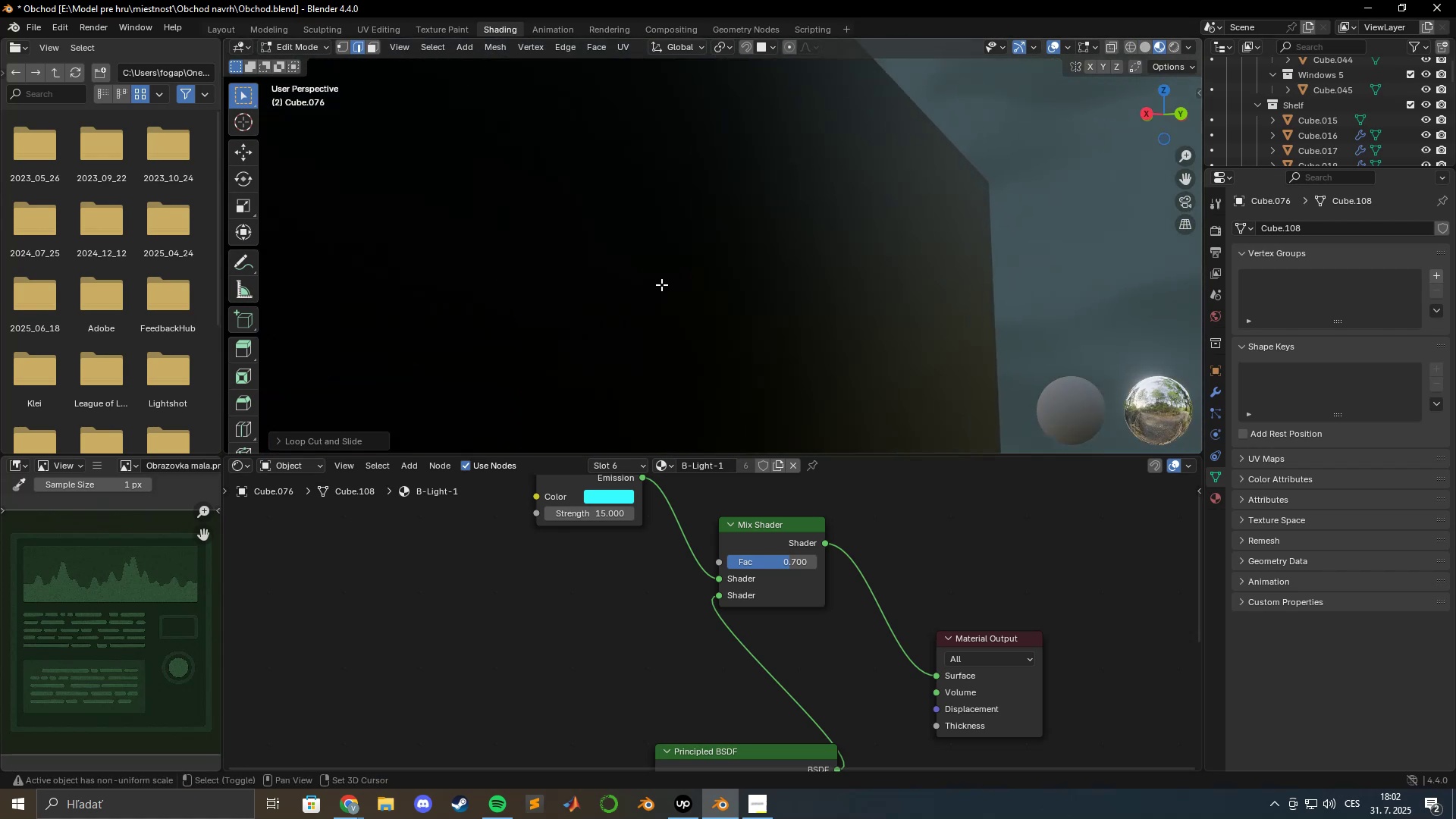 
key(Shift+ShiftLeft)
 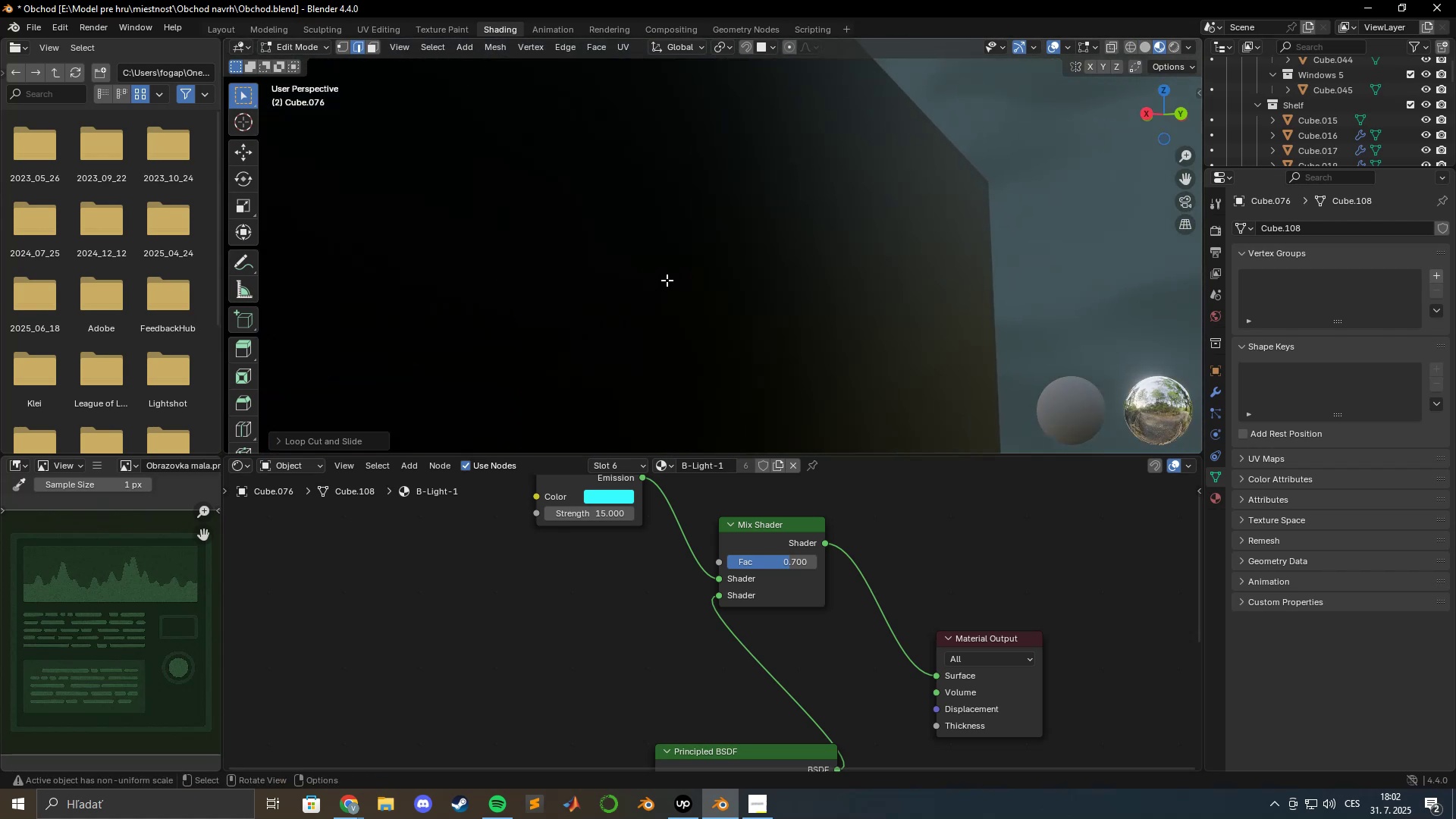 
key(Shift+ShiftLeft)
 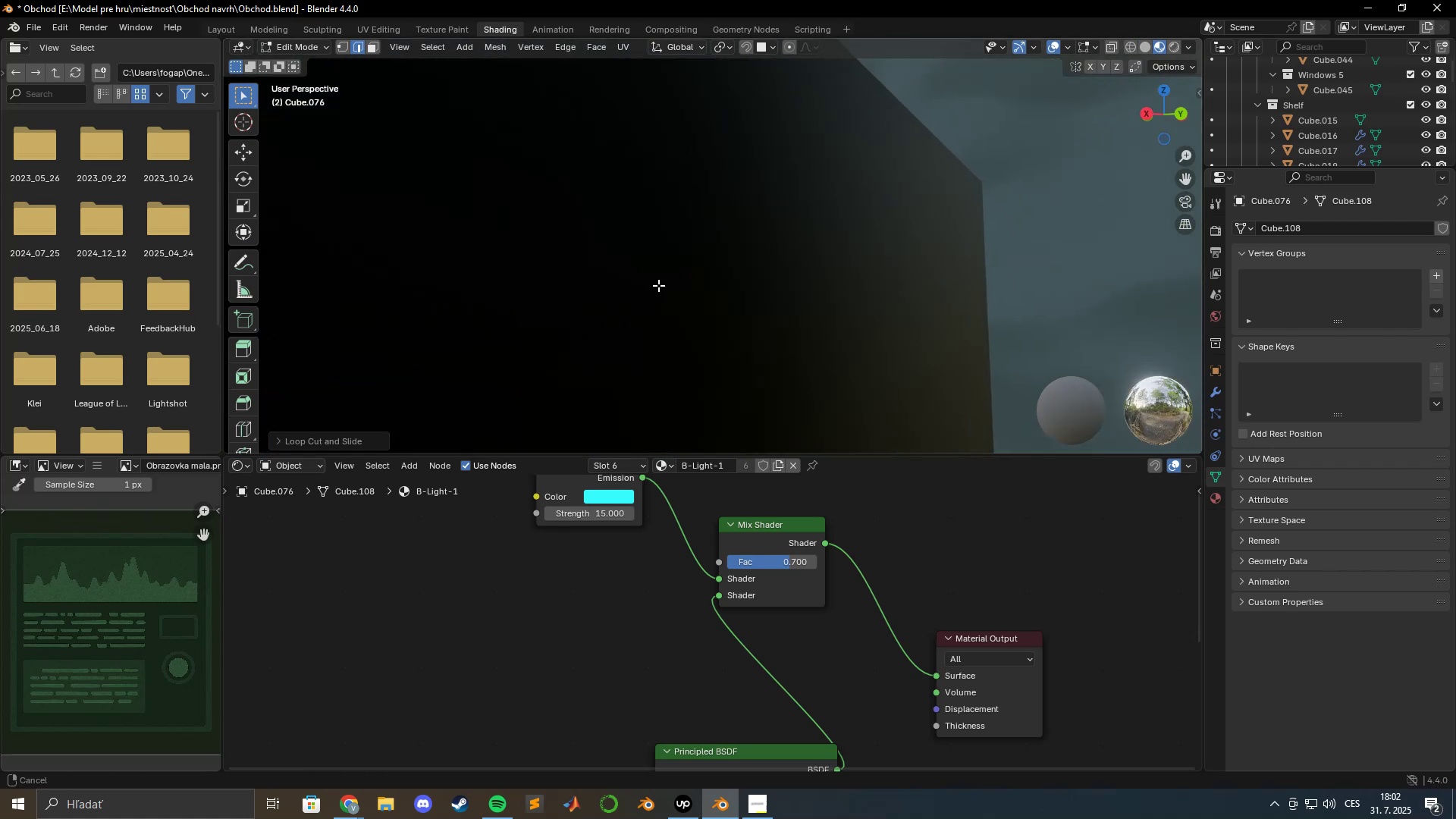 
key(Shift+ShiftLeft)
 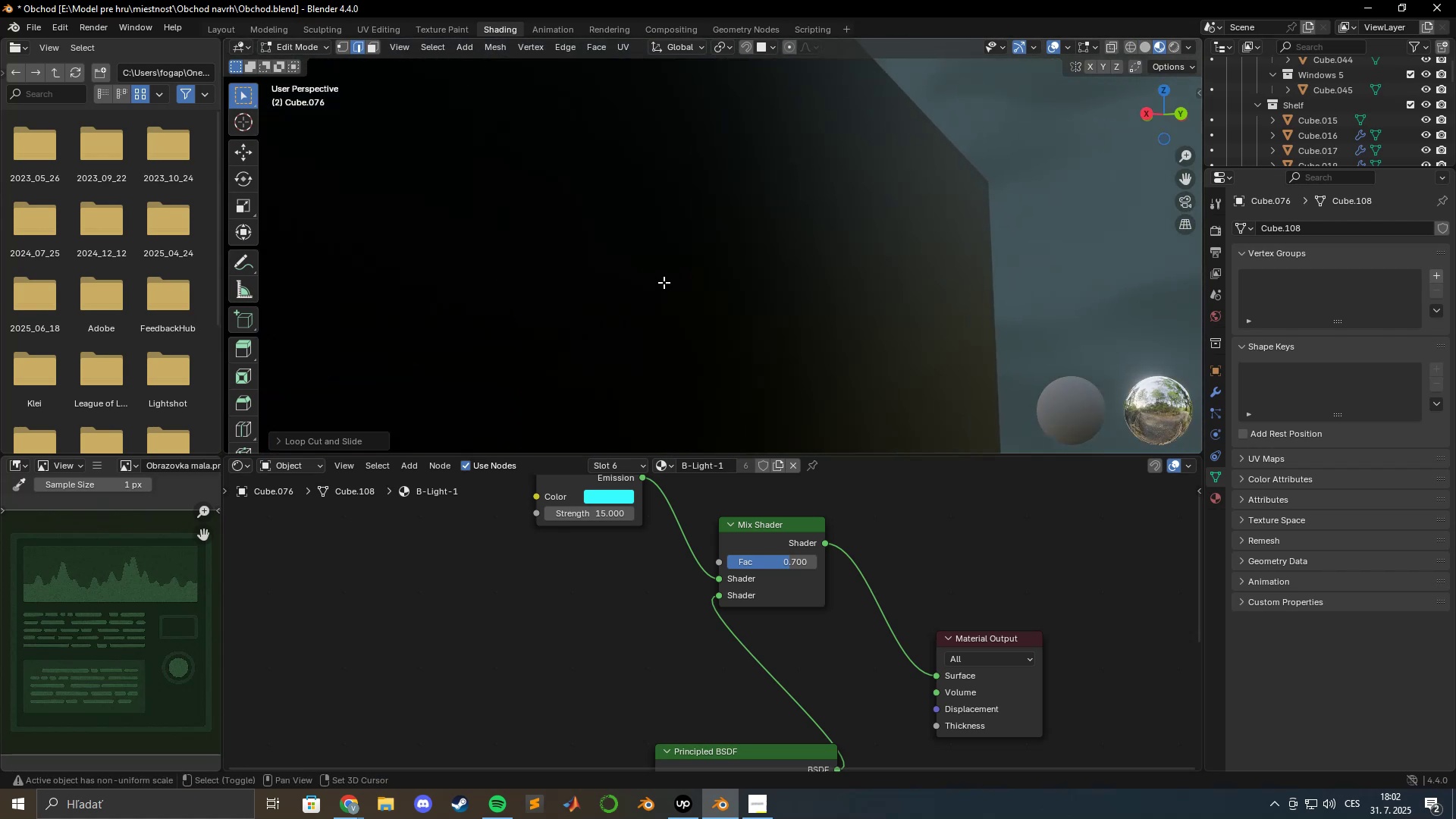 
key(Shift+ShiftLeft)
 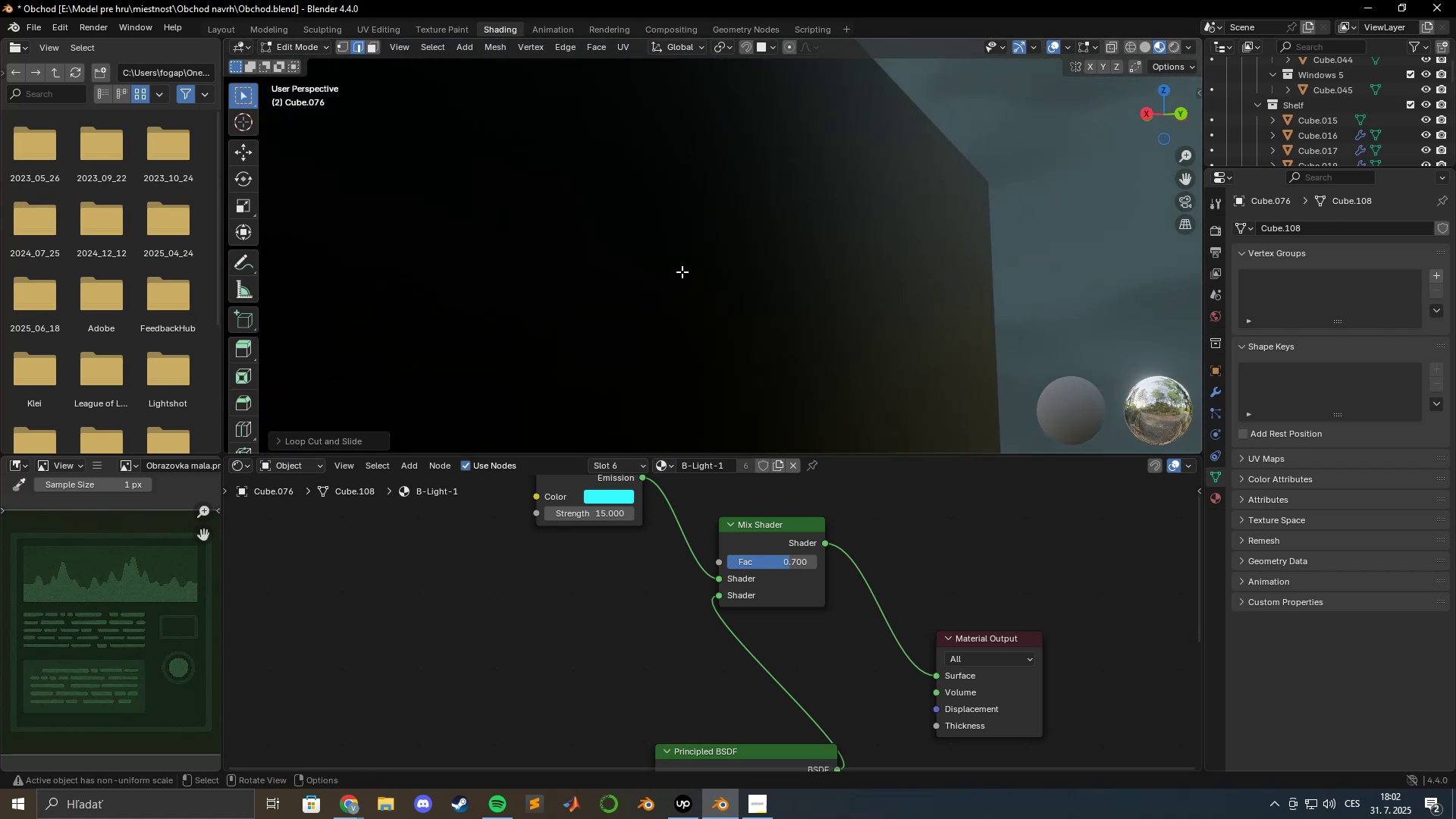 
scroll: coordinate [682, 271], scroll_direction: up, amount: 1.0
 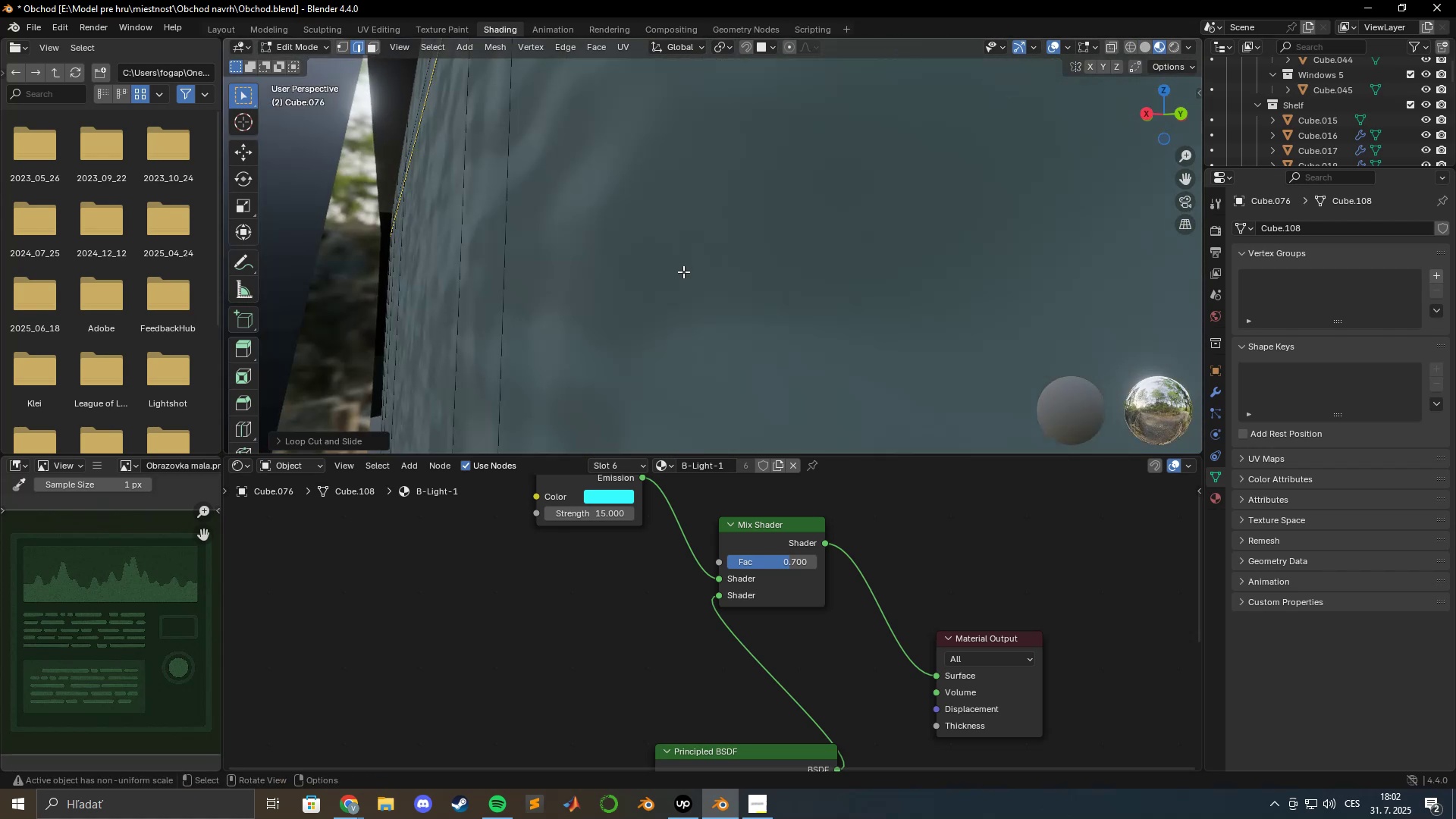 
hold_key(key=ShiftLeft, duration=1.54)
 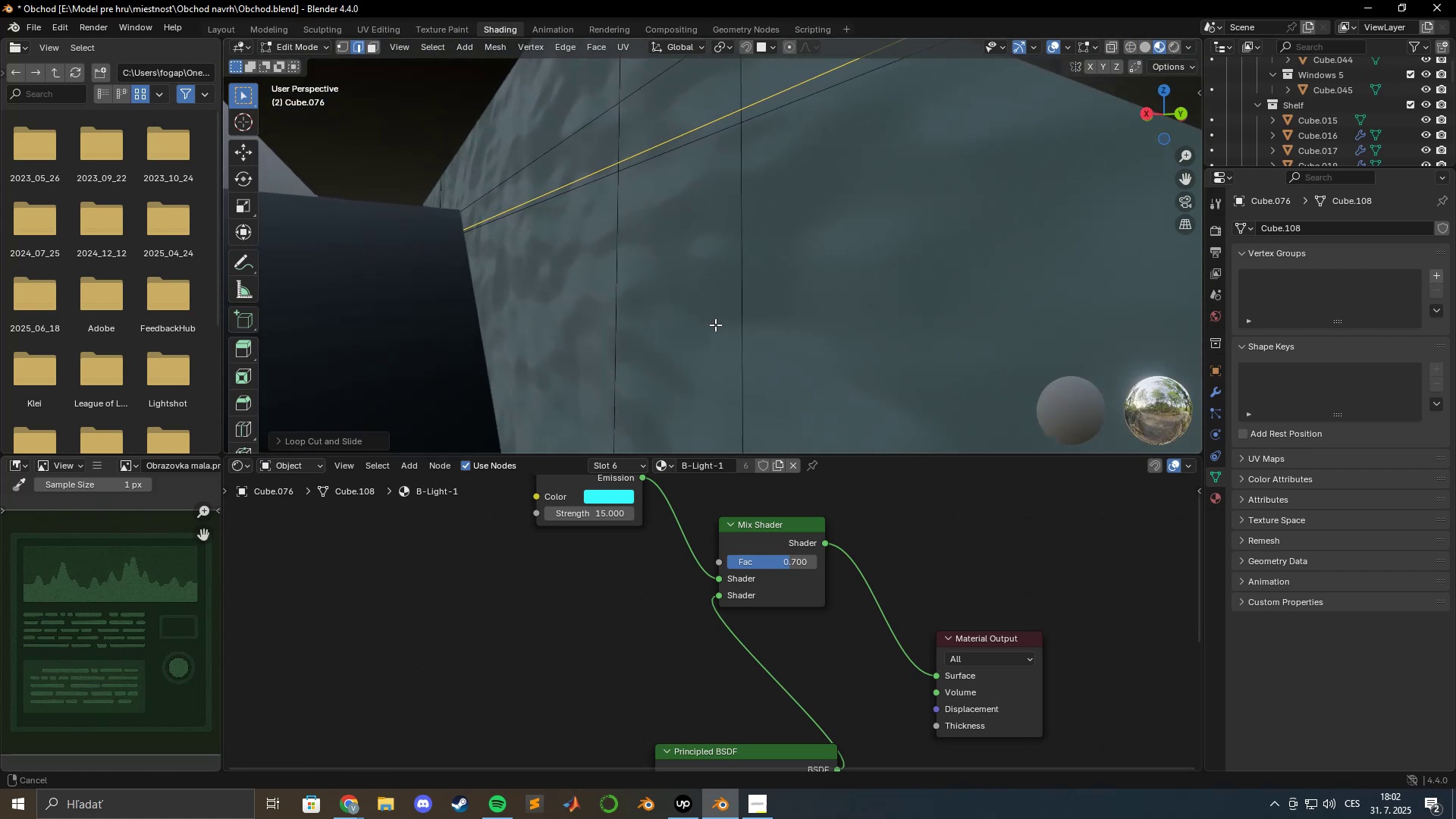 
hold_key(key=ShiftLeft, duration=1.5)
 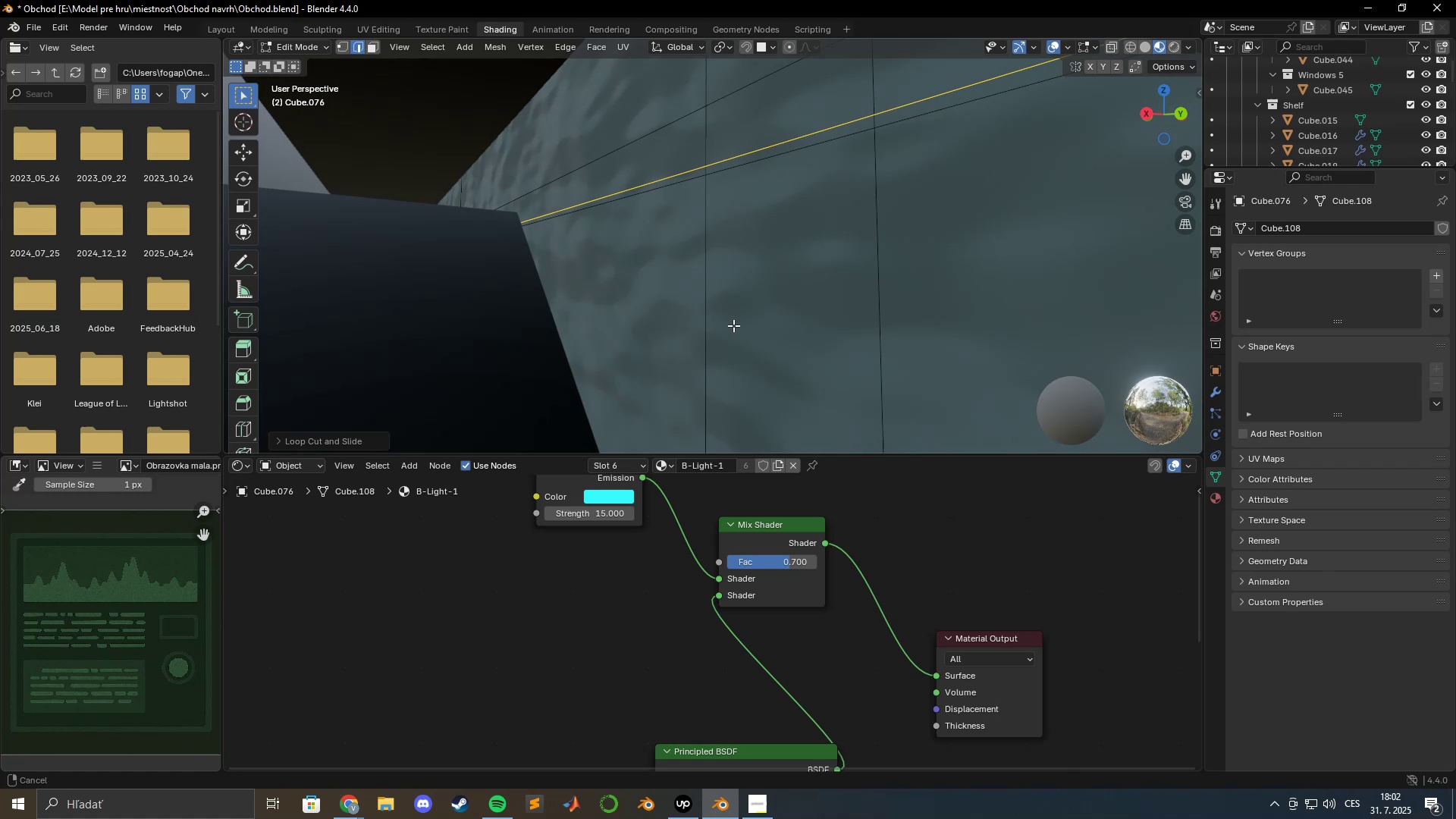 
key(Shift+ShiftLeft)
 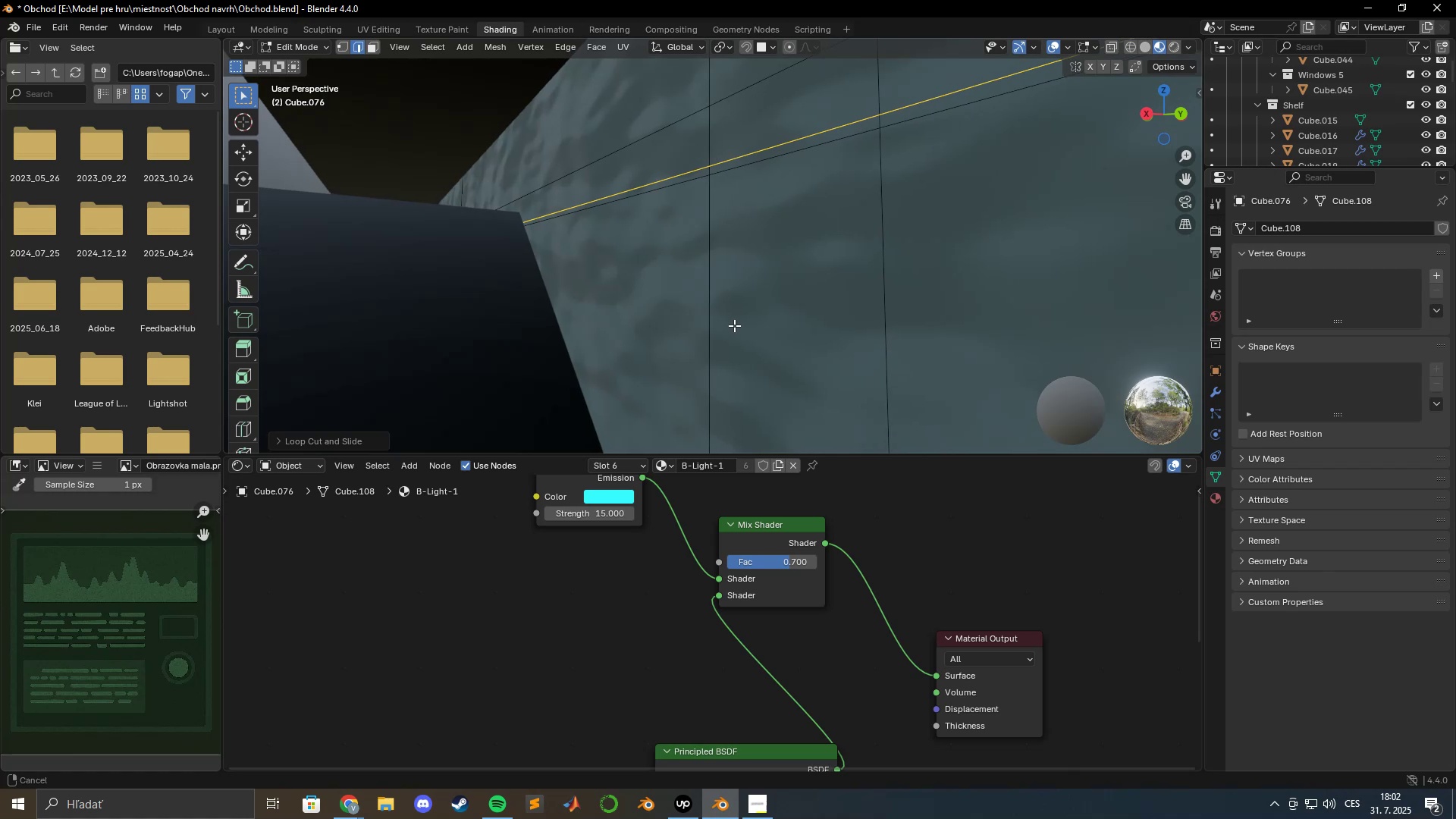 
key(Shift+ShiftLeft)
 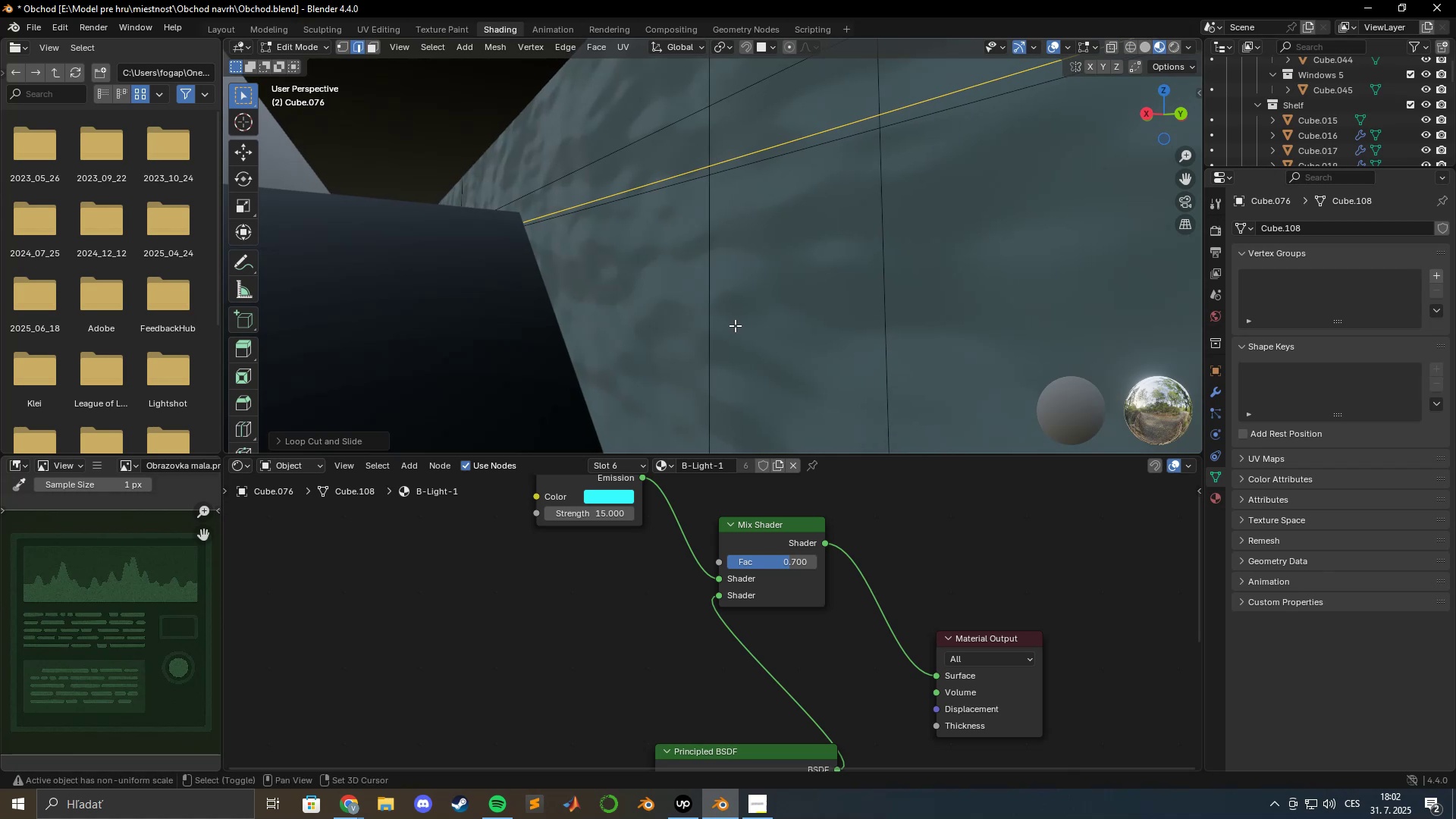 
key(Shift+ShiftLeft)
 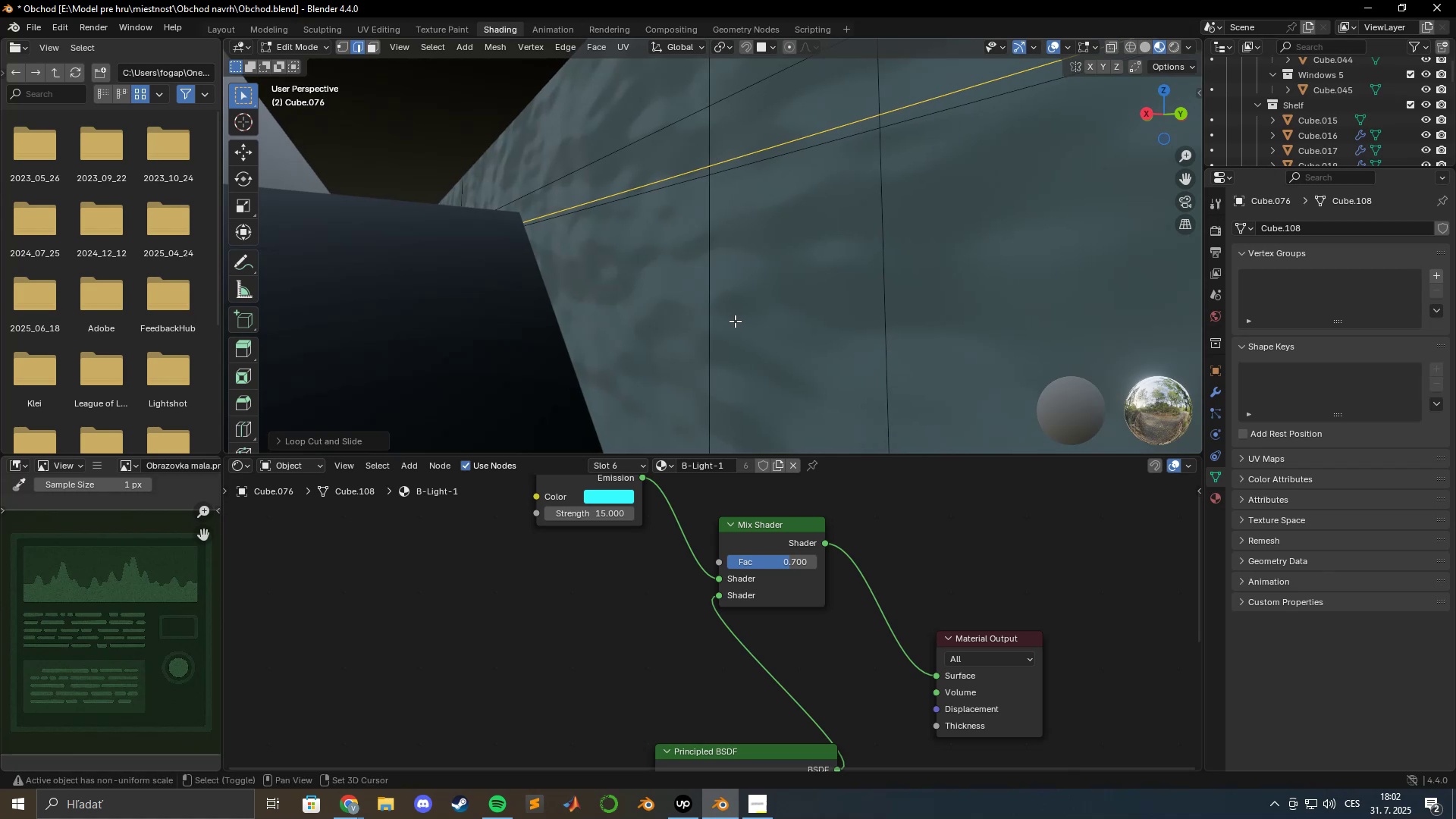 
key(Shift+ShiftLeft)
 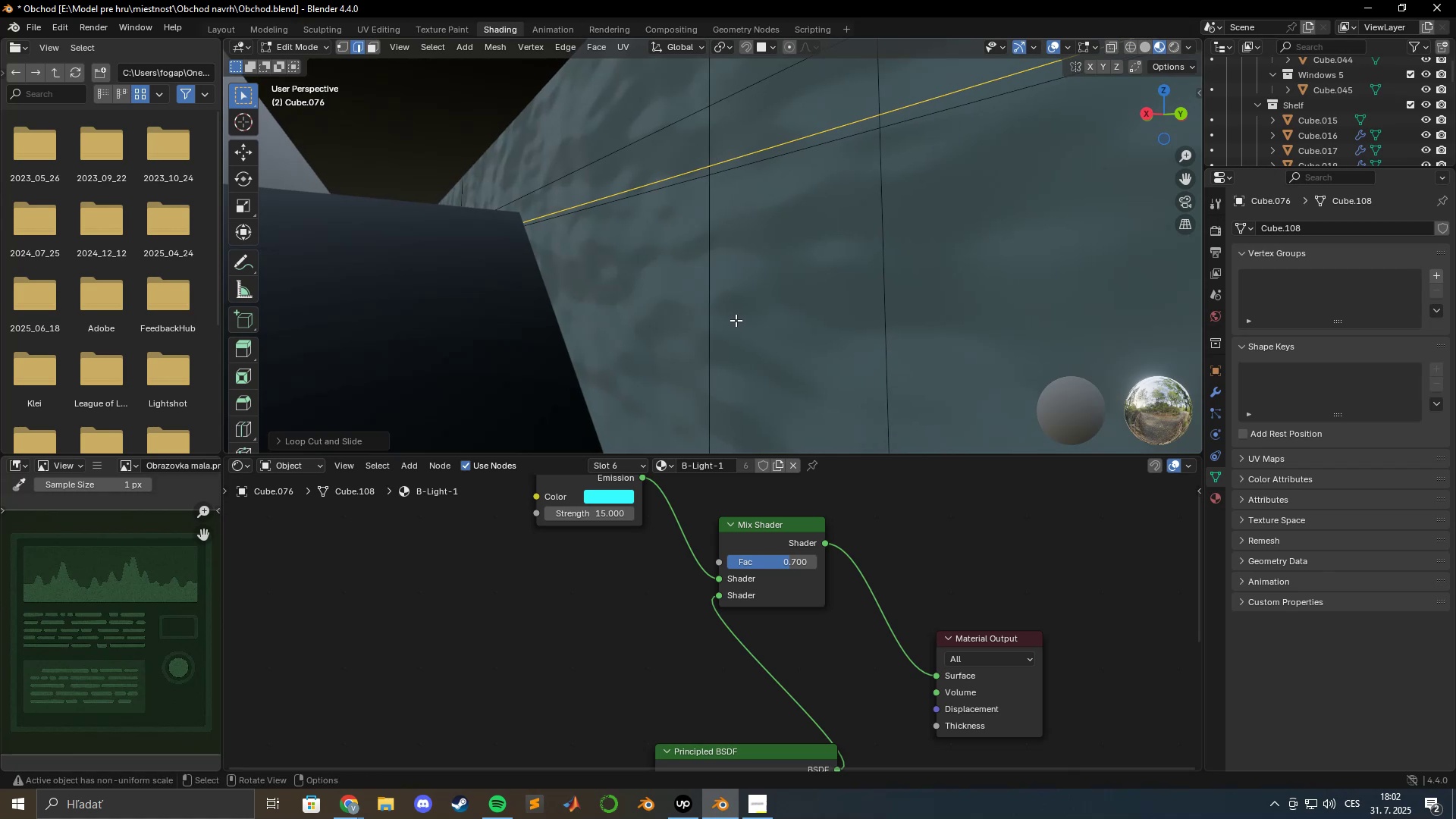 
key(Shift+ShiftLeft)
 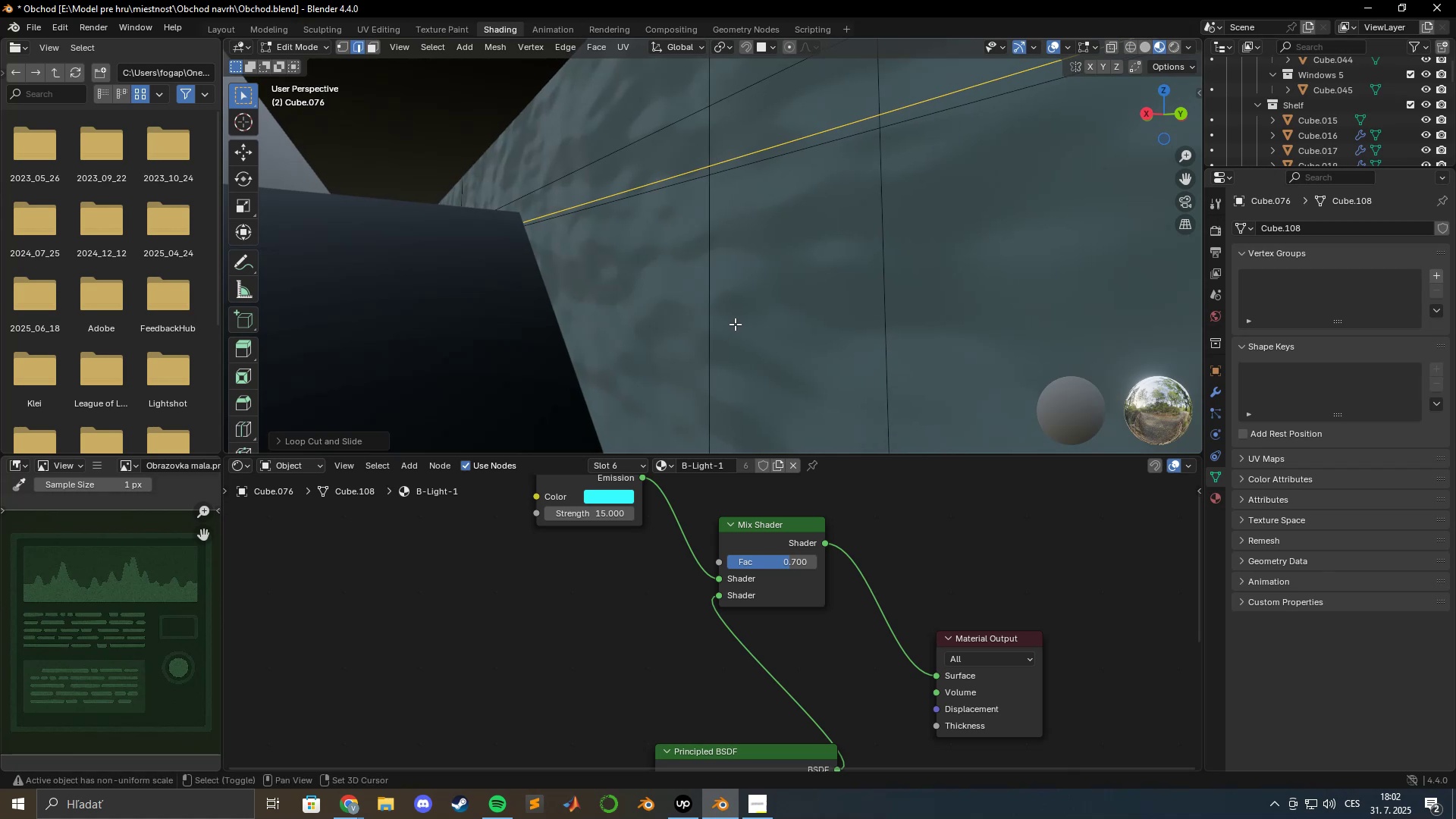 
key(Shift+ShiftLeft)
 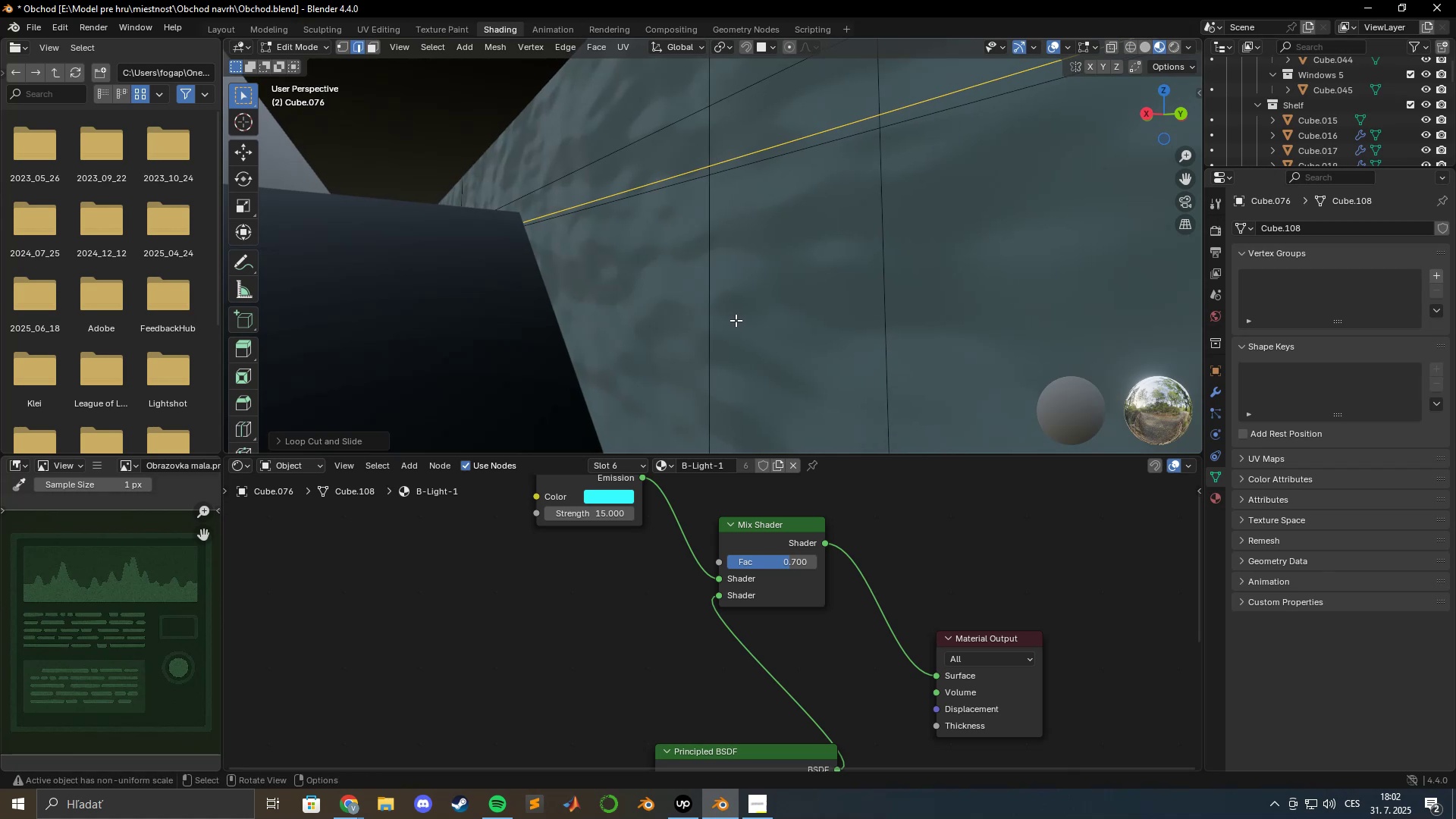 
key(Shift+ShiftLeft)
 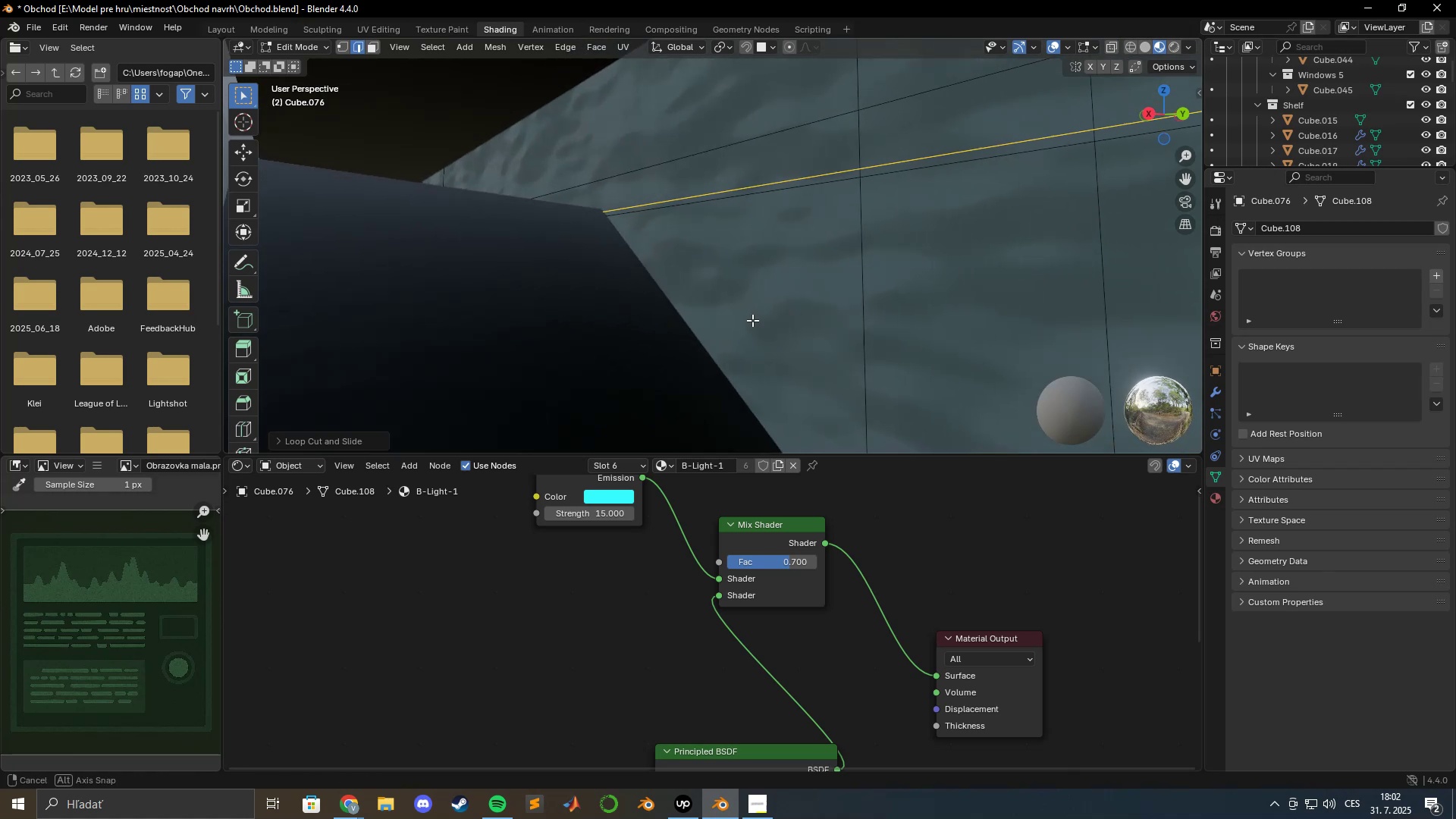 
hold_key(key=ShiftLeft, duration=0.53)
 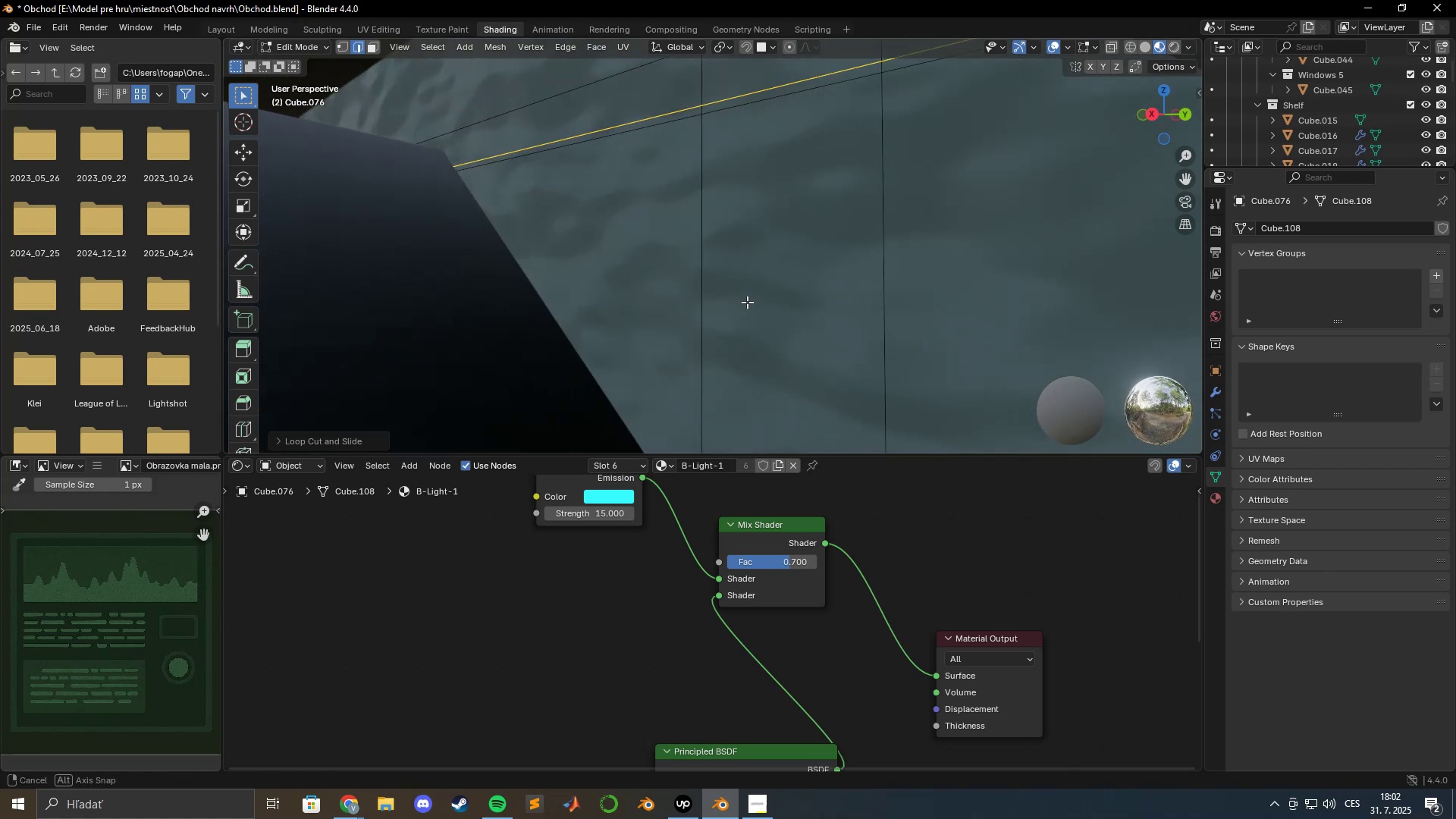 
hold_key(key=ShiftLeft, duration=0.51)
 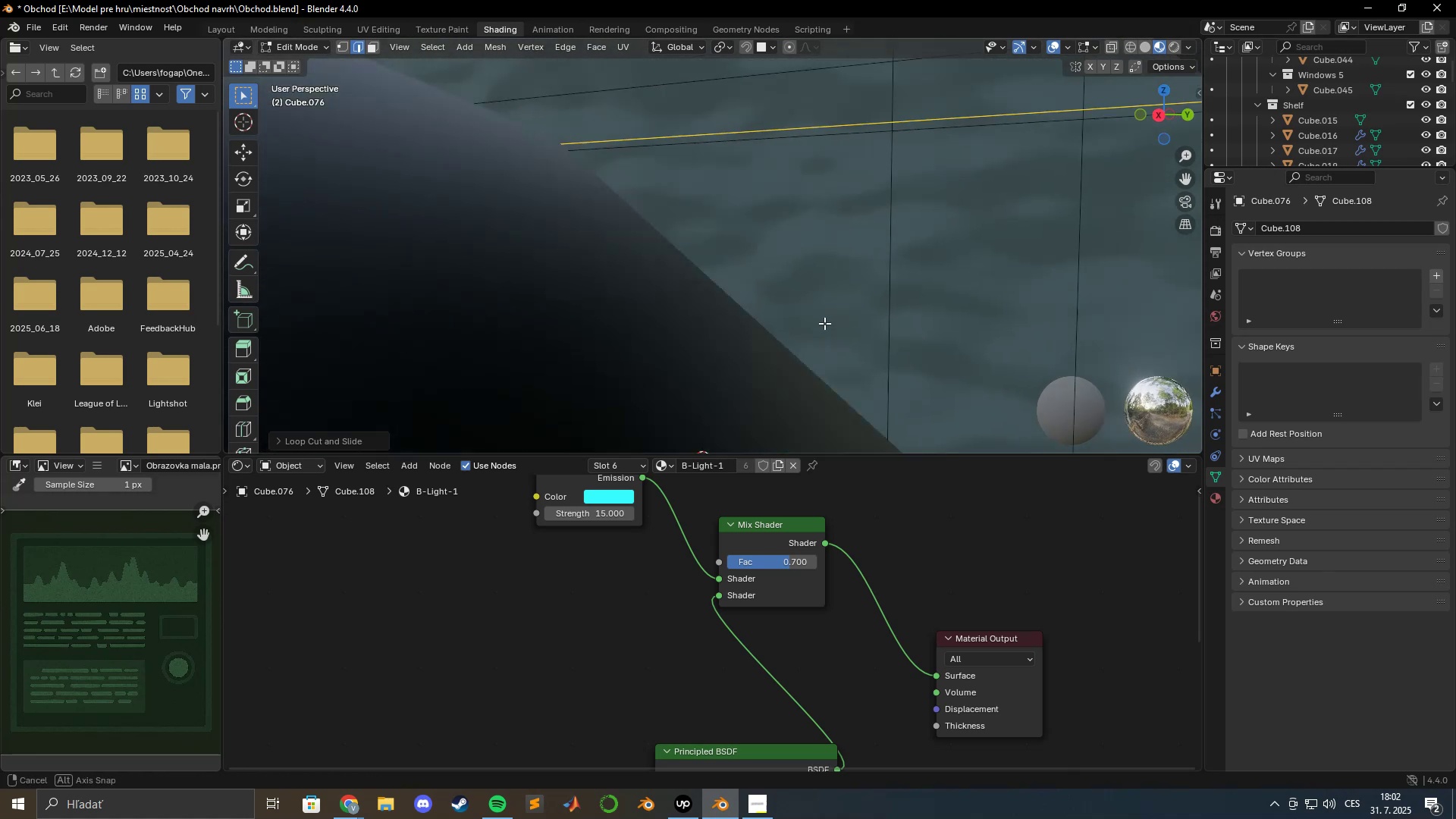 
hold_key(key=ShiftLeft, duration=1.53)
 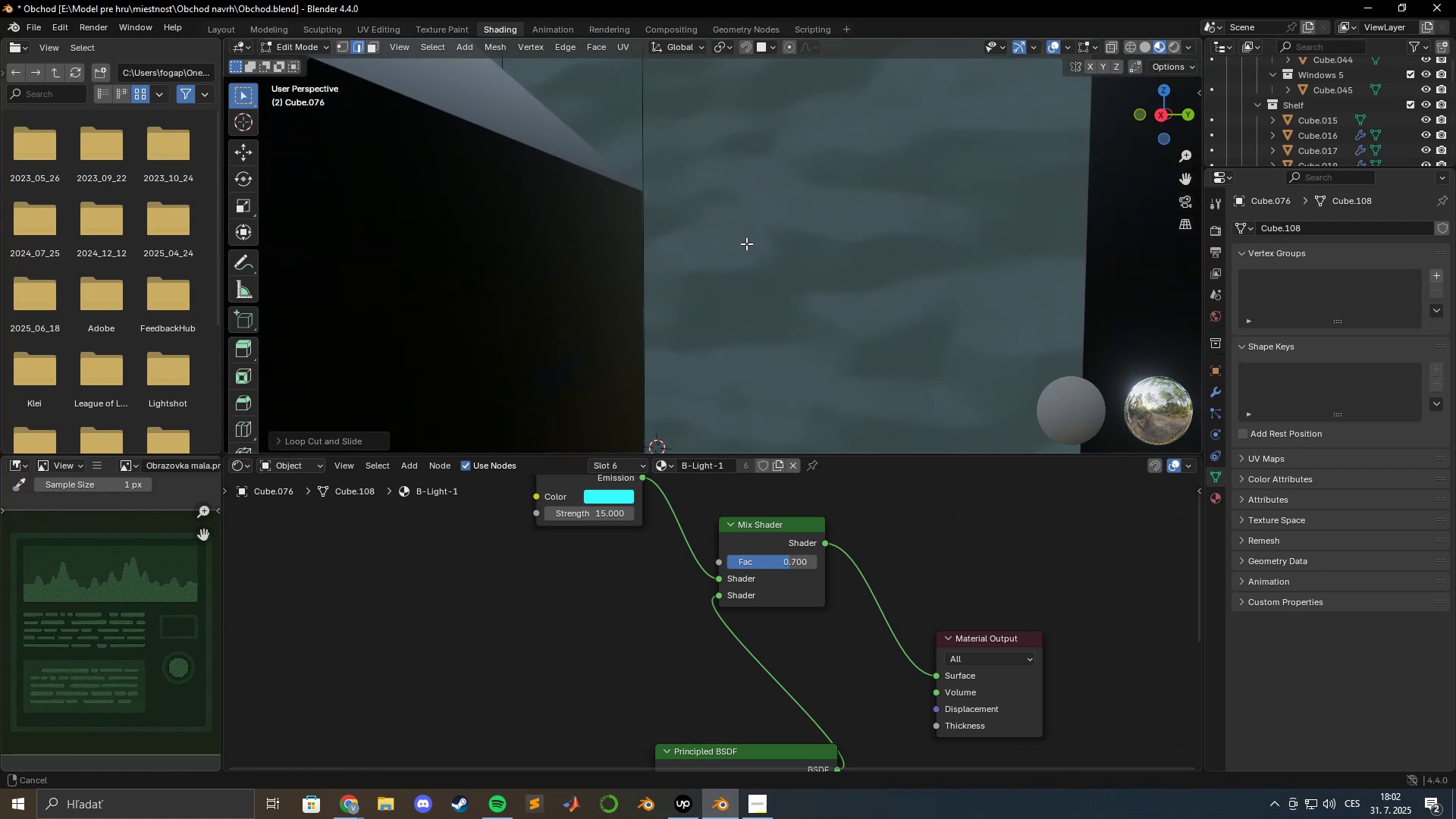 
hold_key(key=ShiftLeft, duration=0.83)
 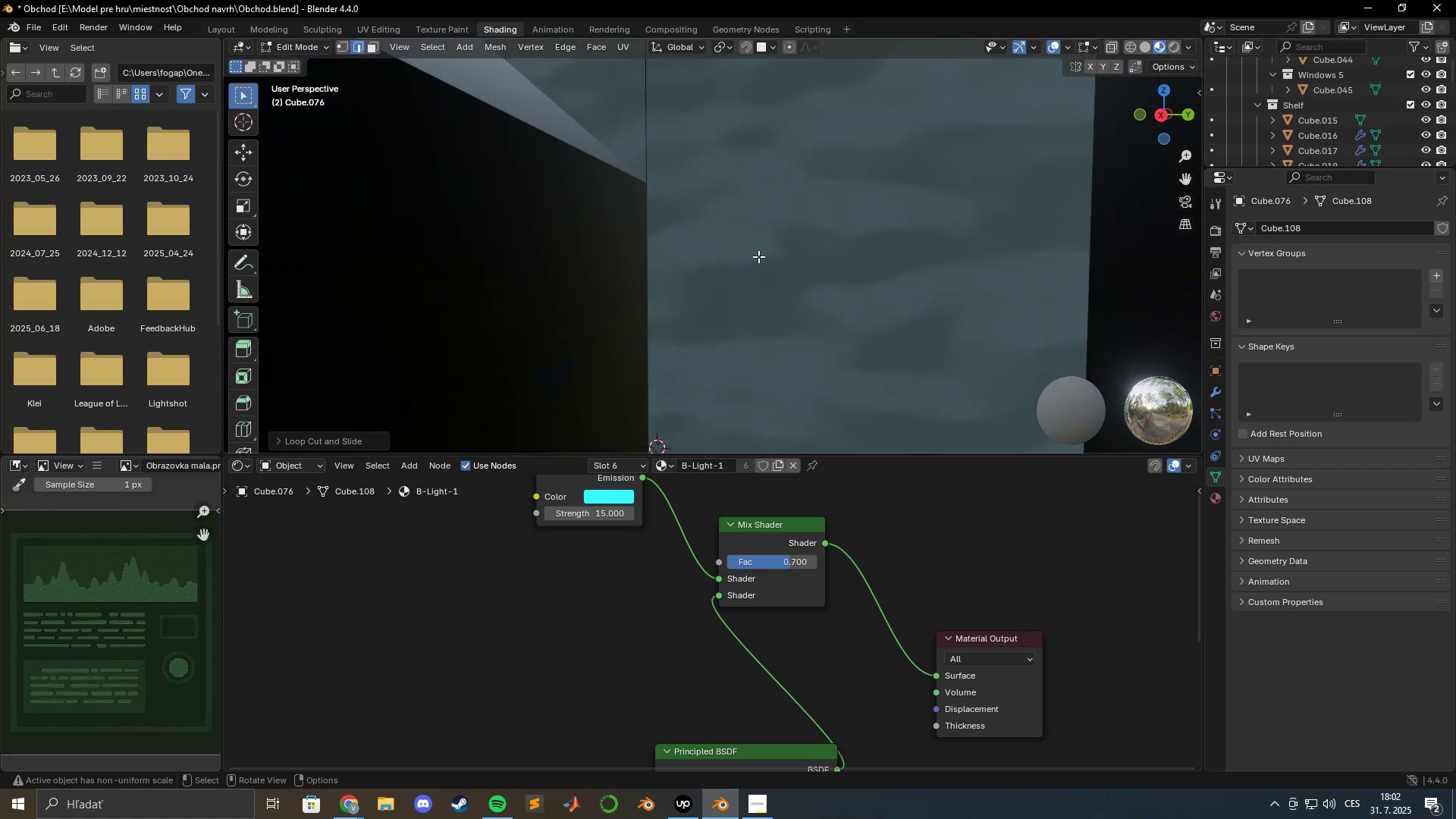 
hold_key(key=ShiftLeft, duration=0.49)
 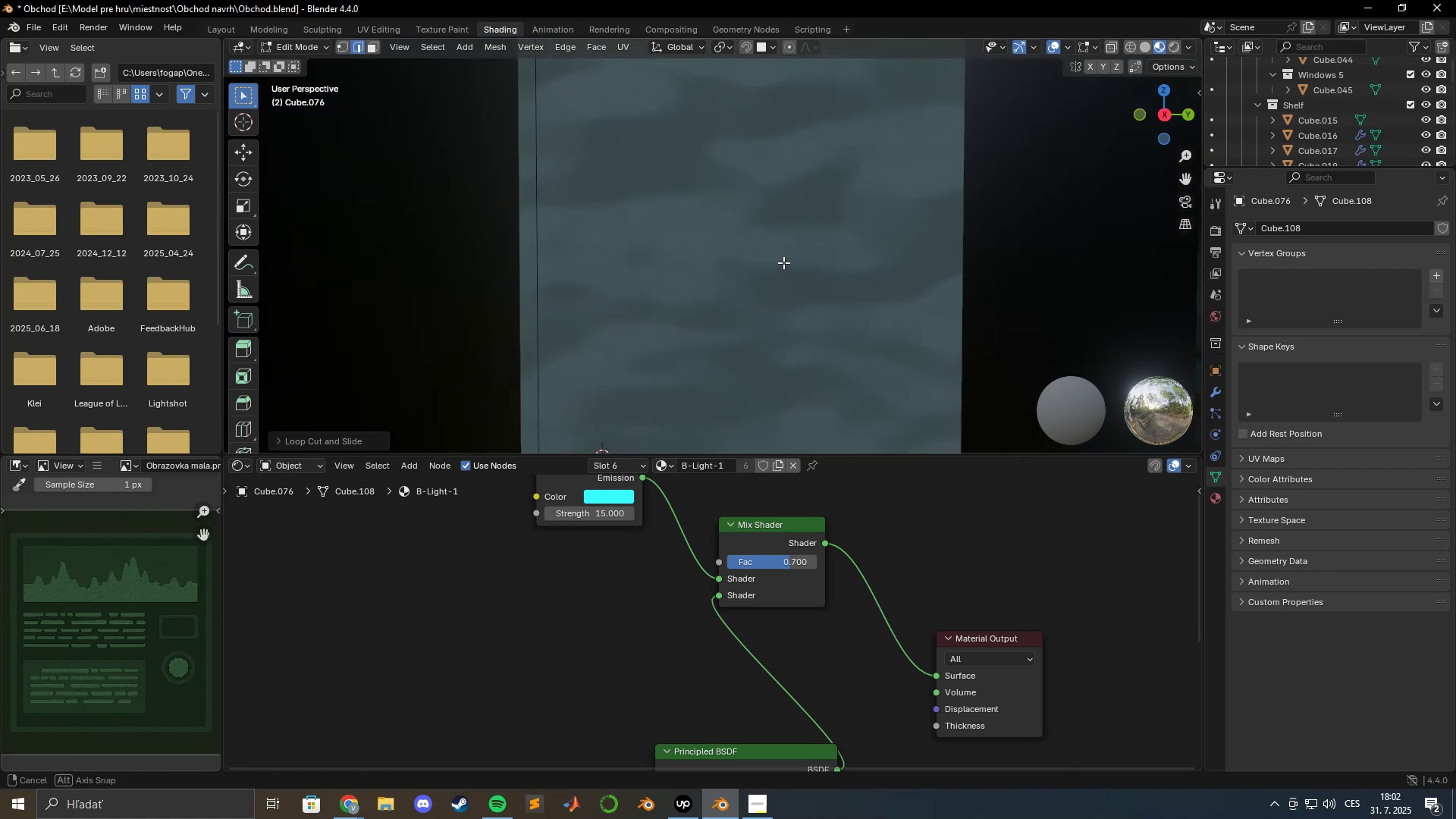 
hold_key(key=ShiftLeft, duration=1.29)
 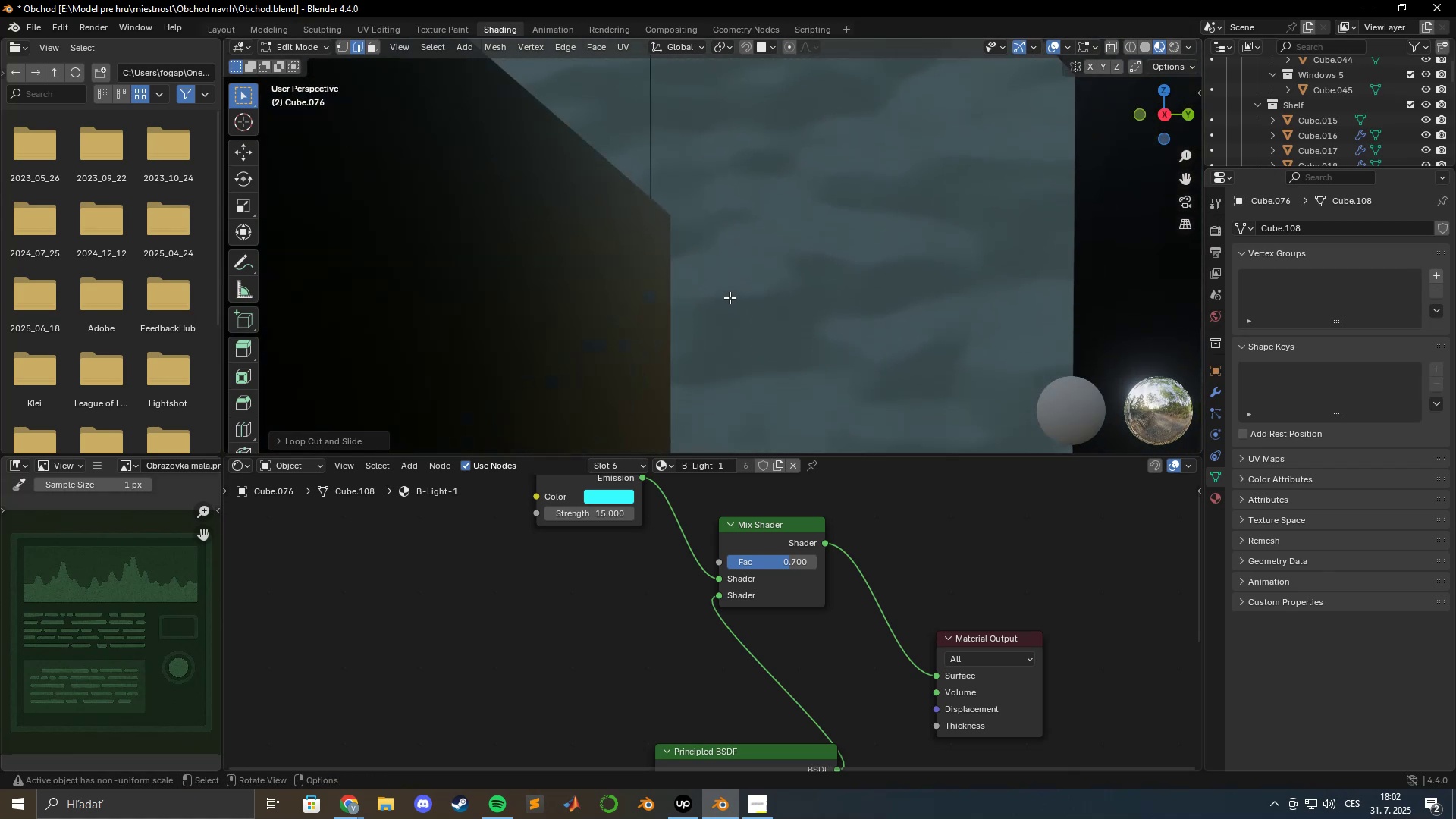 
scroll: coordinate [730, 297], scroll_direction: down, amount: 2.0
 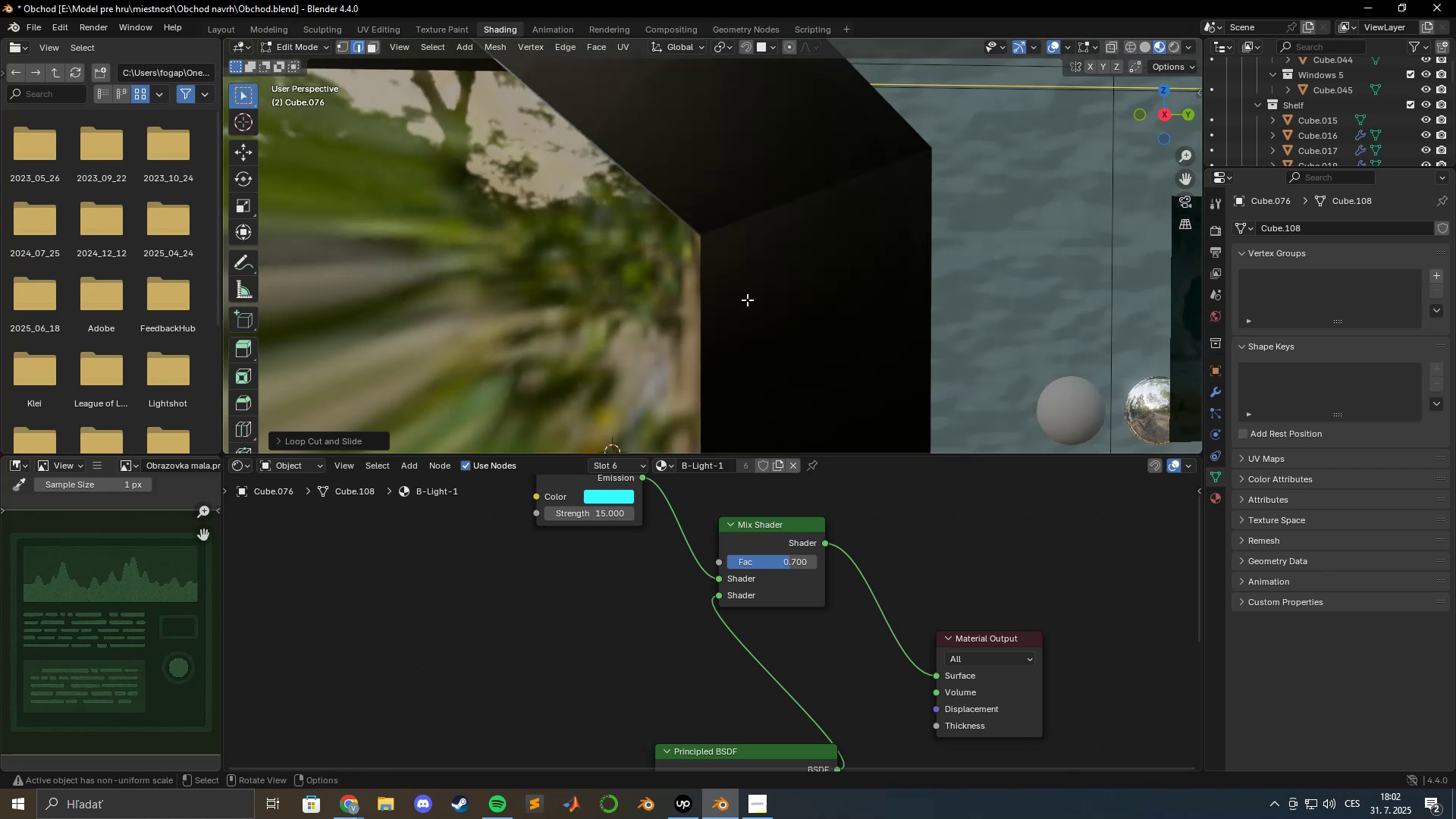 
hold_key(key=ShiftLeft, duration=0.63)
 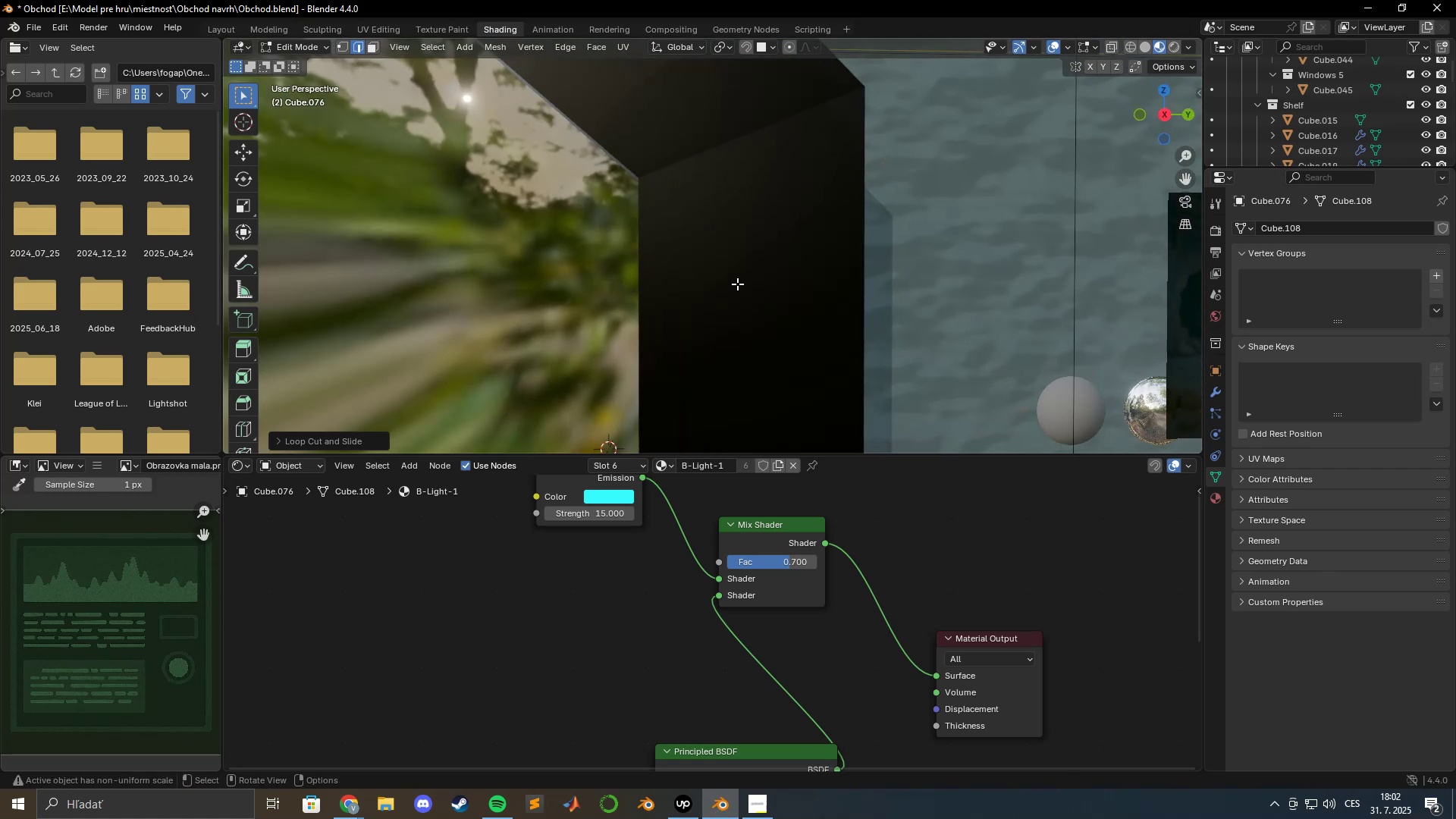 
scroll: coordinate [739, 283], scroll_direction: up, amount: 2.0
 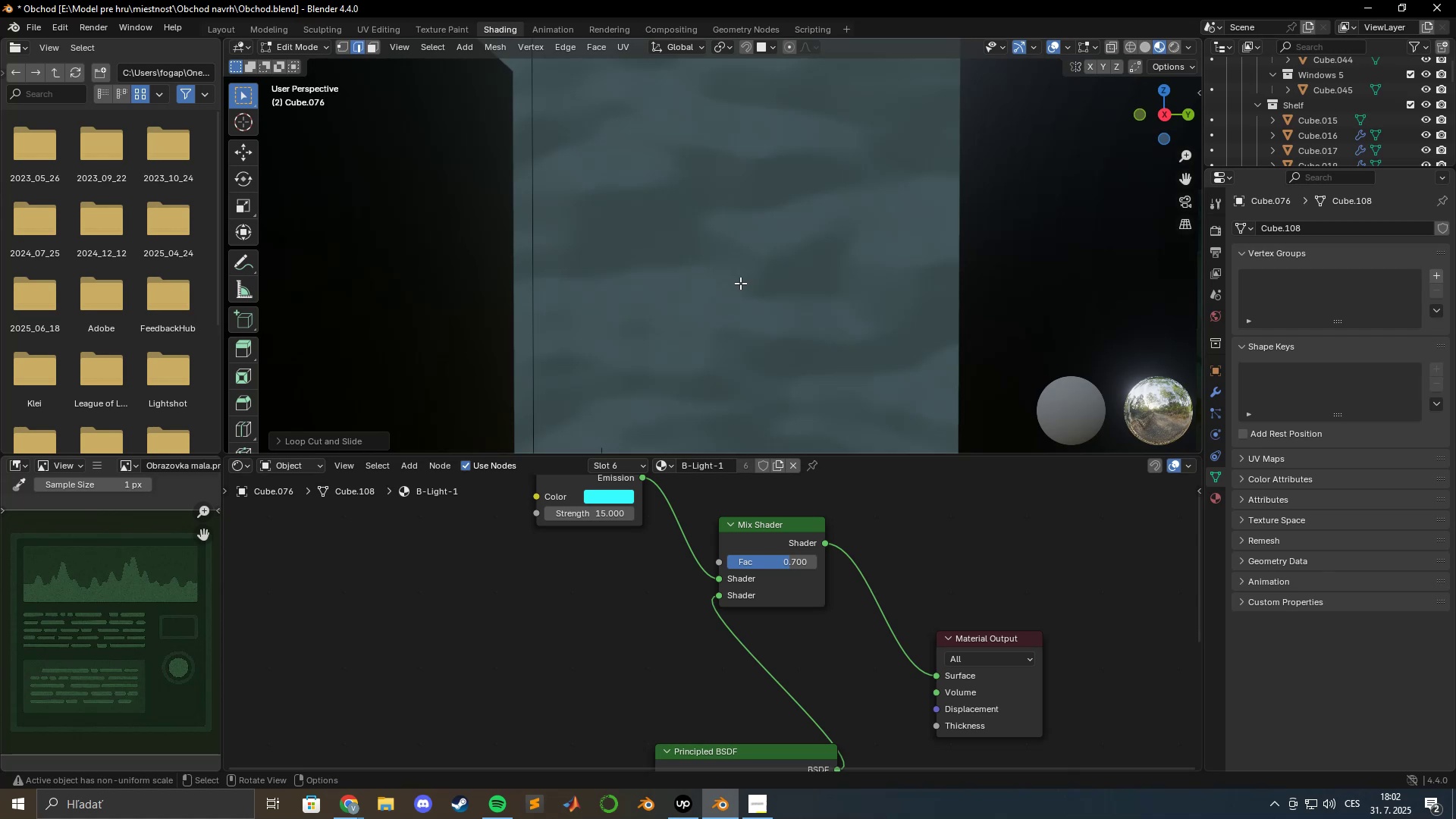 
hold_key(key=ShiftLeft, duration=0.9)
 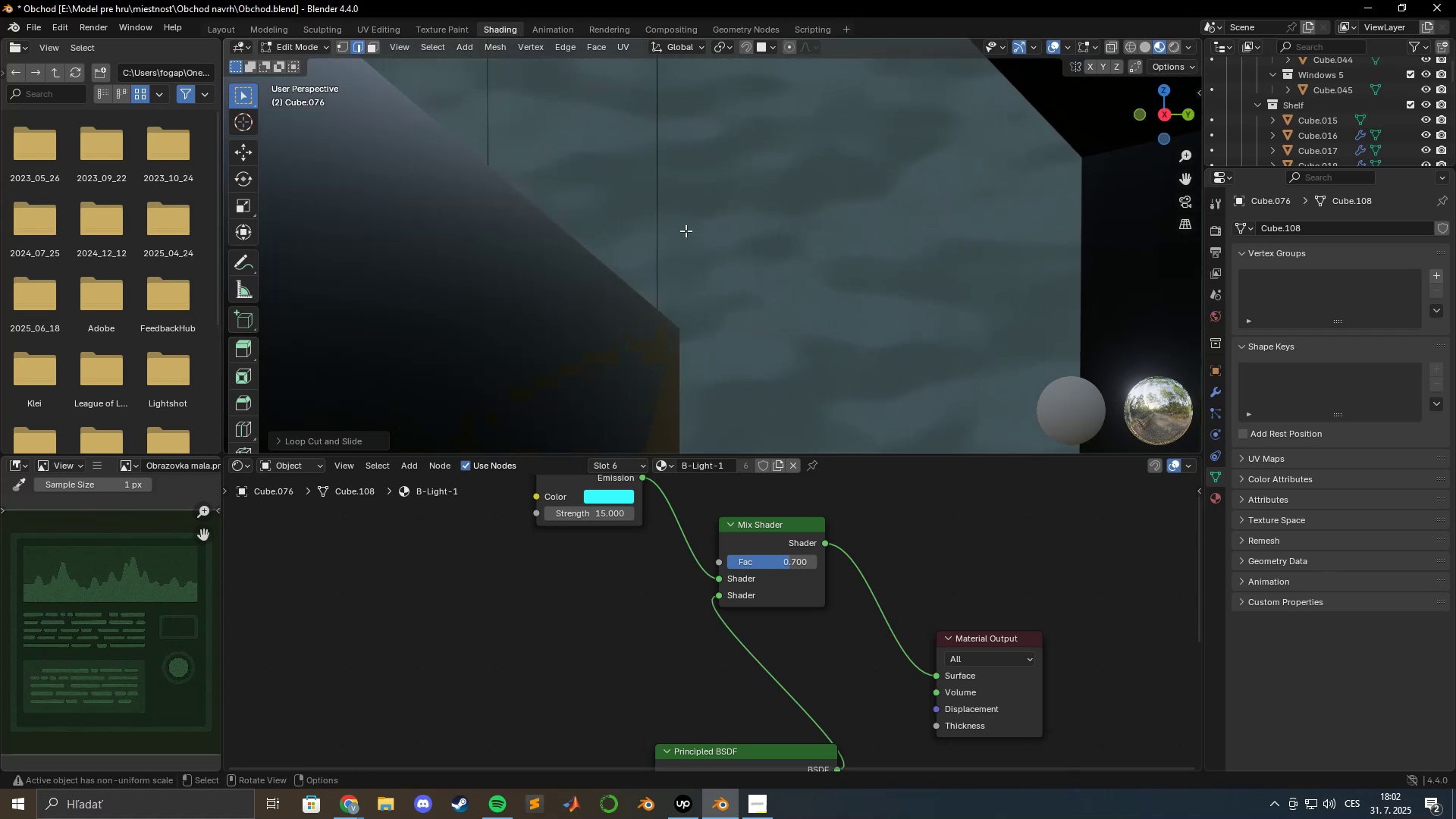 
key(Shift+ShiftLeft)
 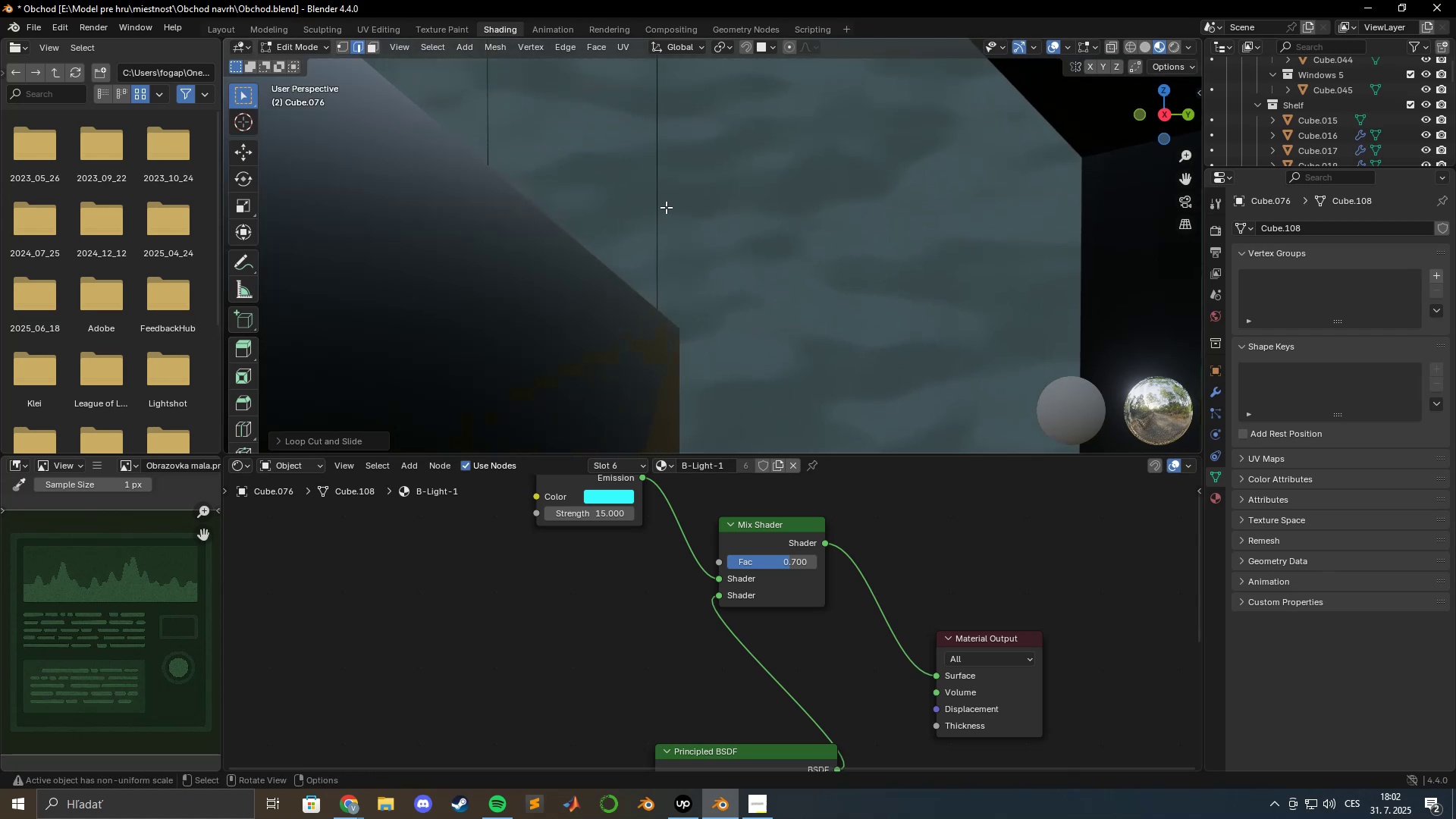 
hold_key(key=AltLeft, duration=1.05)
left_click([661, 203])
 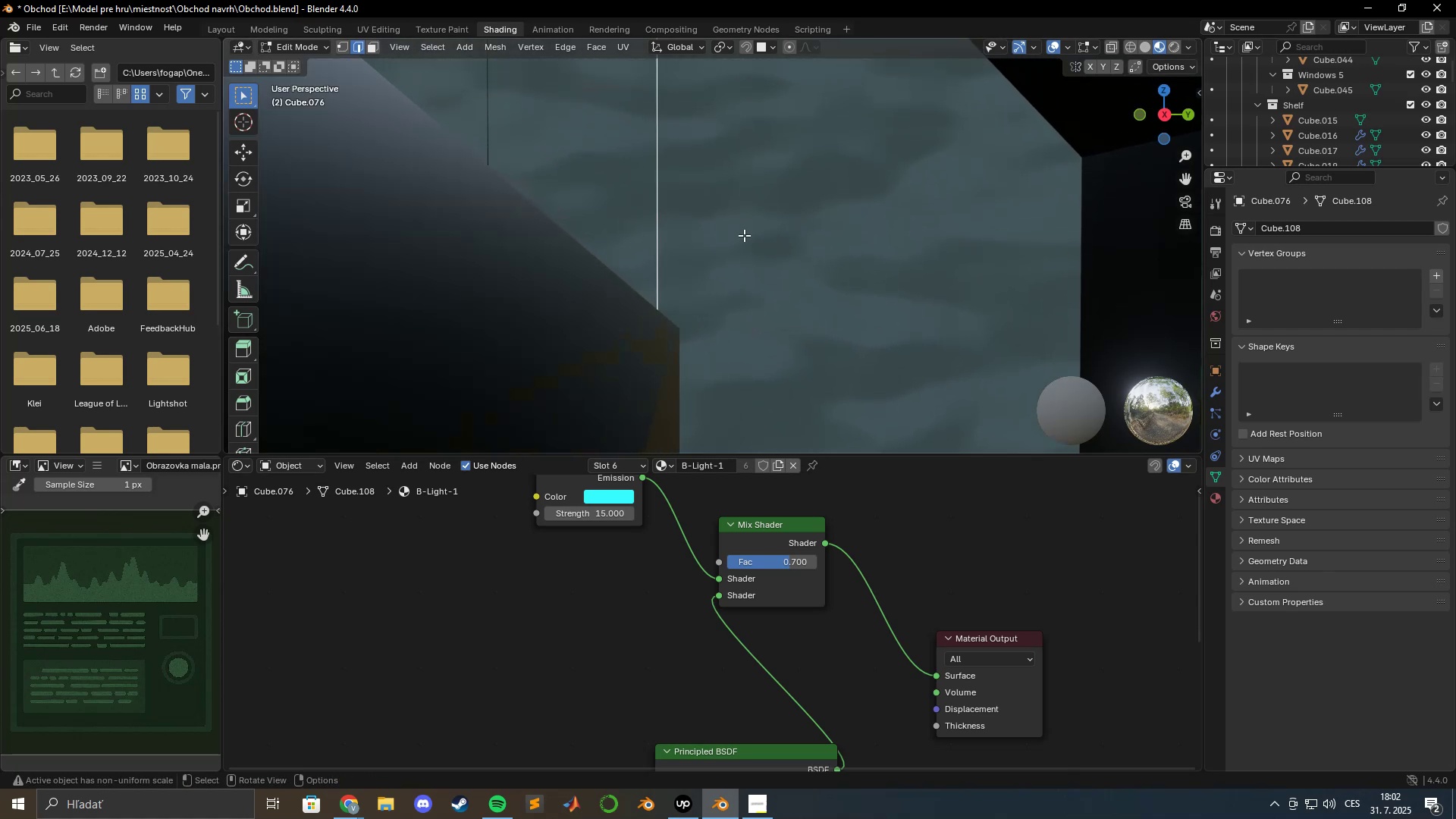 
type(gxy)
 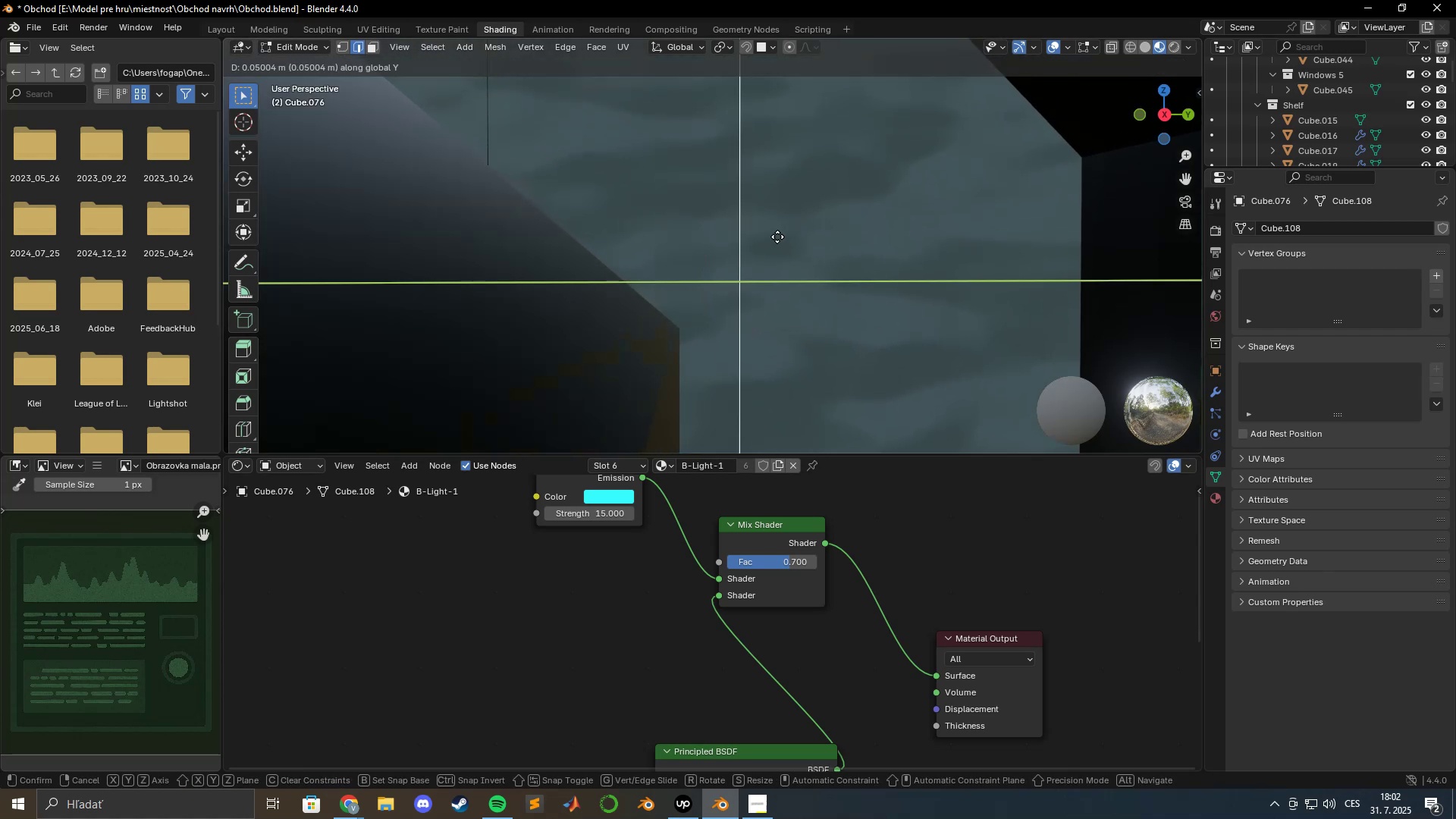 
 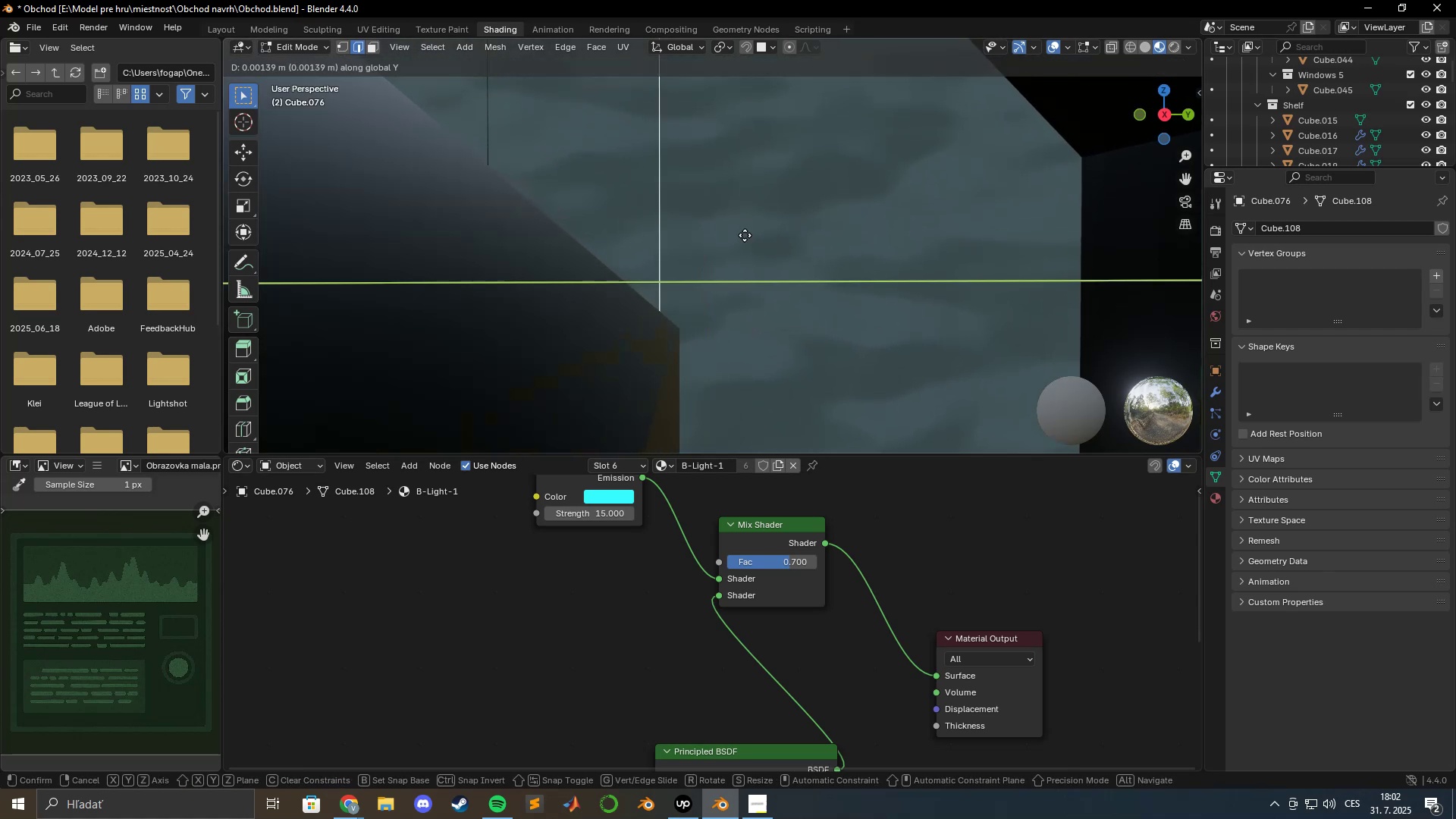 
hold_key(key=ShiftLeft, duration=1.5)
left_click([761, 240])
 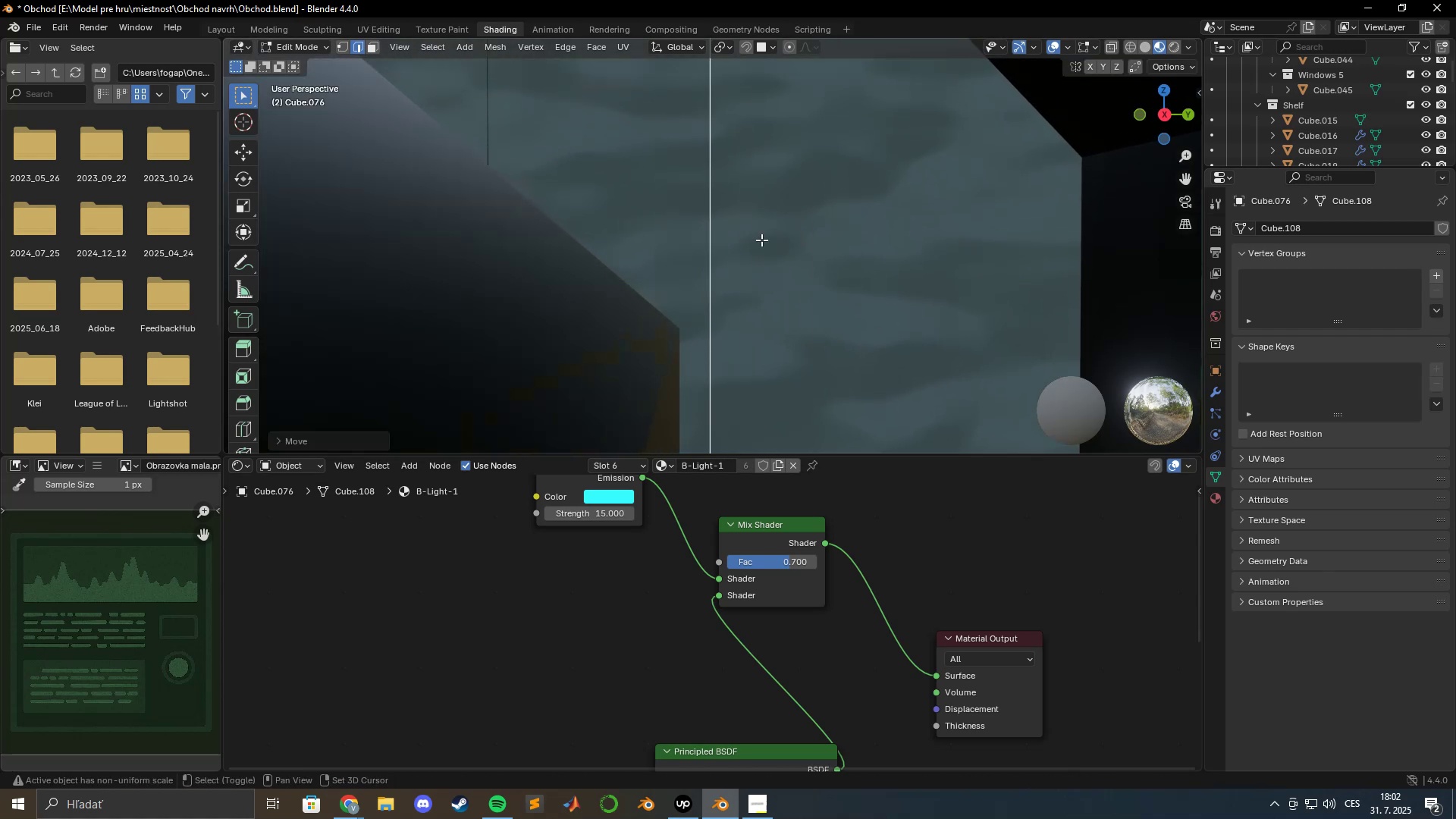 
key(Shift+ShiftLeft)
 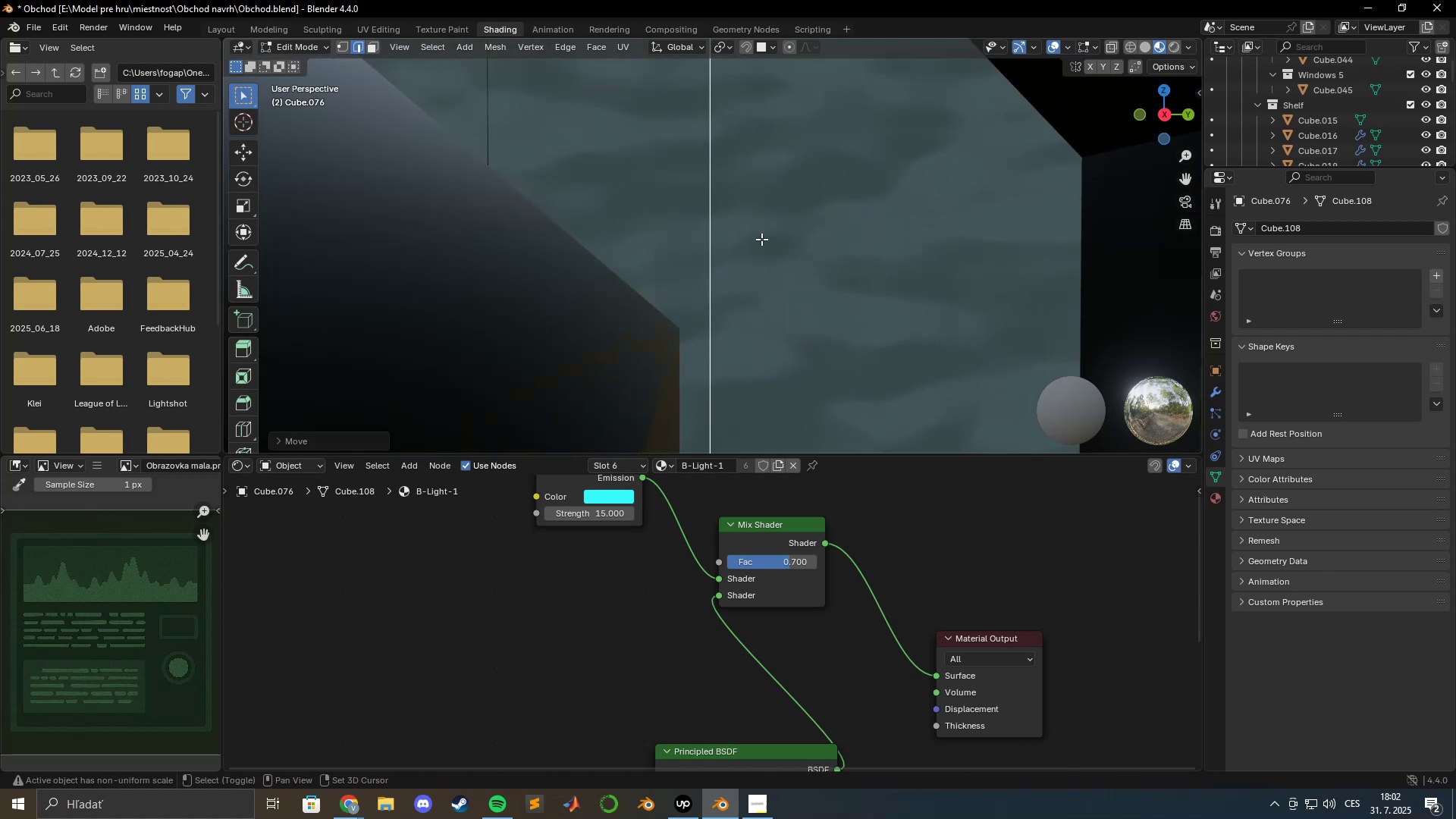 
key(Shift+ShiftLeft)
 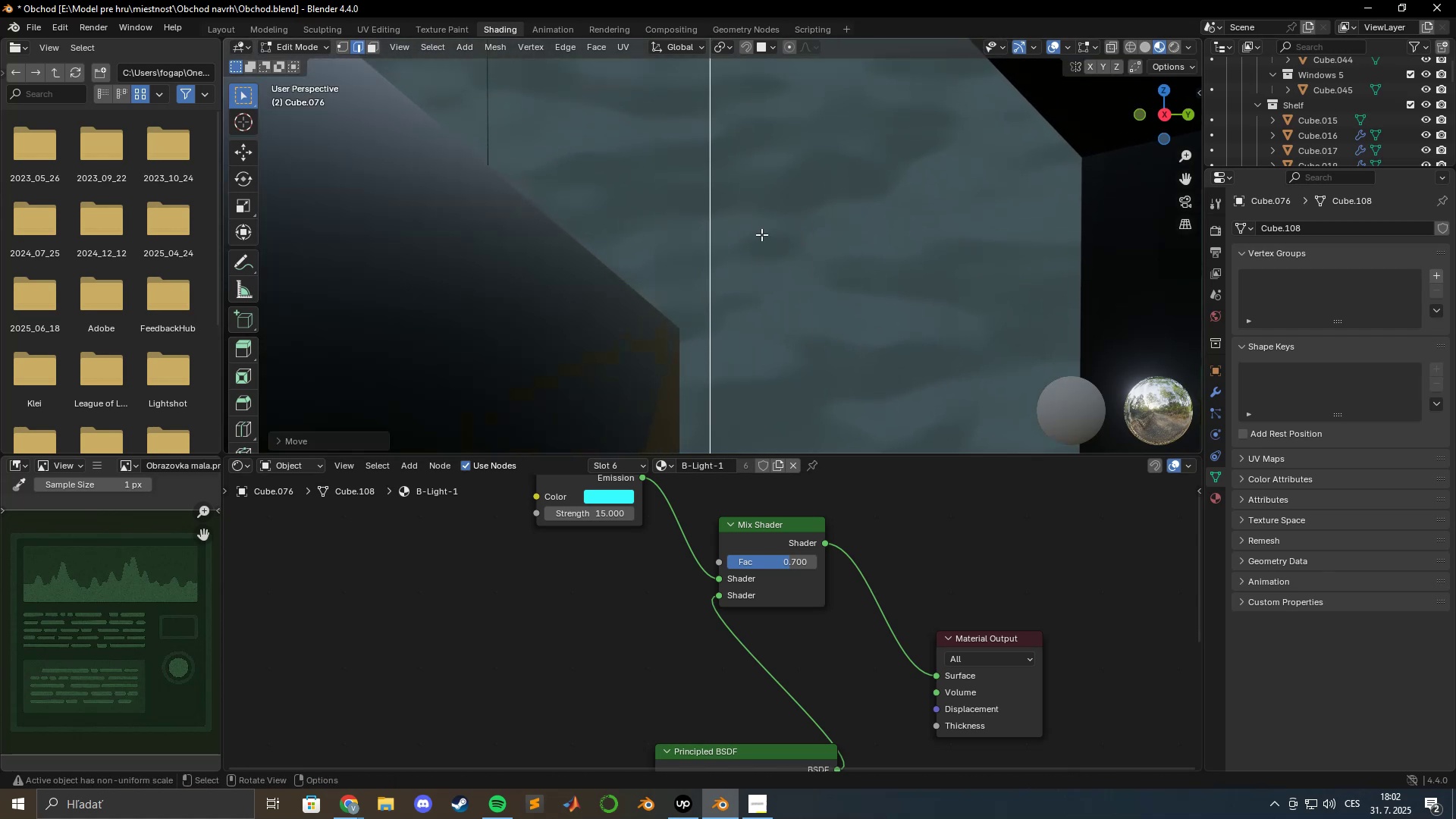 
key(Shift+ShiftLeft)
 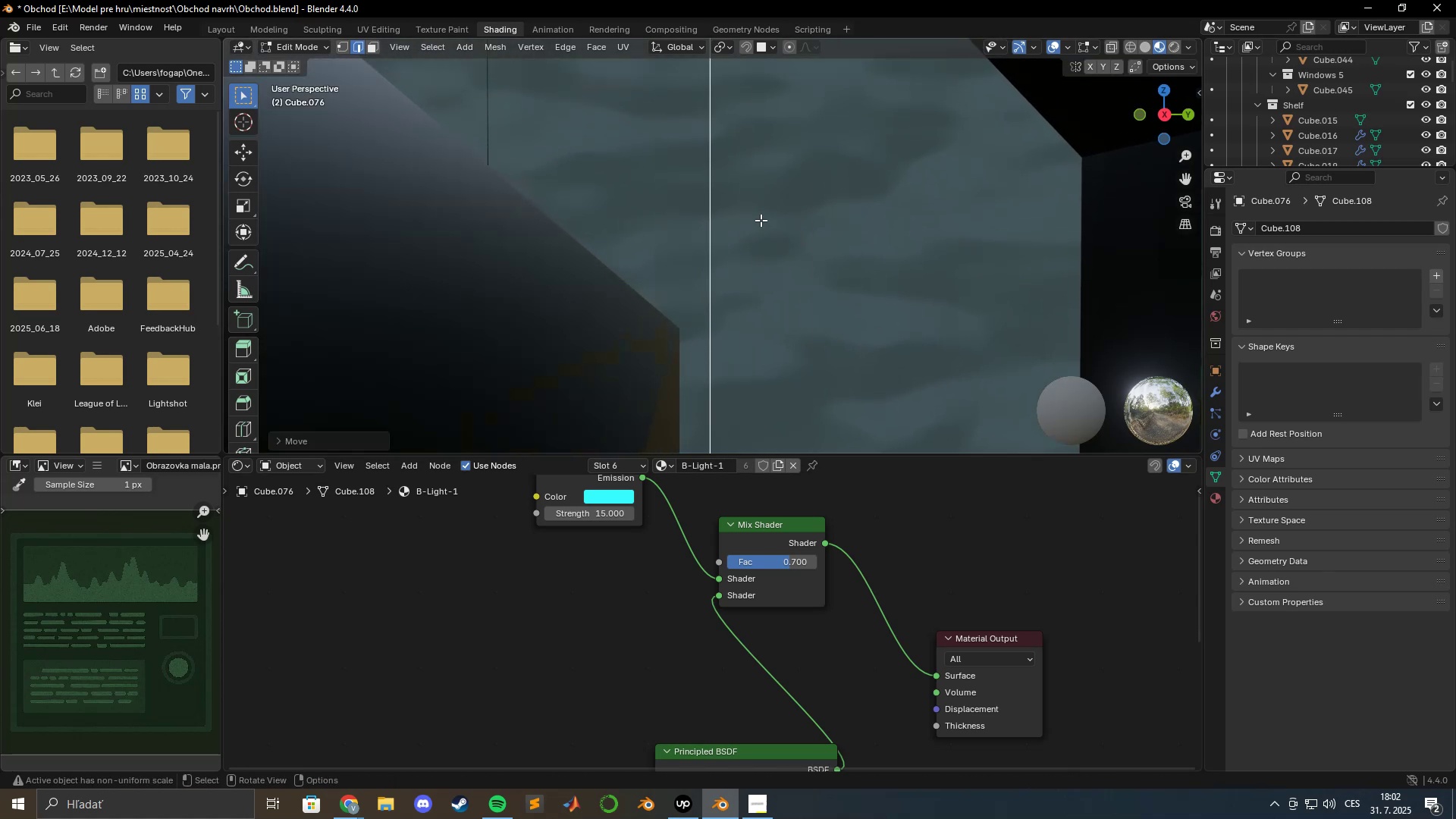 
key(Shift+ShiftLeft)
 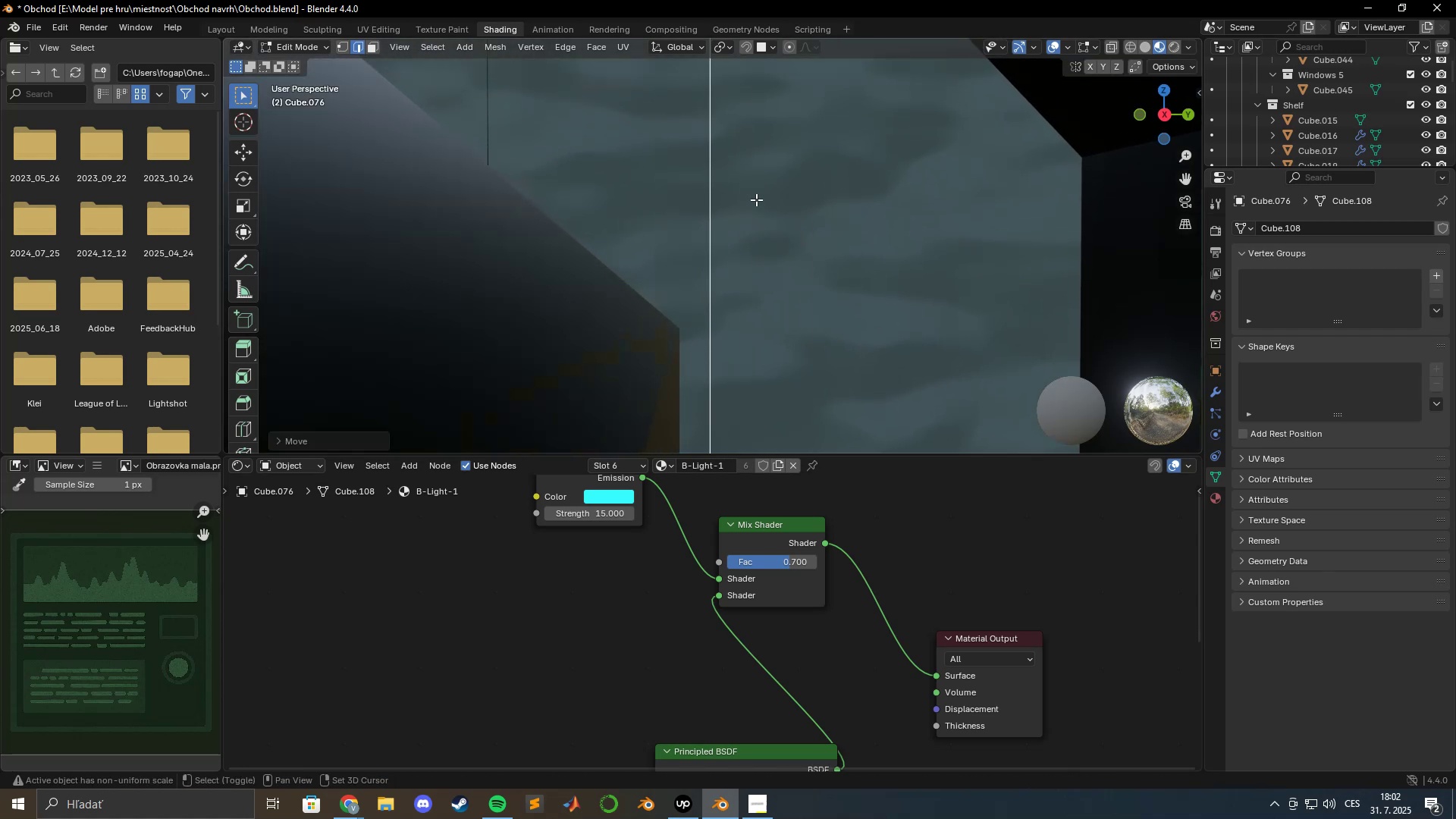 
hold_key(key=ShiftLeft, duration=1.07)
 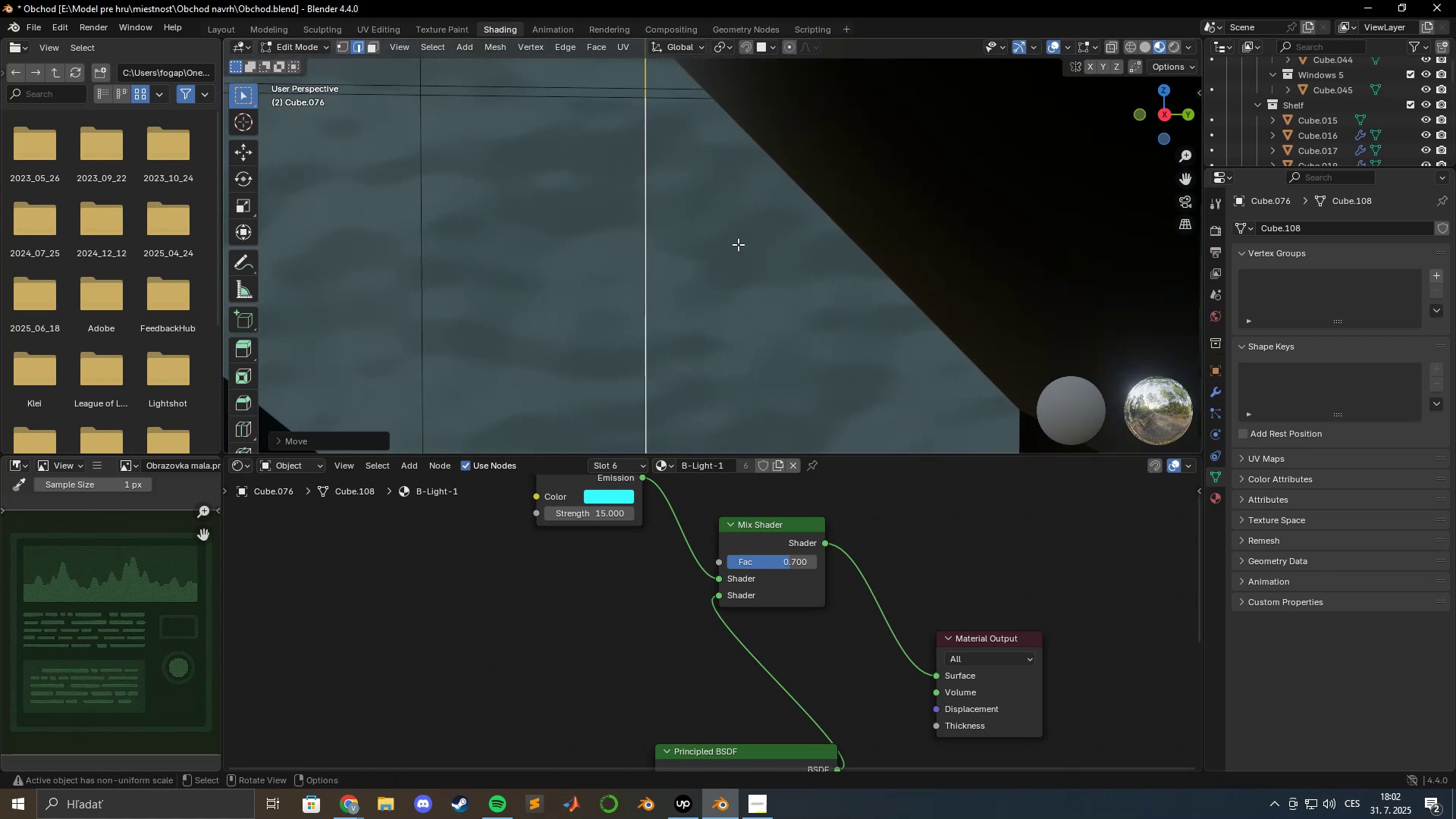 
scroll: coordinate [730, 259], scroll_direction: down, amount: 8.0
 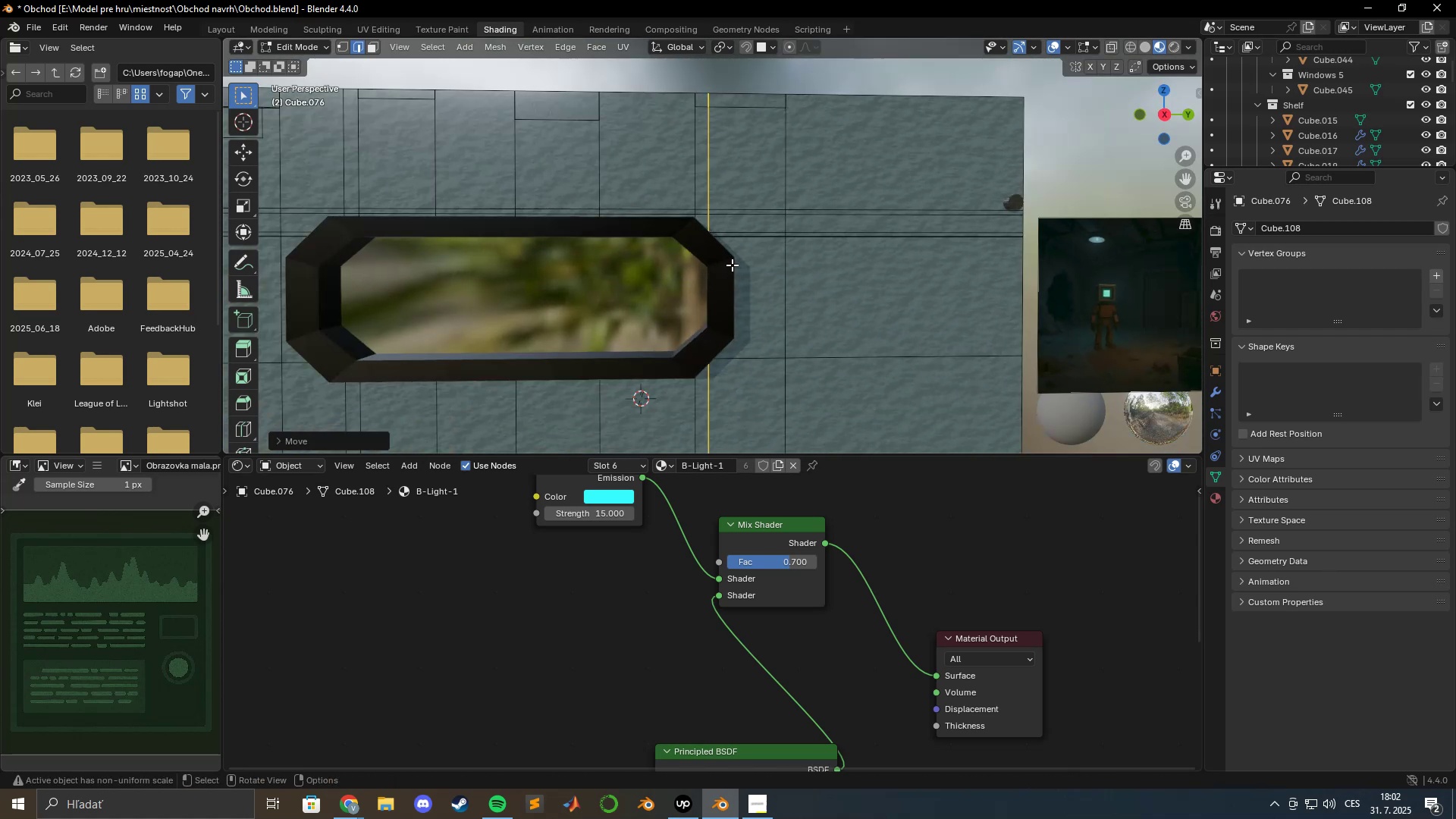 
hold_key(key=ShiftLeft, duration=0.48)
 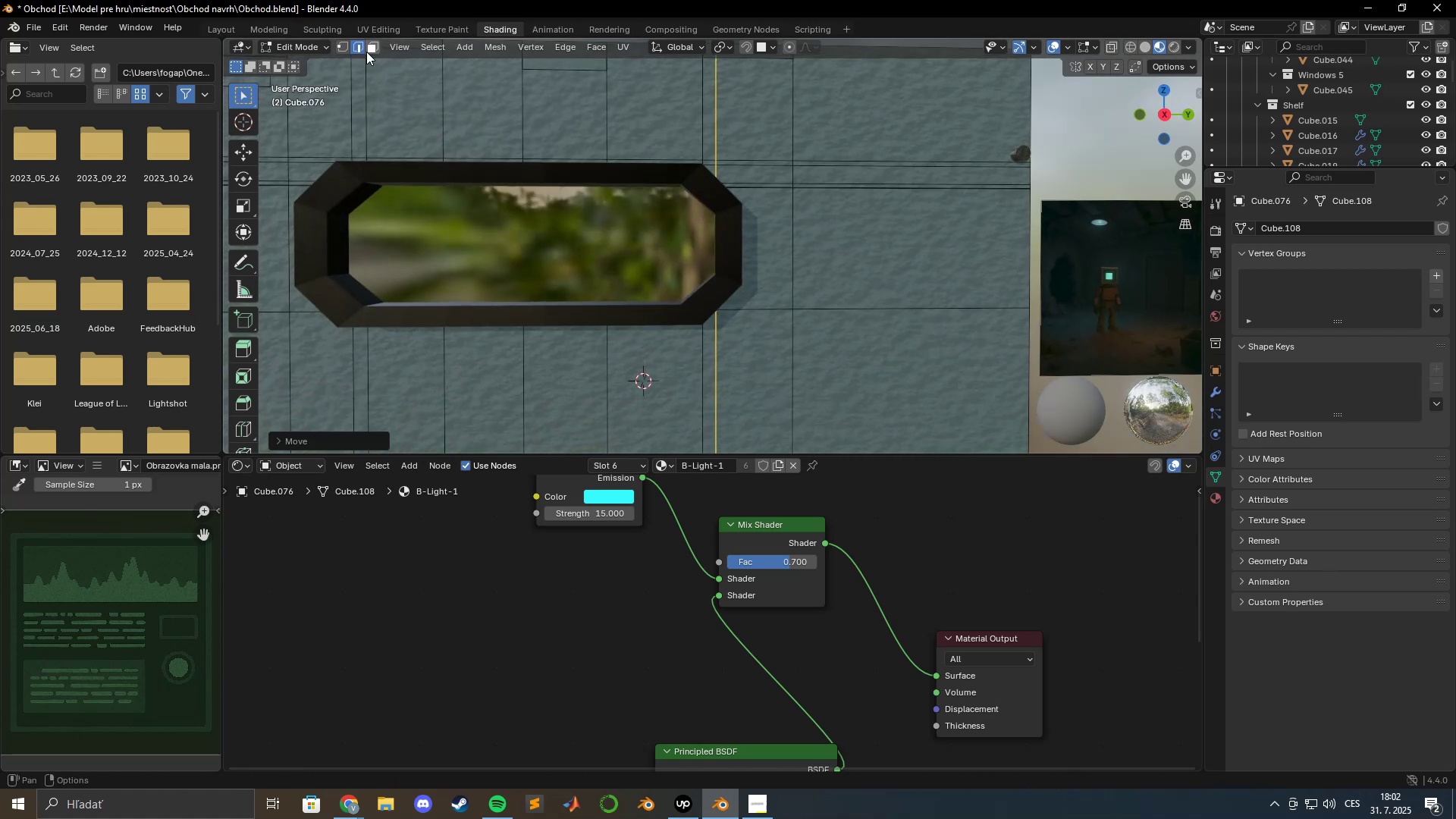 
left_click([365, 49])
 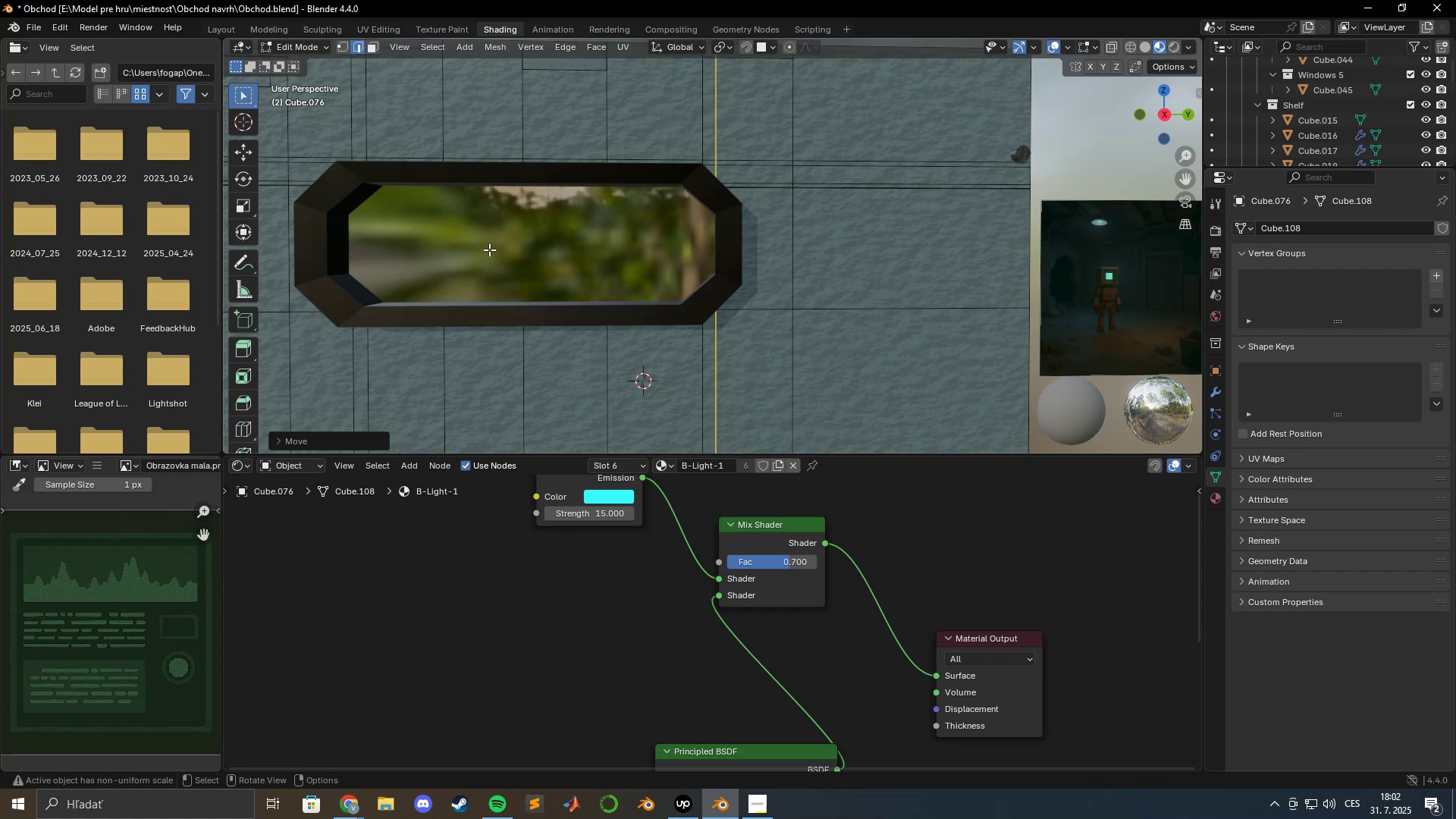 
left_click([491, 248])
 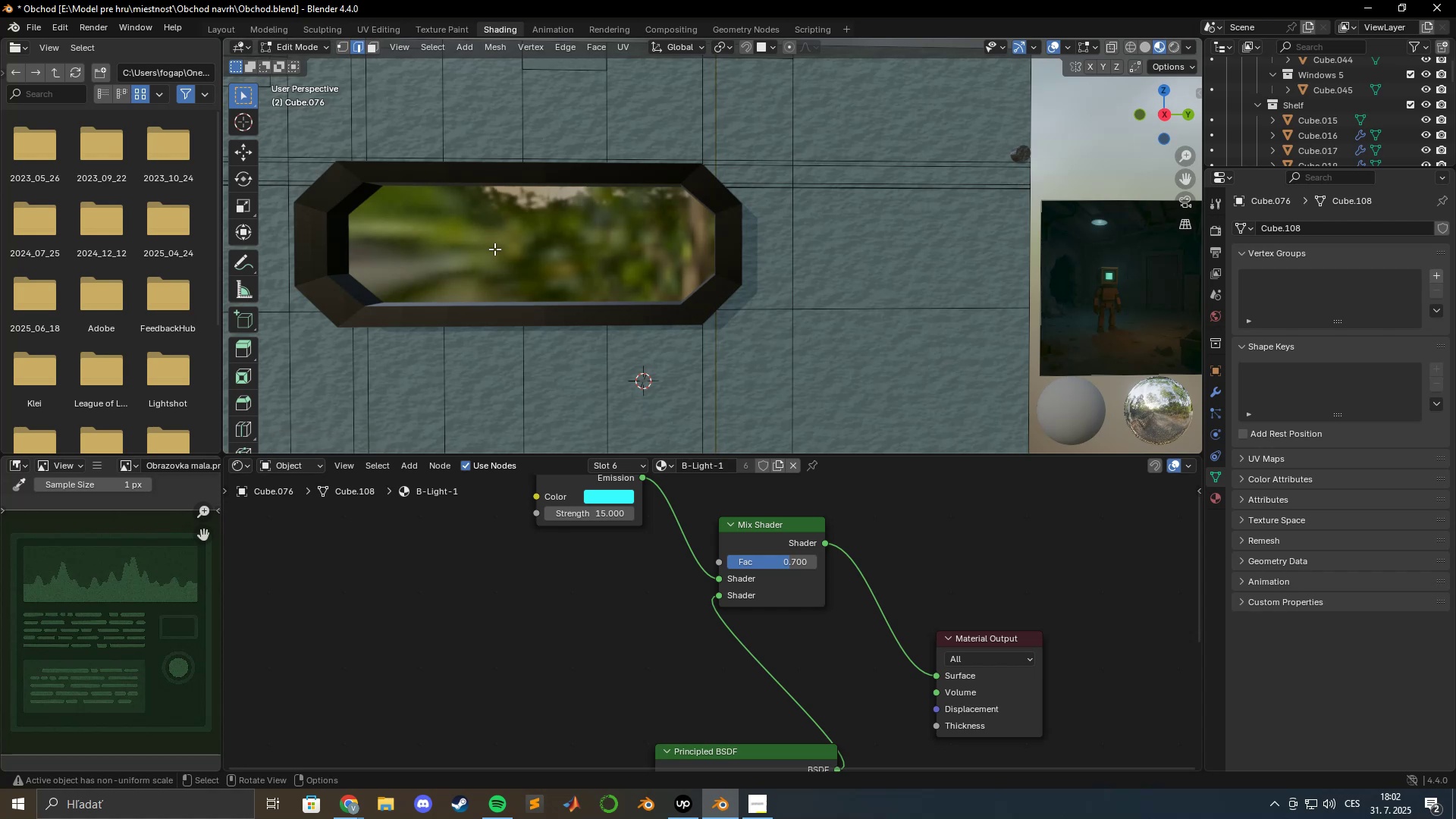 
hold_key(key=ShiftLeft, duration=0.33)
 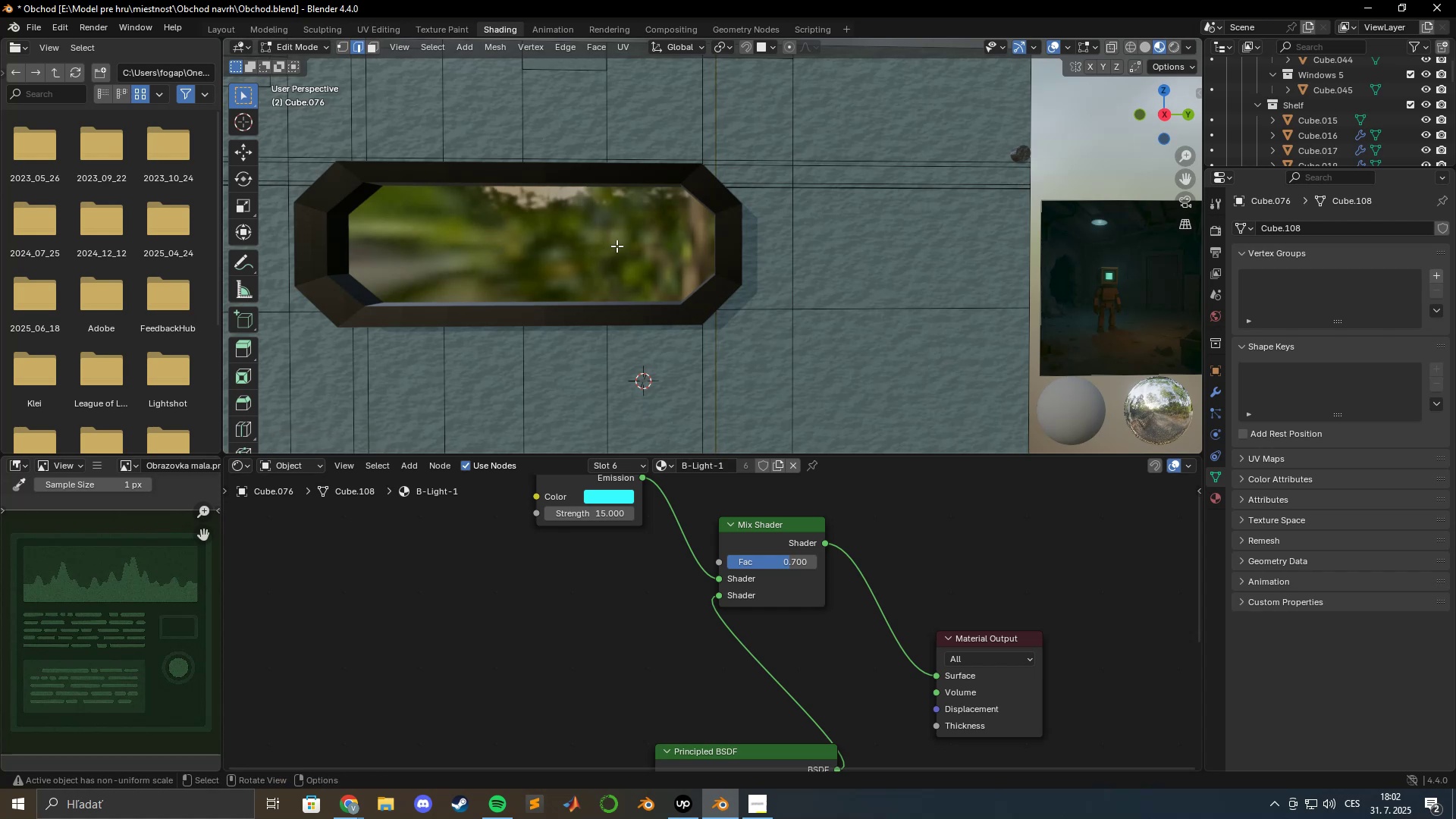 
scroll: coordinate [618, 251], scroll_direction: up, amount: 7.0
 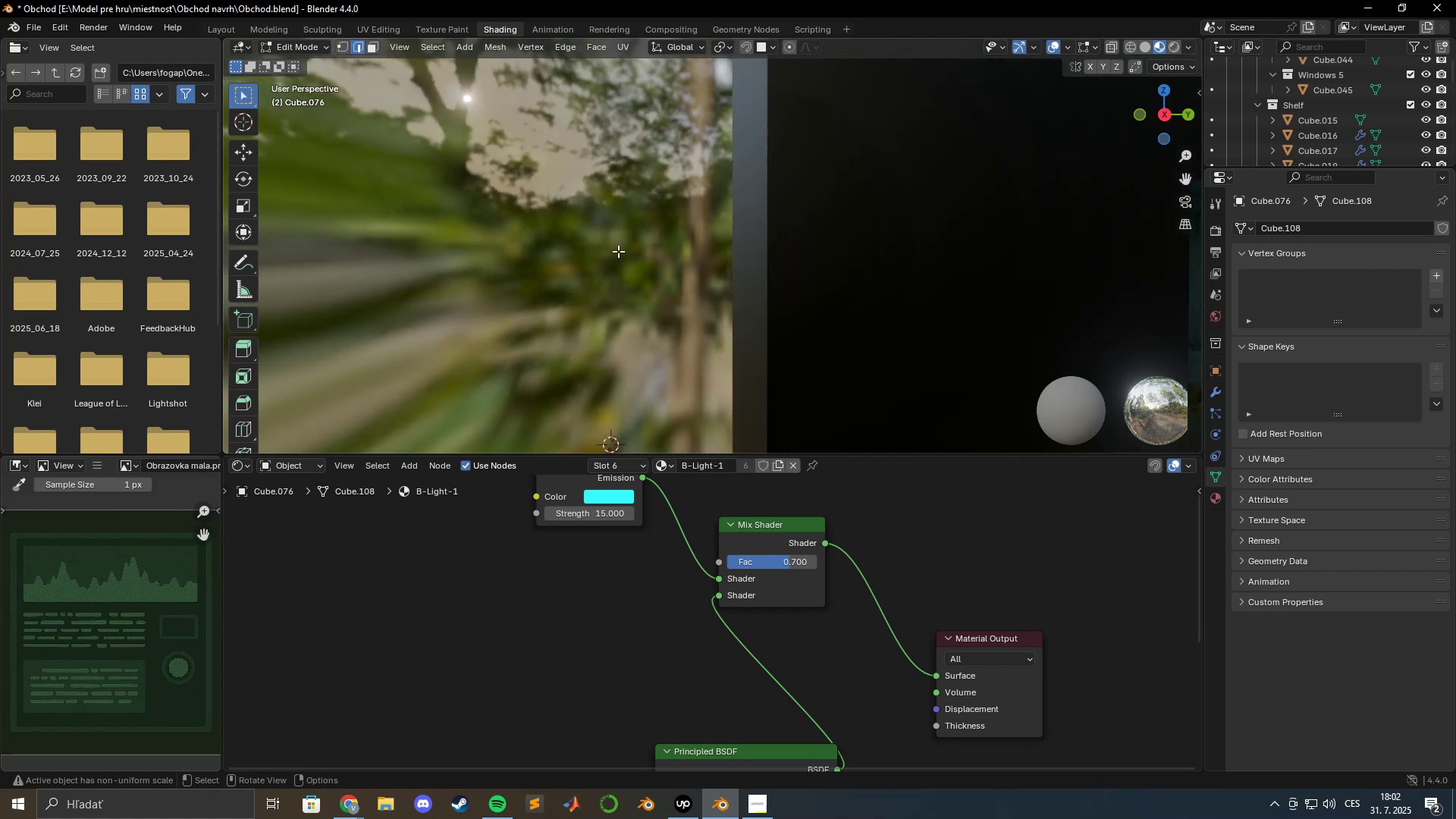 
hold_key(key=ShiftLeft, duration=0.91)
 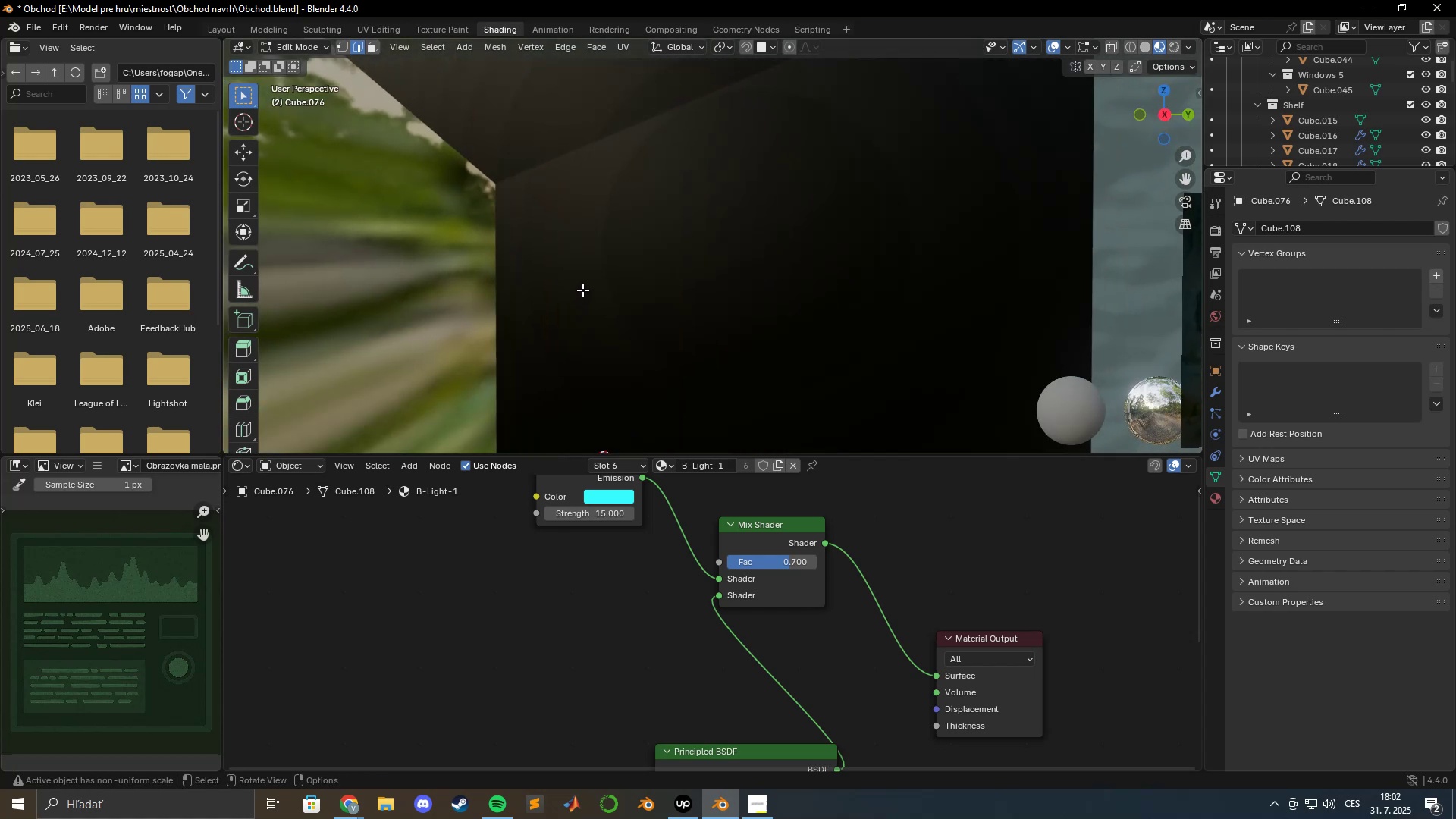 
scroll: coordinate [582, 290], scroll_direction: up, amount: 1.0
 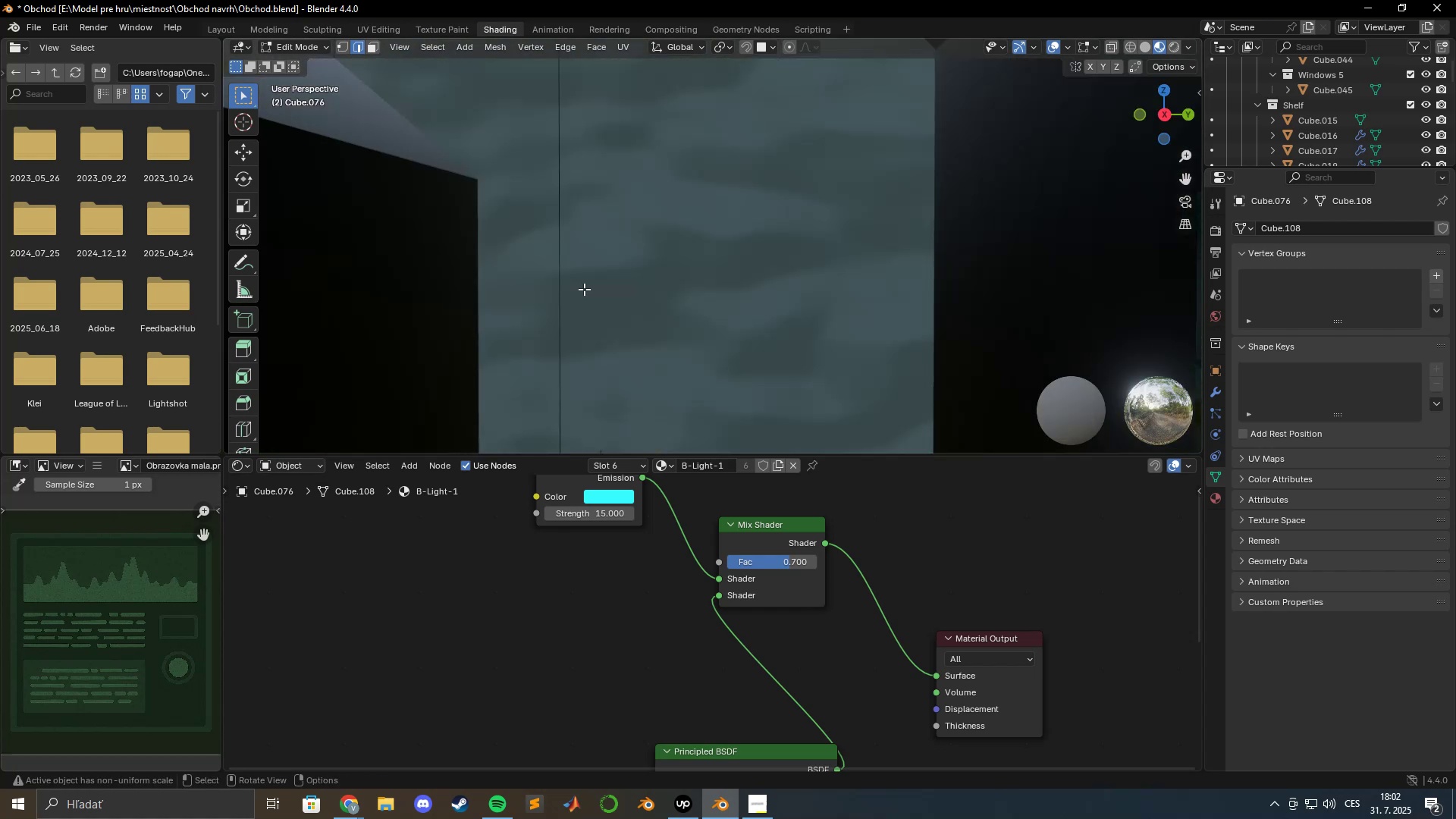 
hold_key(key=ShiftLeft, duration=1.5)
 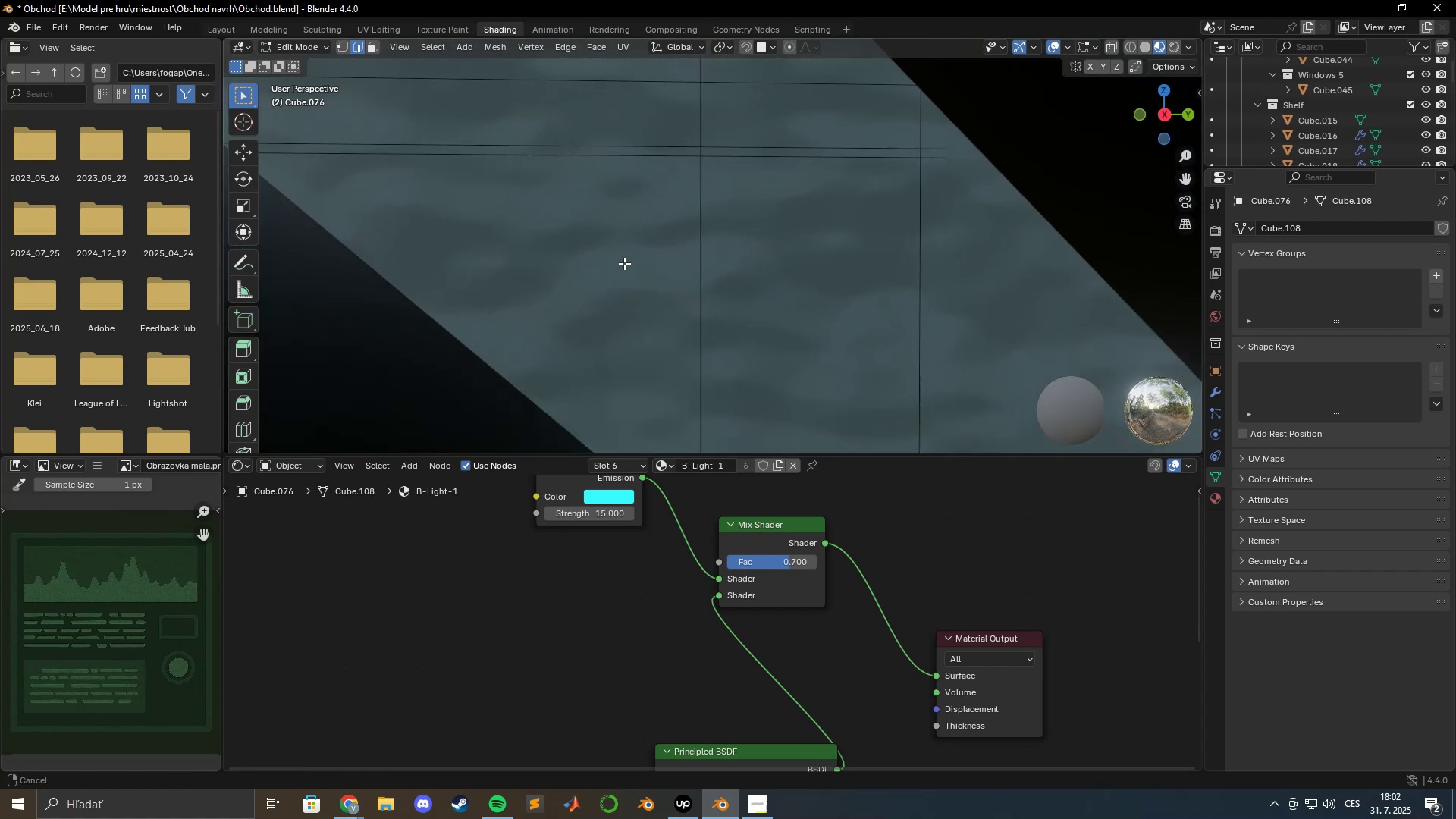 
hold_key(key=ShiftLeft, duration=1.51)
left_click_drag(start_coordinate=[605, 281], to_coordinate=[610, 281])
 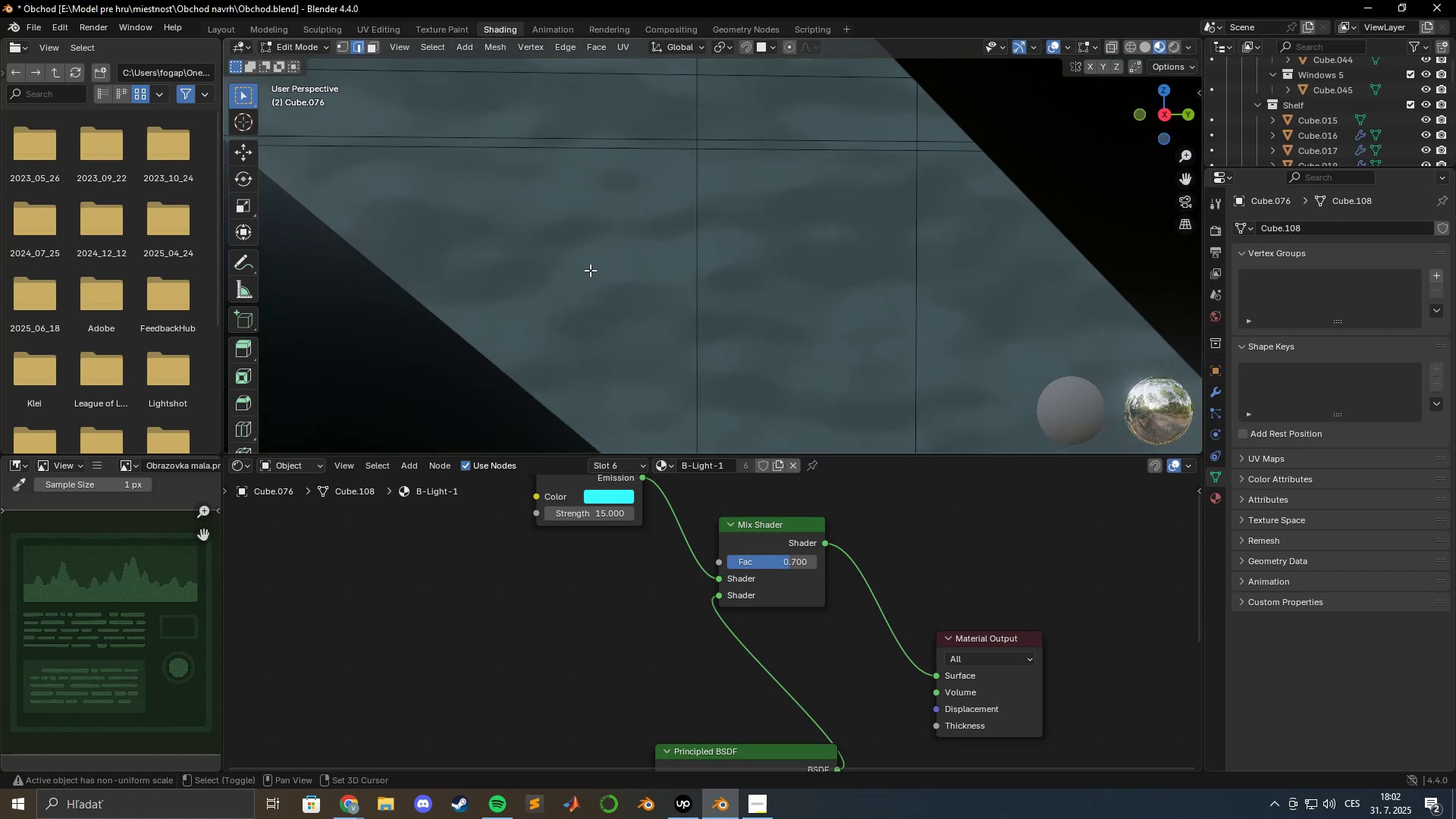 
left_click([589, 270])
 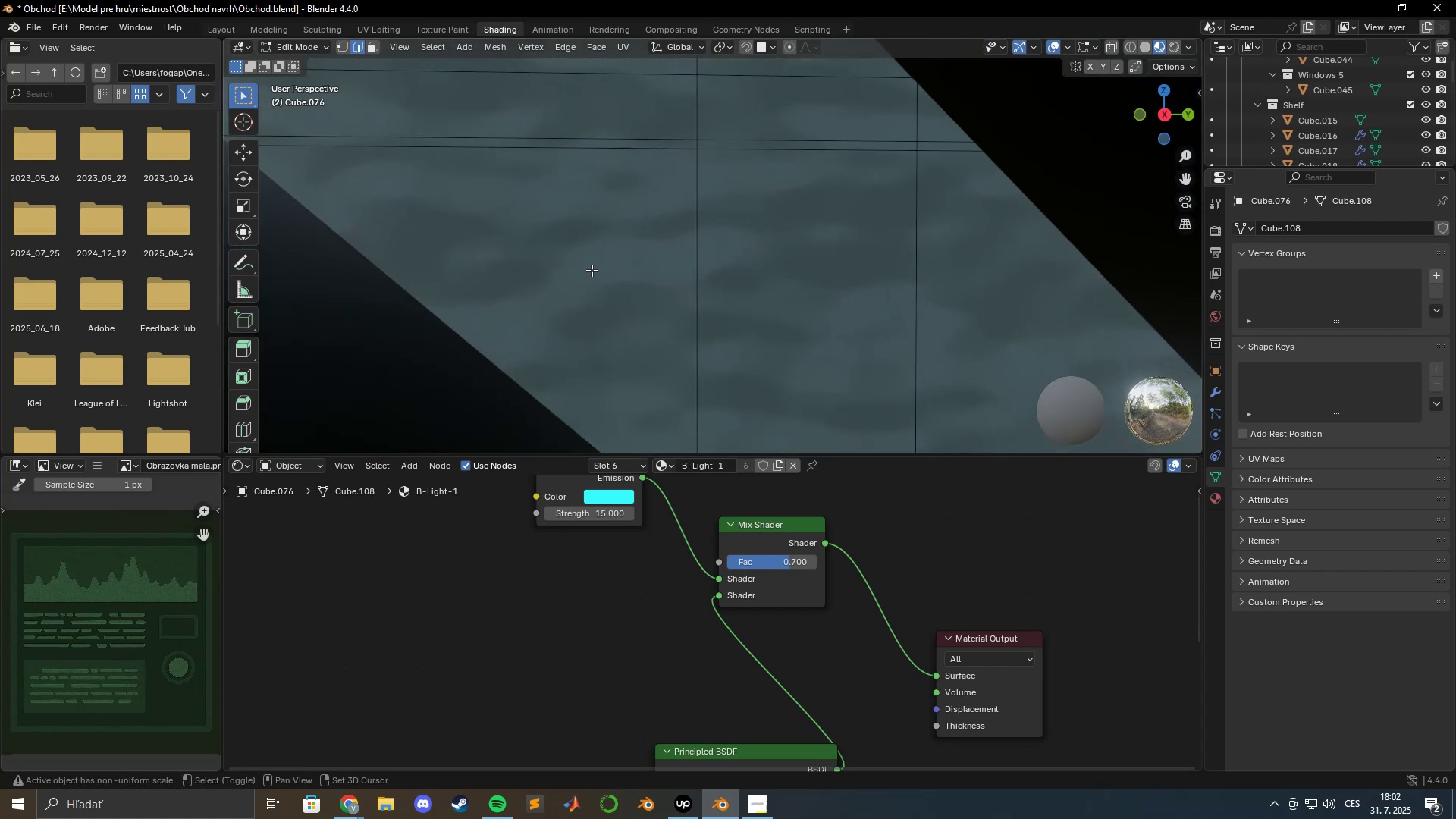 
key(Shift+ShiftLeft)
 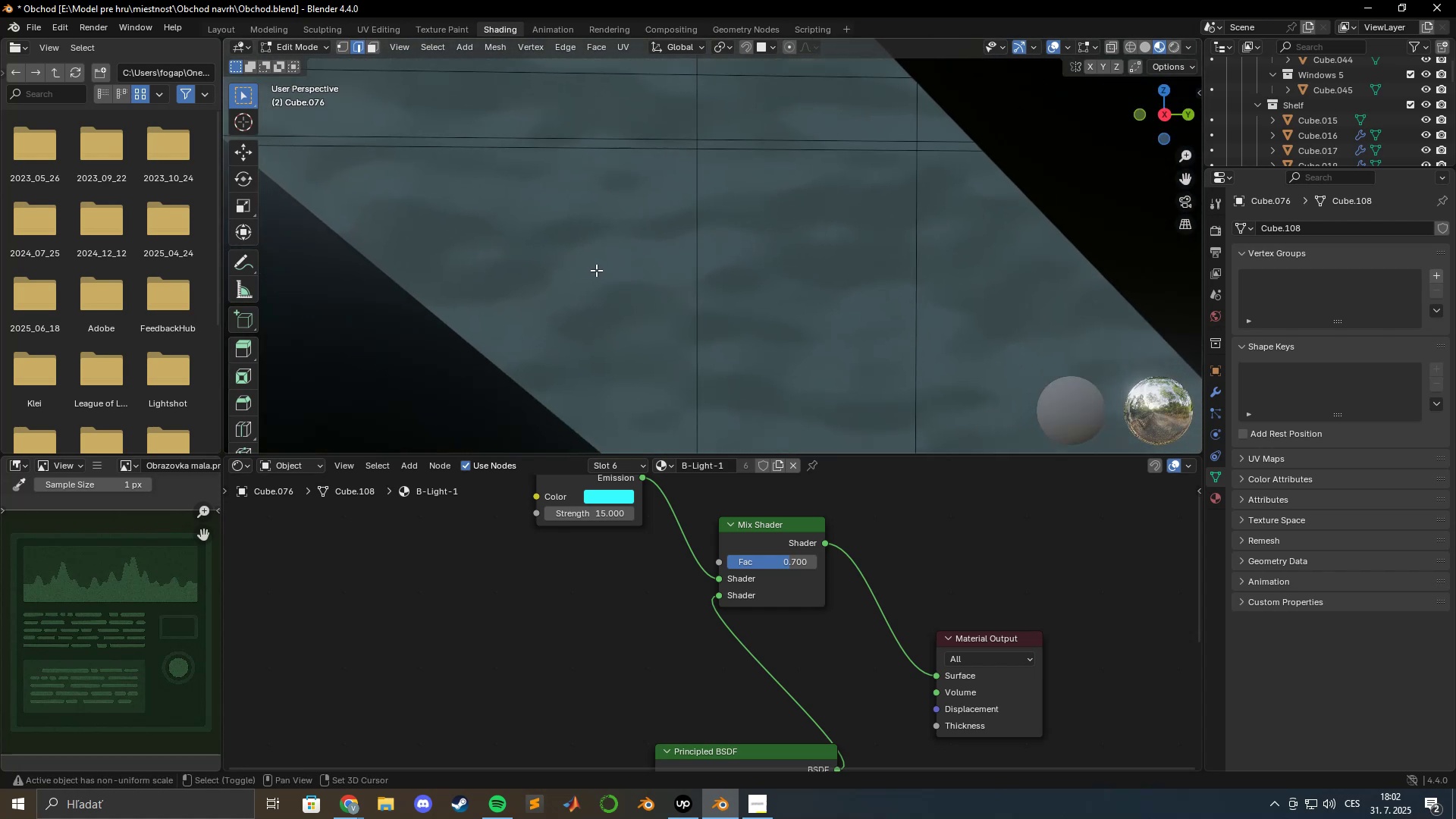 
key(Shift+ShiftLeft)
 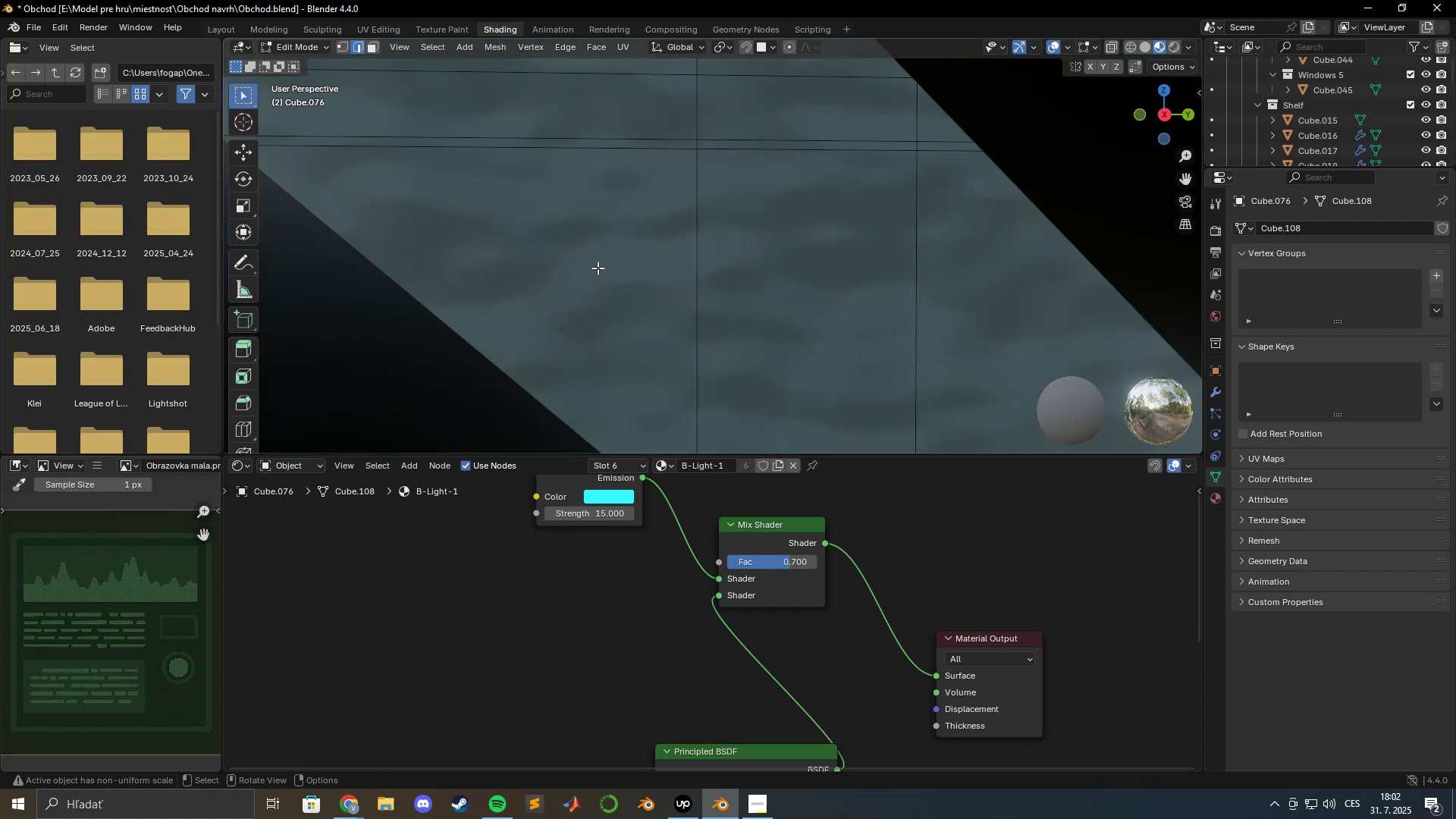 
key(Shift+ShiftLeft)
 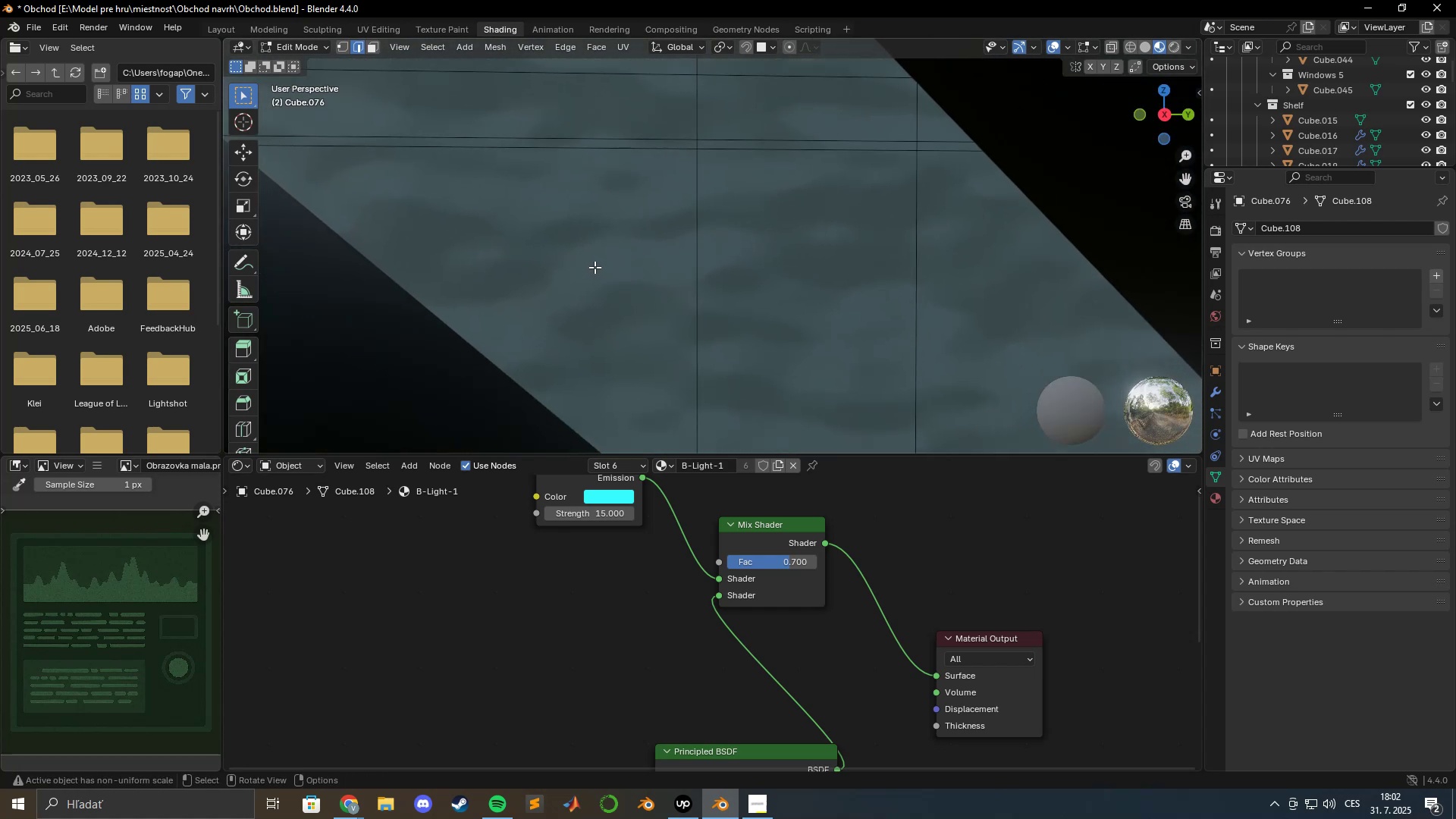 
key(Shift+ShiftLeft)
 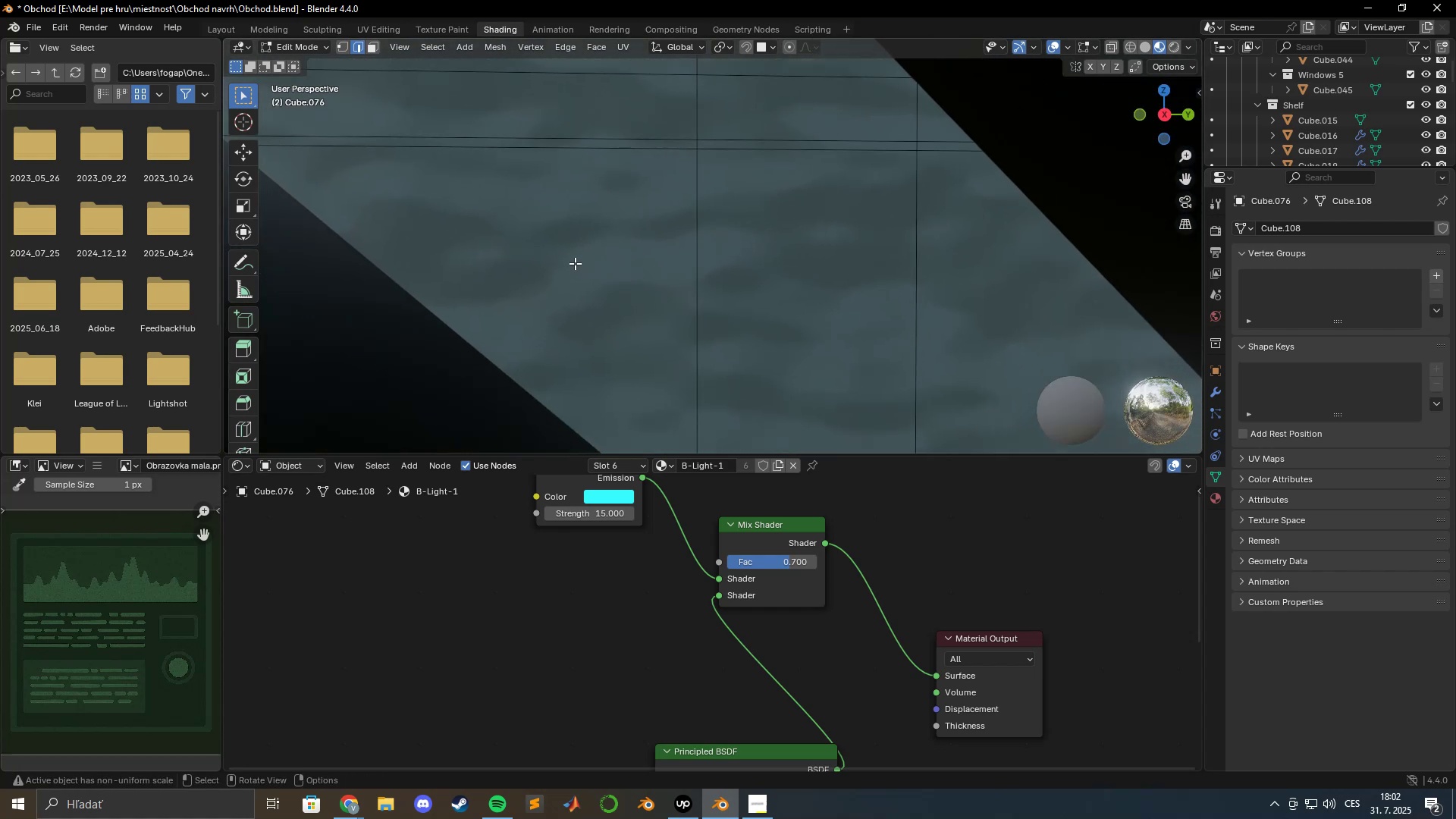 
key(Shift+ShiftLeft)
 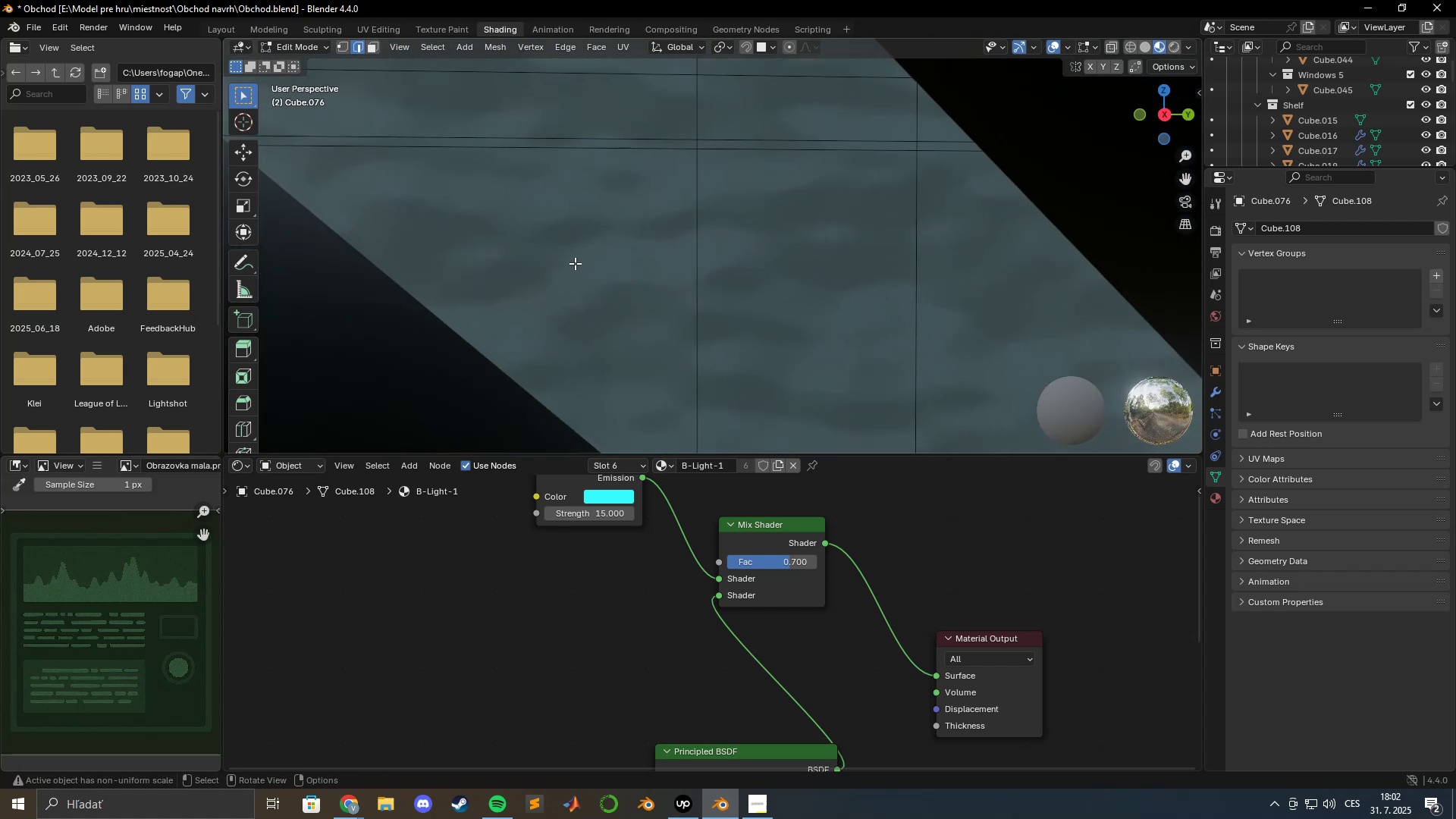 
key(Shift+ShiftLeft)
 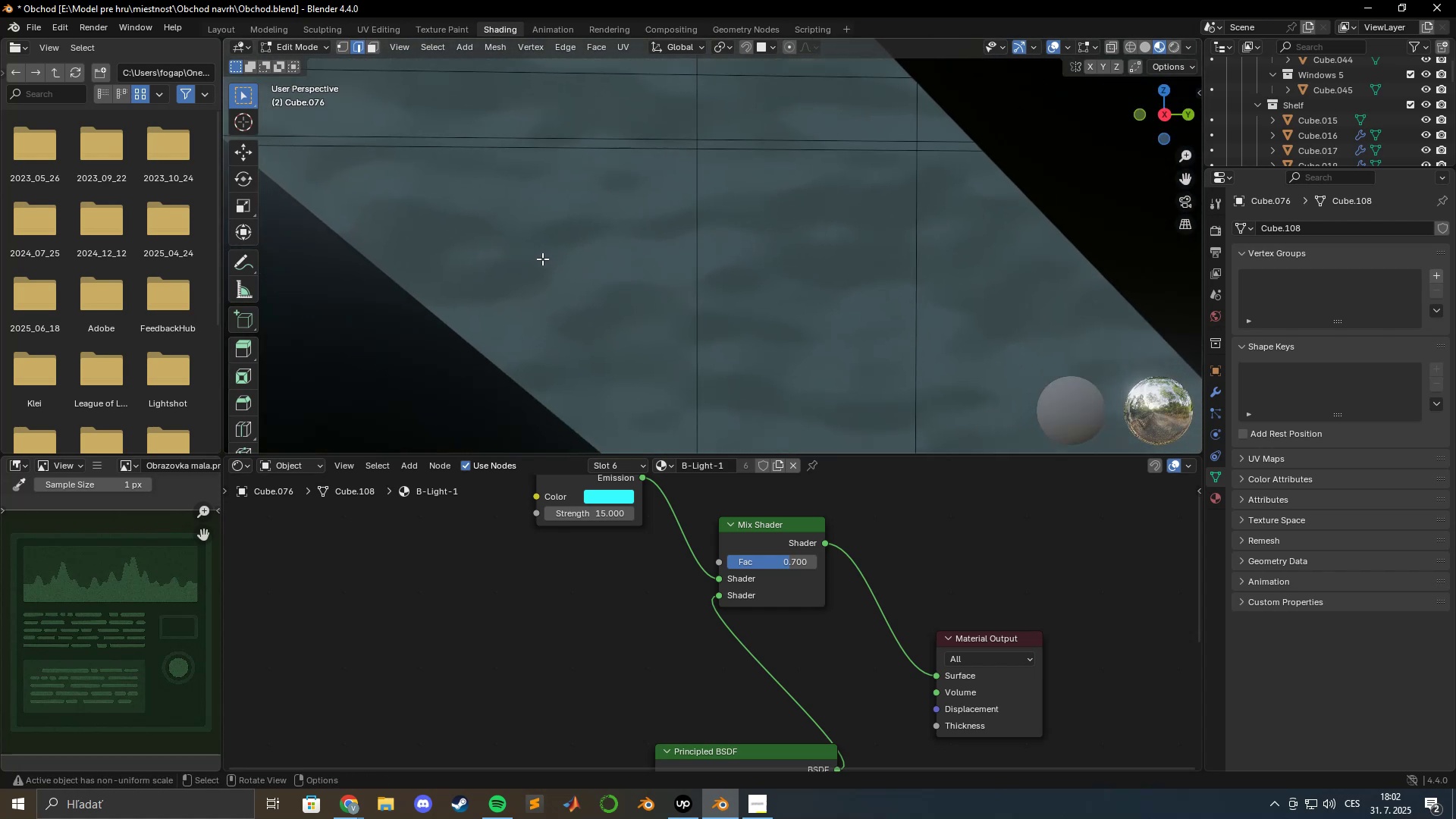 
scroll: coordinate [541, 259], scroll_direction: down, amount: 5.0
 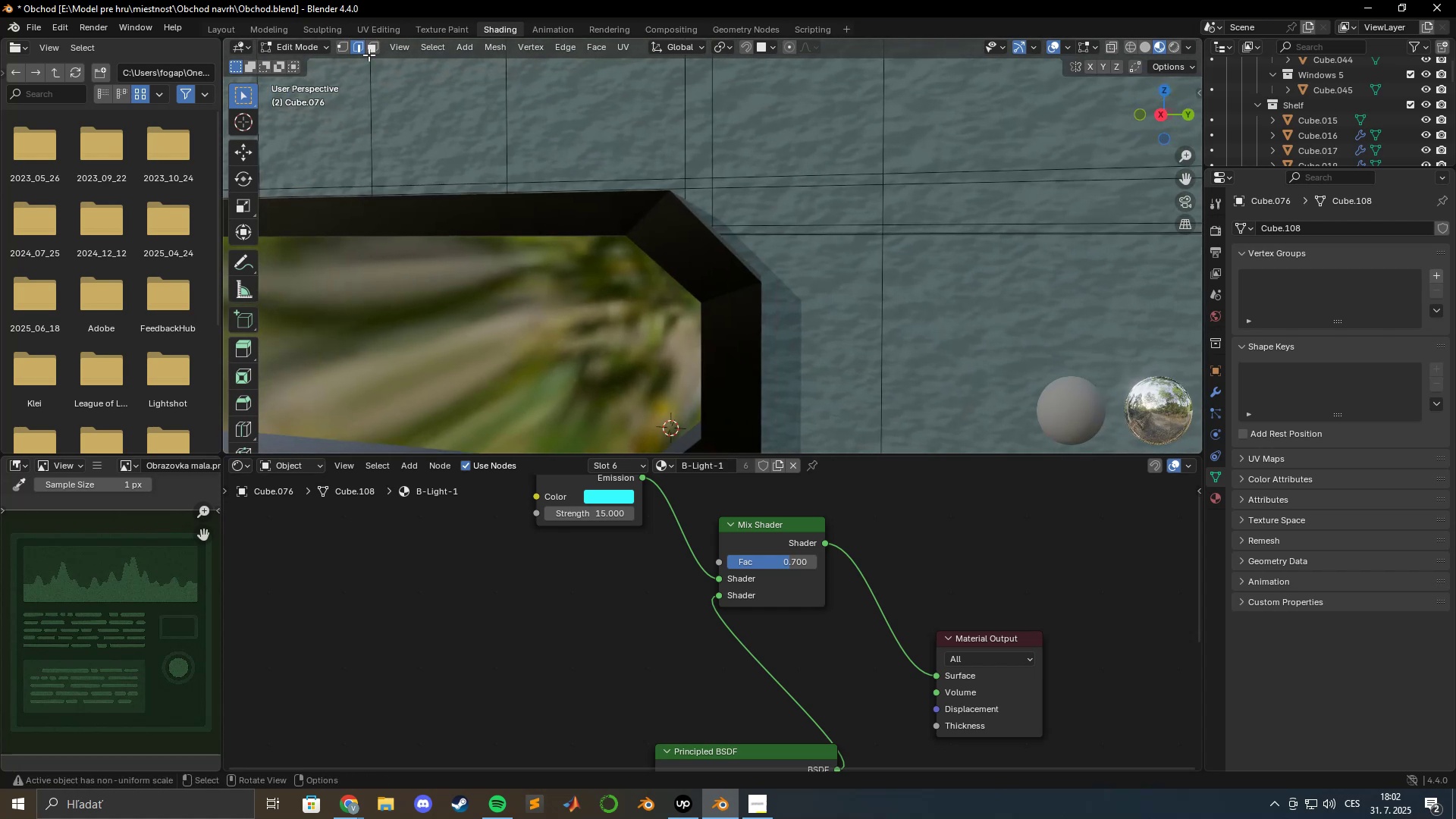 
left_click([372, 49])
 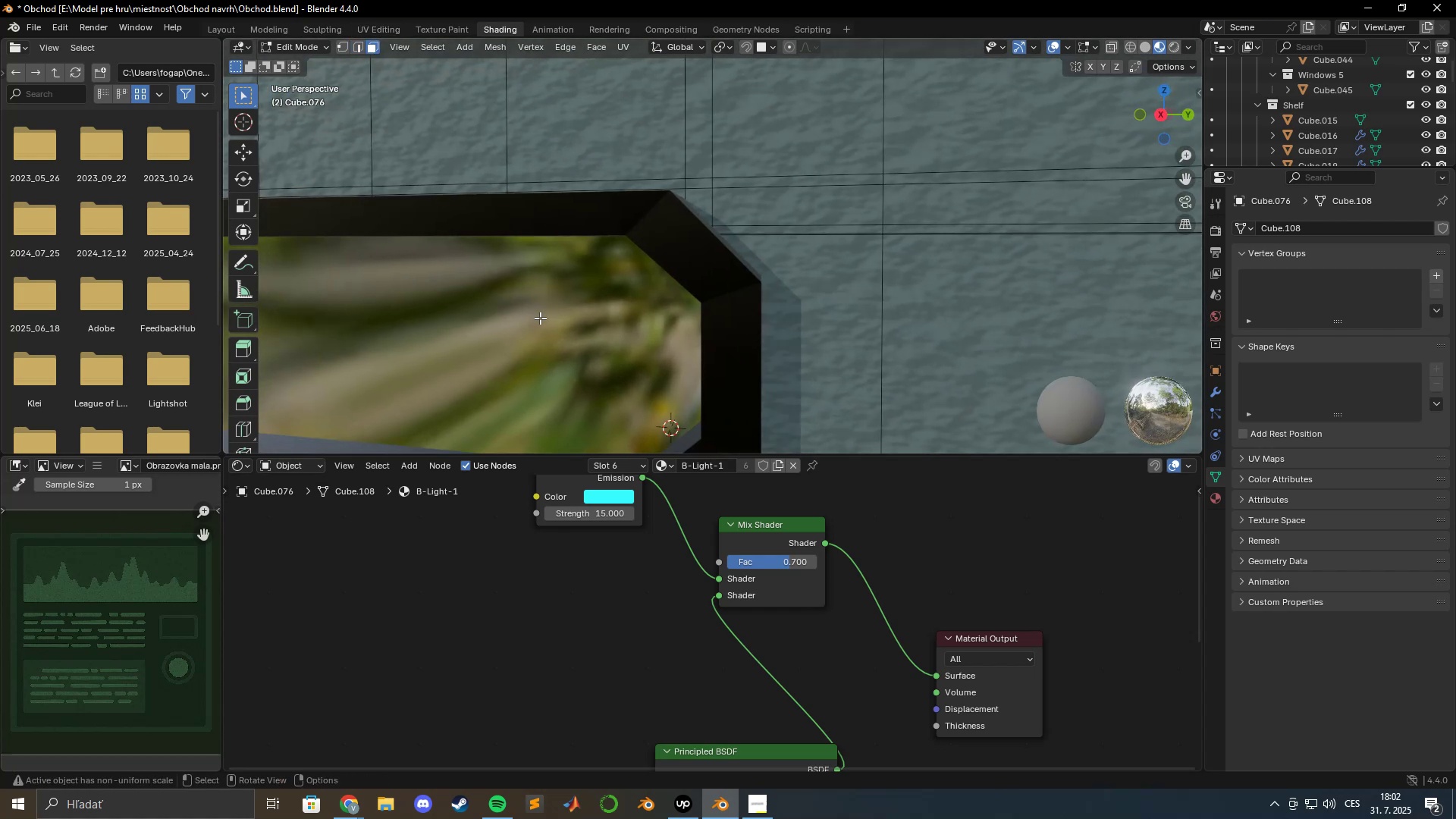 
left_click([540, 318])
 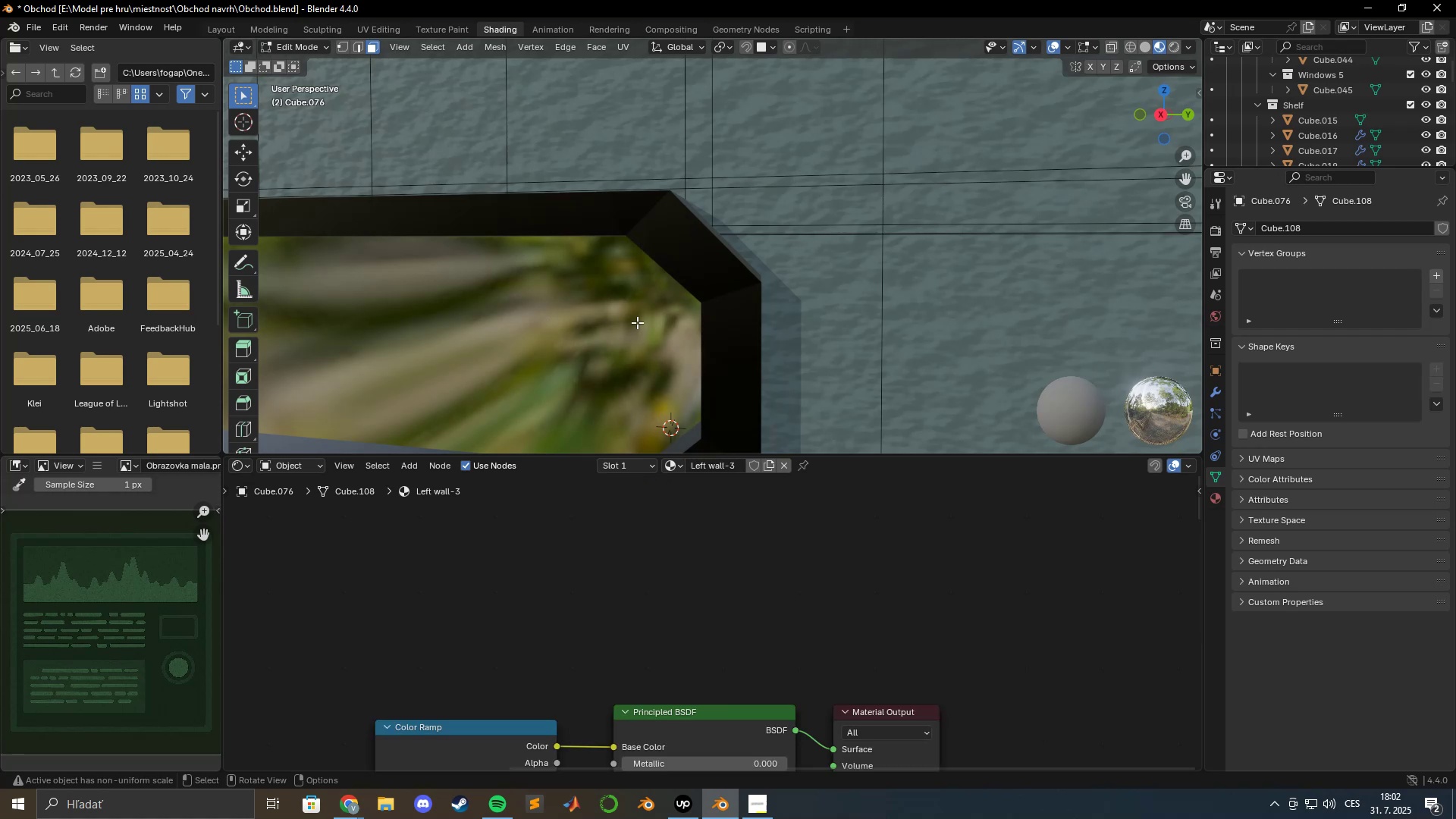 
scroll: coordinate [701, 308], scroll_direction: up, amount: 5.0
 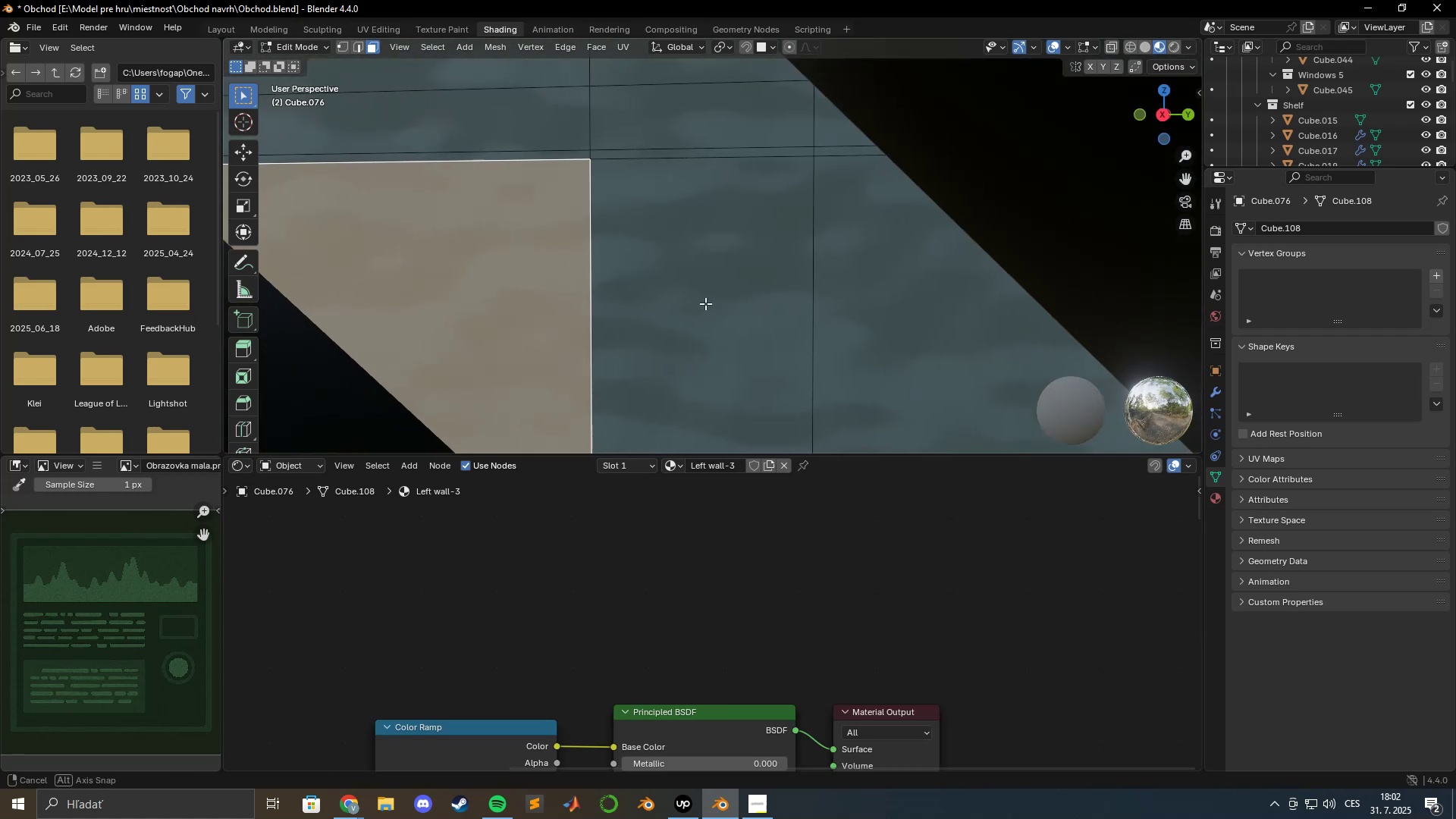 
hold_key(key=ShiftLeft, duration=1.53)
 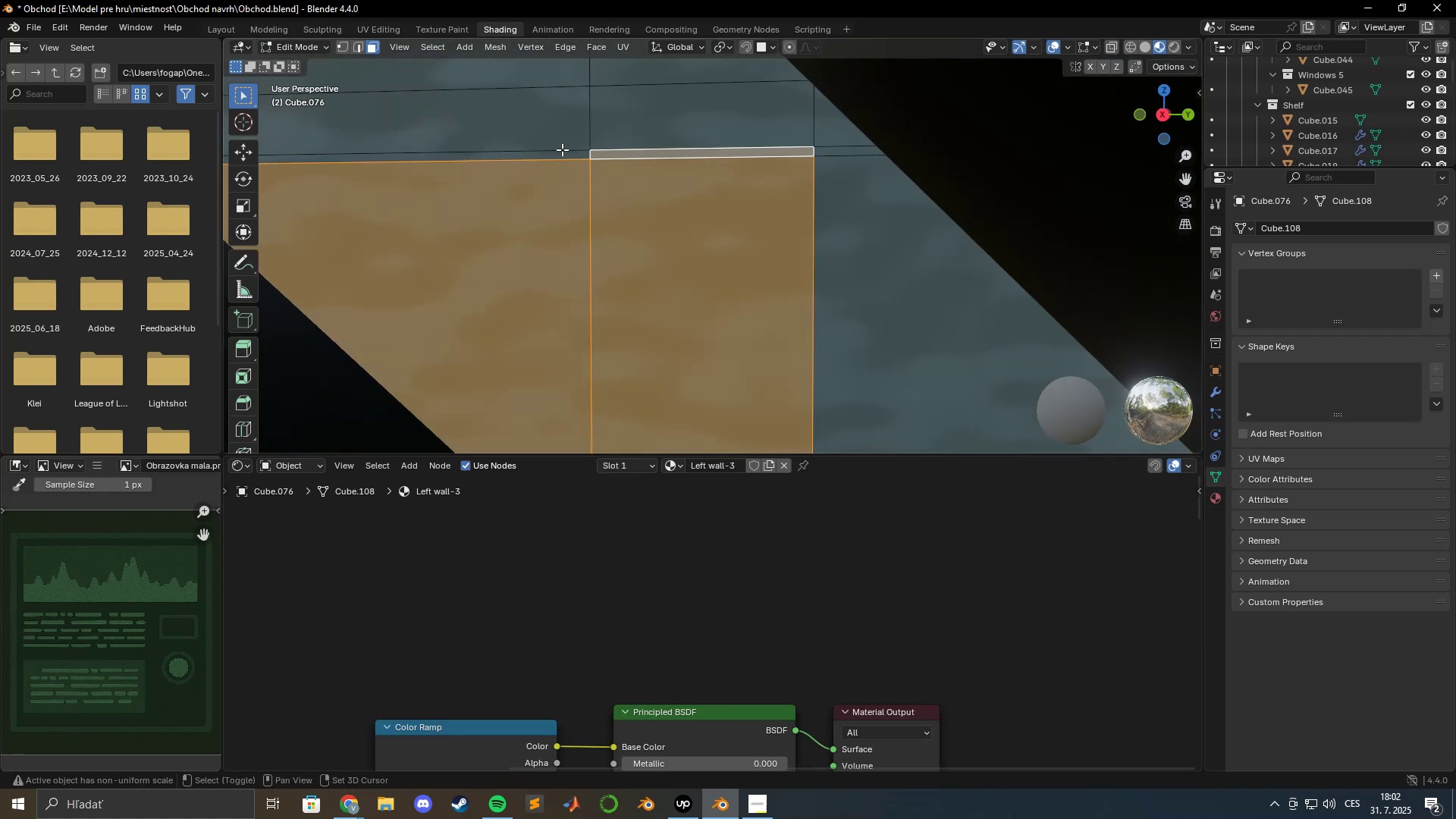 
hold_key(key=ShiftLeft, duration=1.43)
left_click([623, 155])
 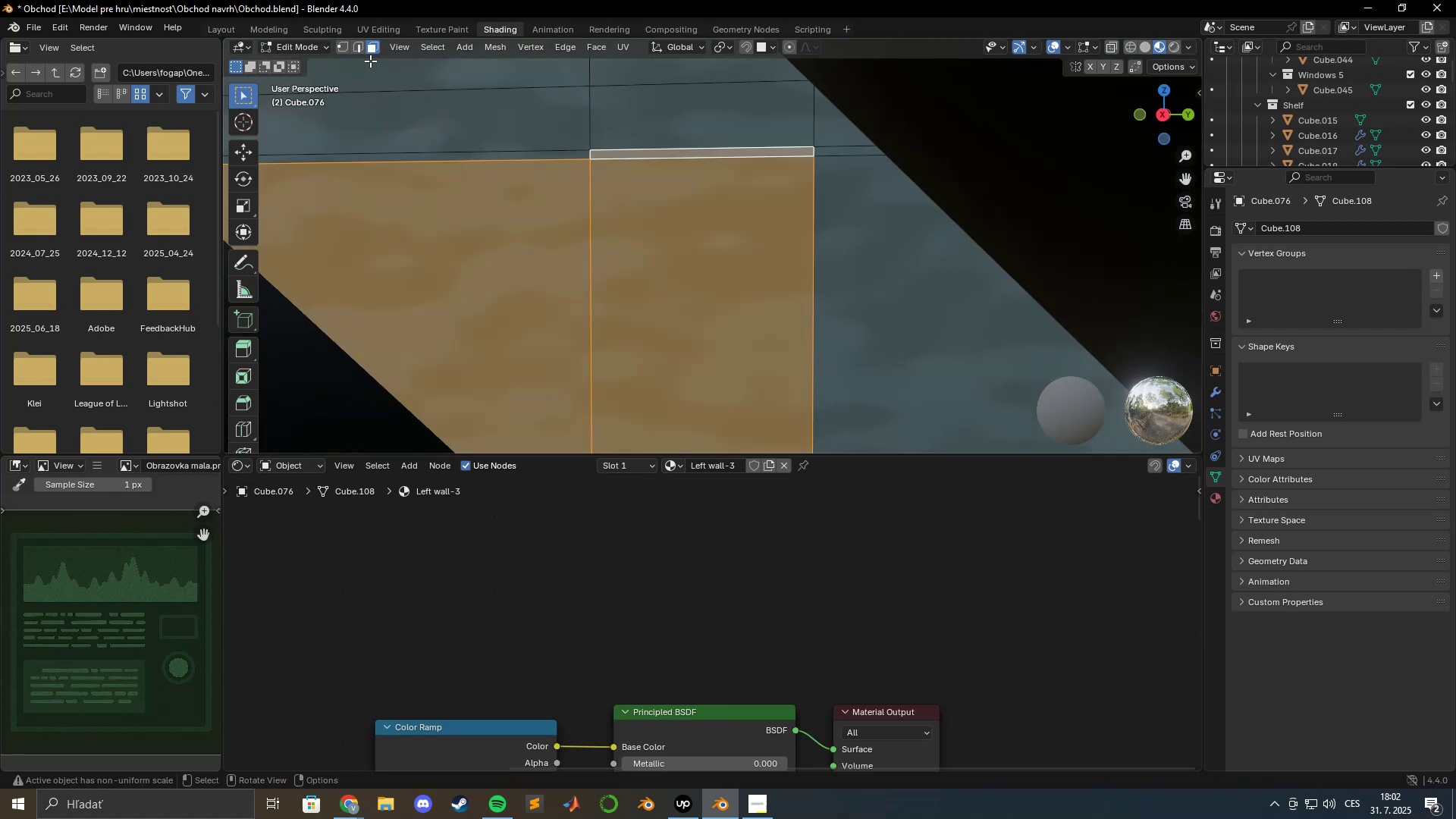 
left_click([357, 50])
 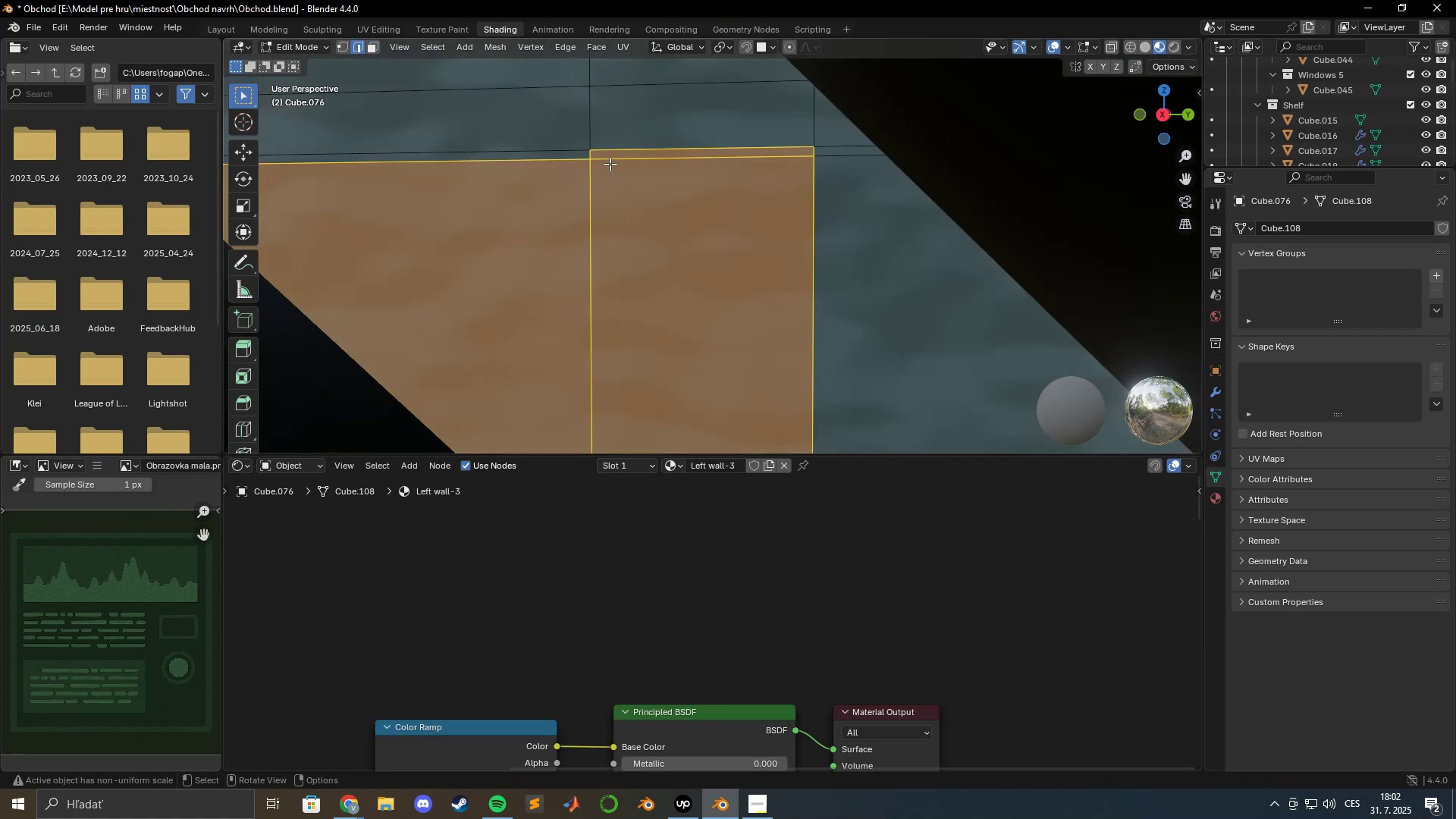 
left_click([618, 163])
 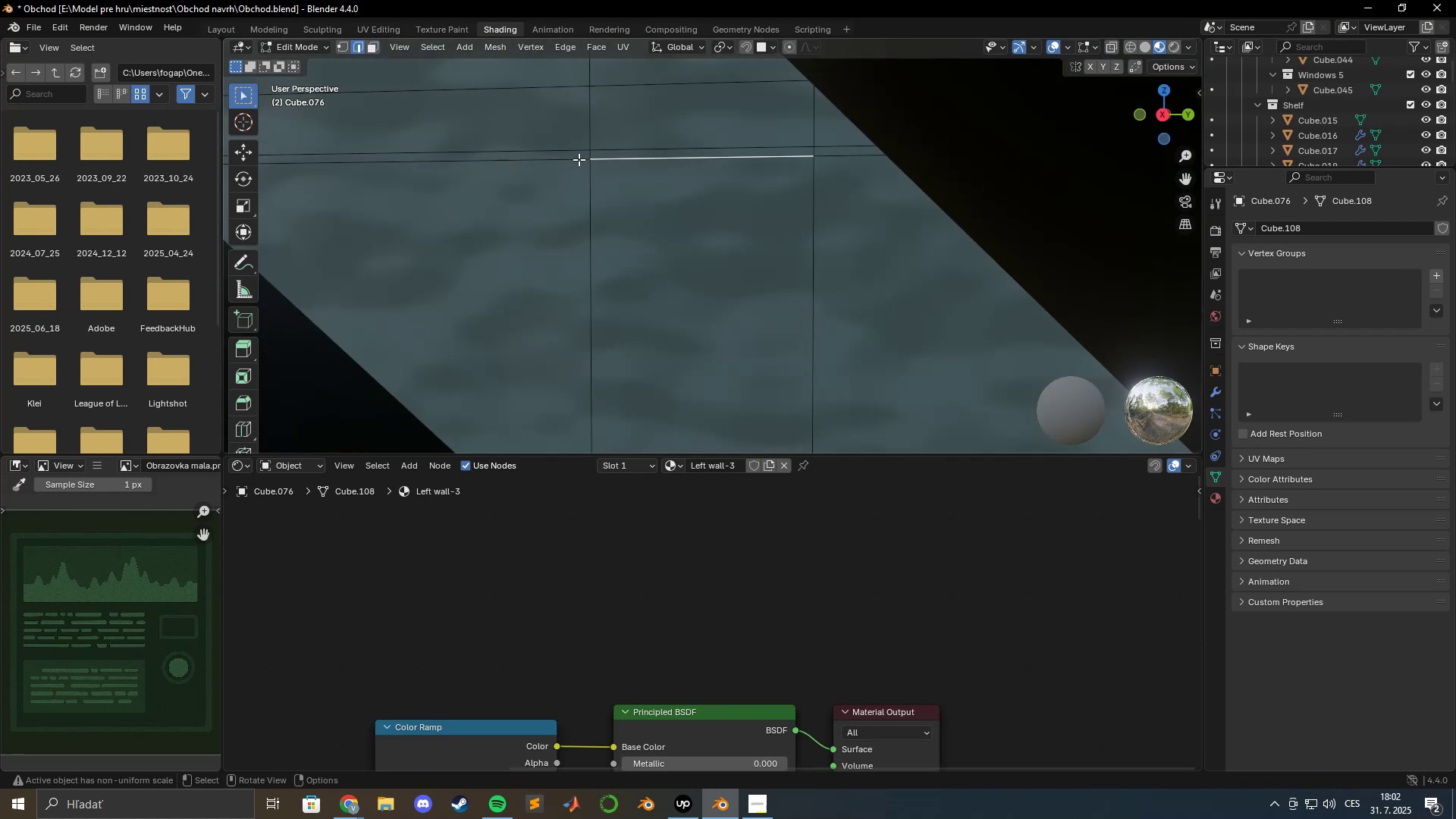 
hold_key(key=AltLeft, duration=0.36)
 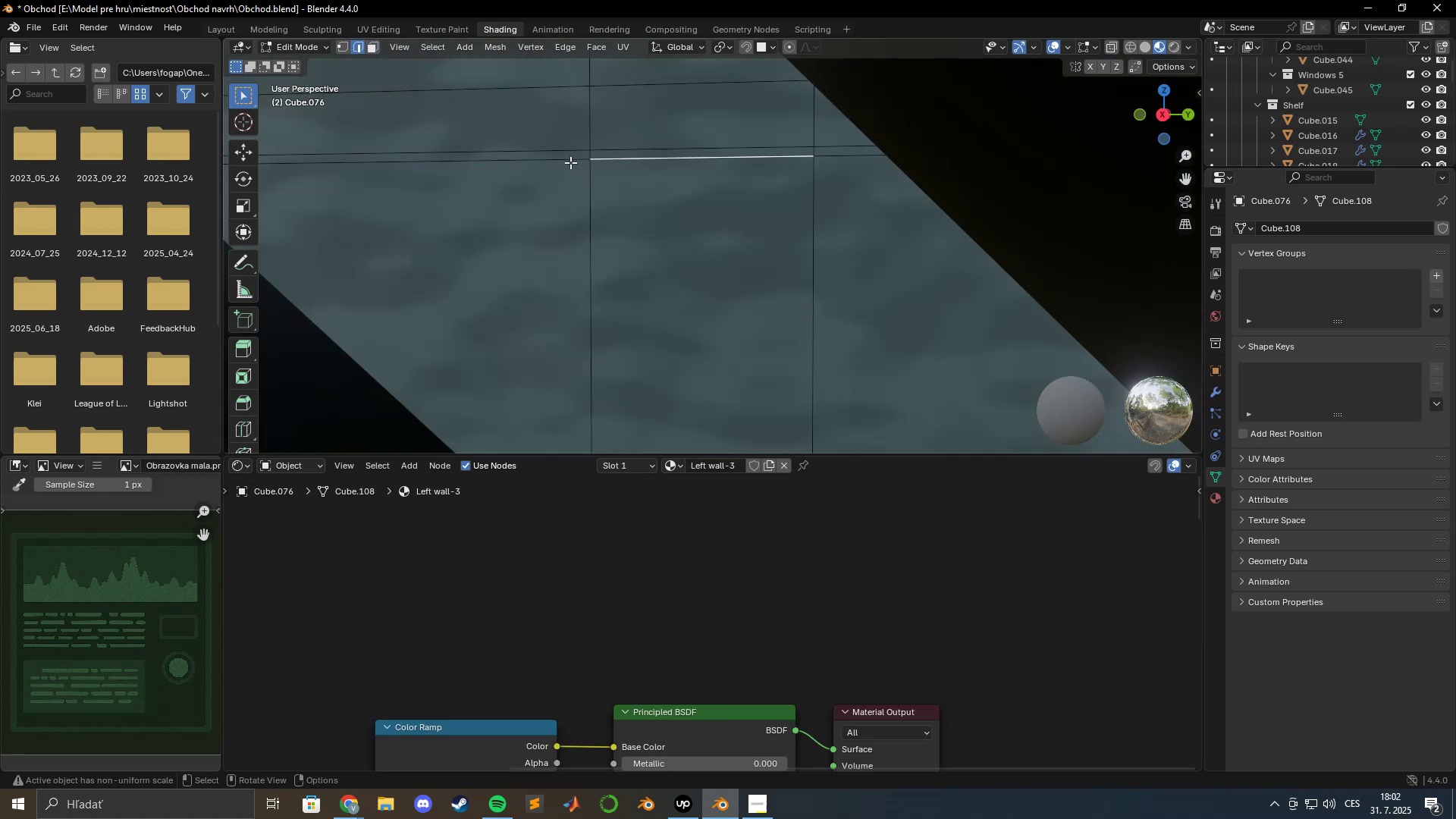 
key(Shift+ShiftLeft)
 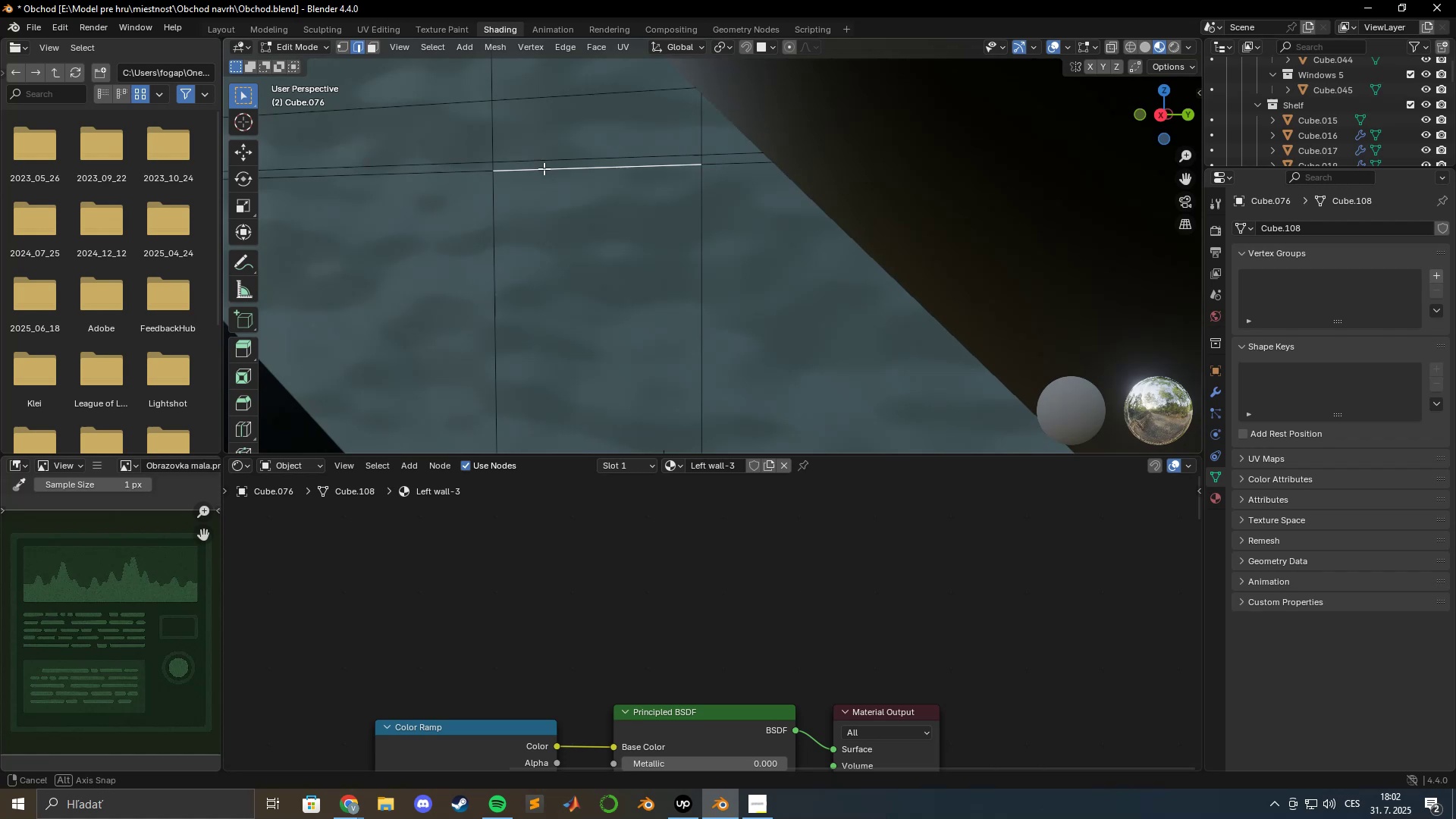 
hold_key(key=ShiftLeft, duration=0.43)
 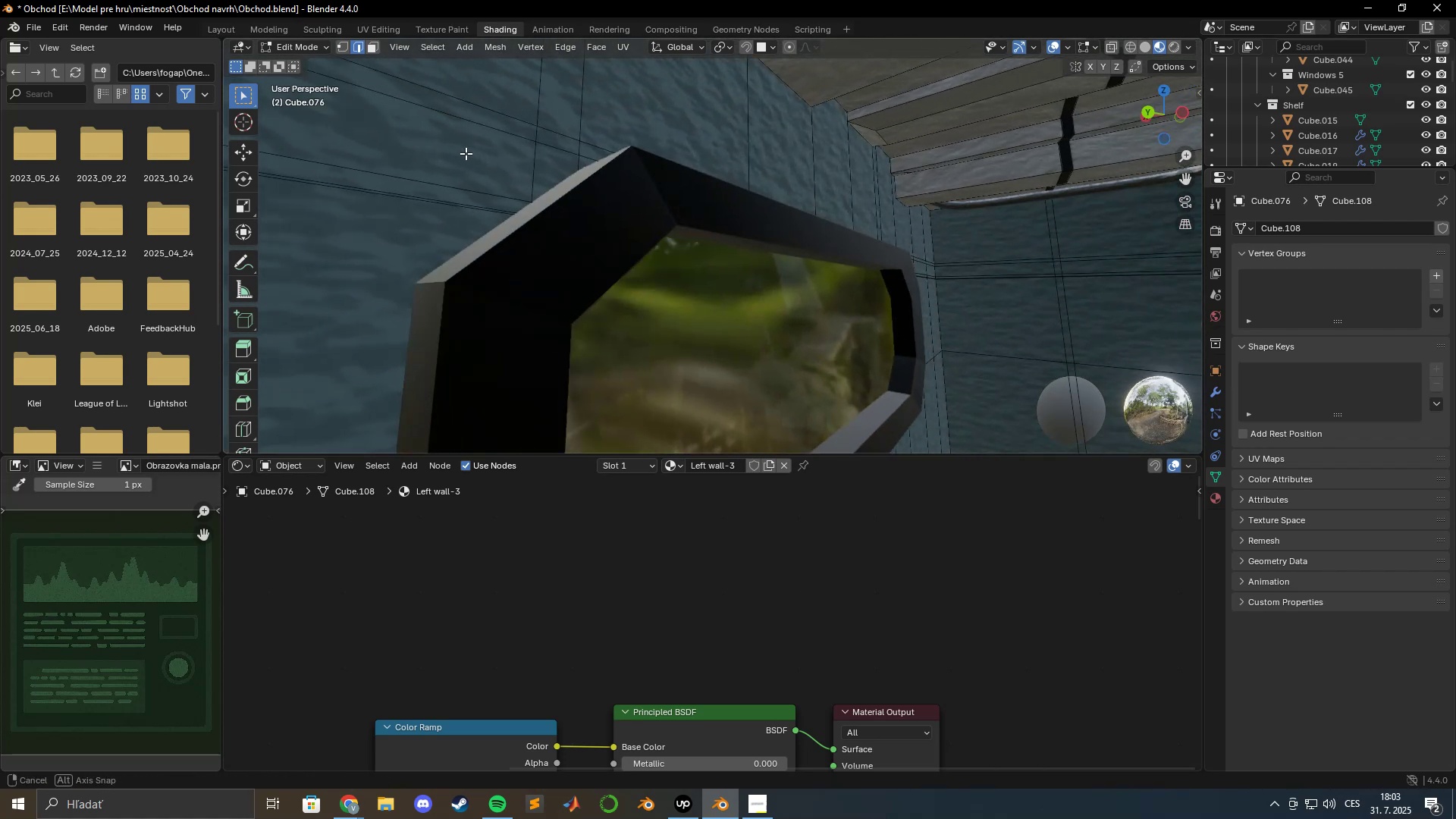 
scroll: coordinate [572, 231], scroll_direction: up, amount: 7.0
 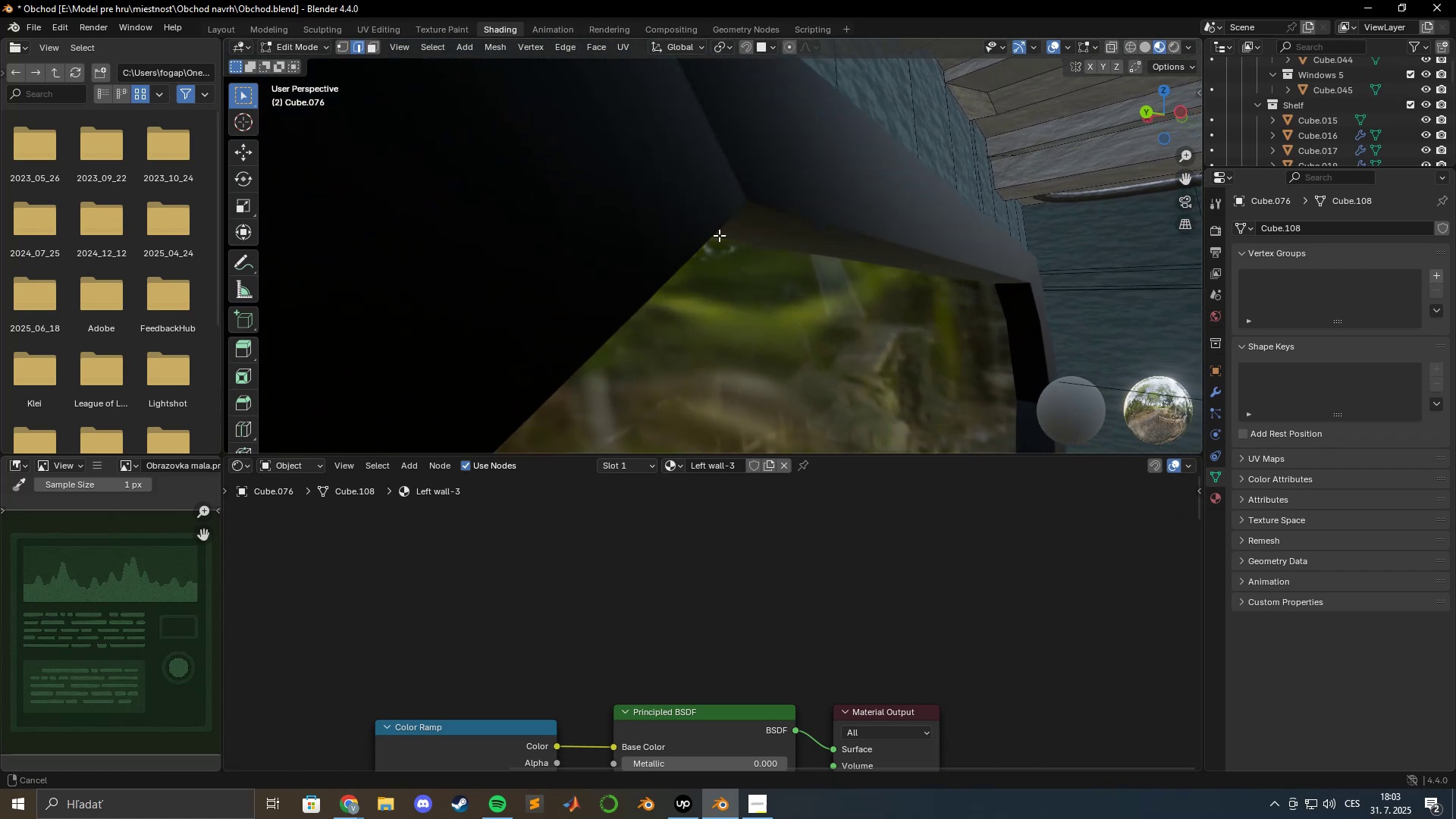 
key(Shift+ShiftLeft)
 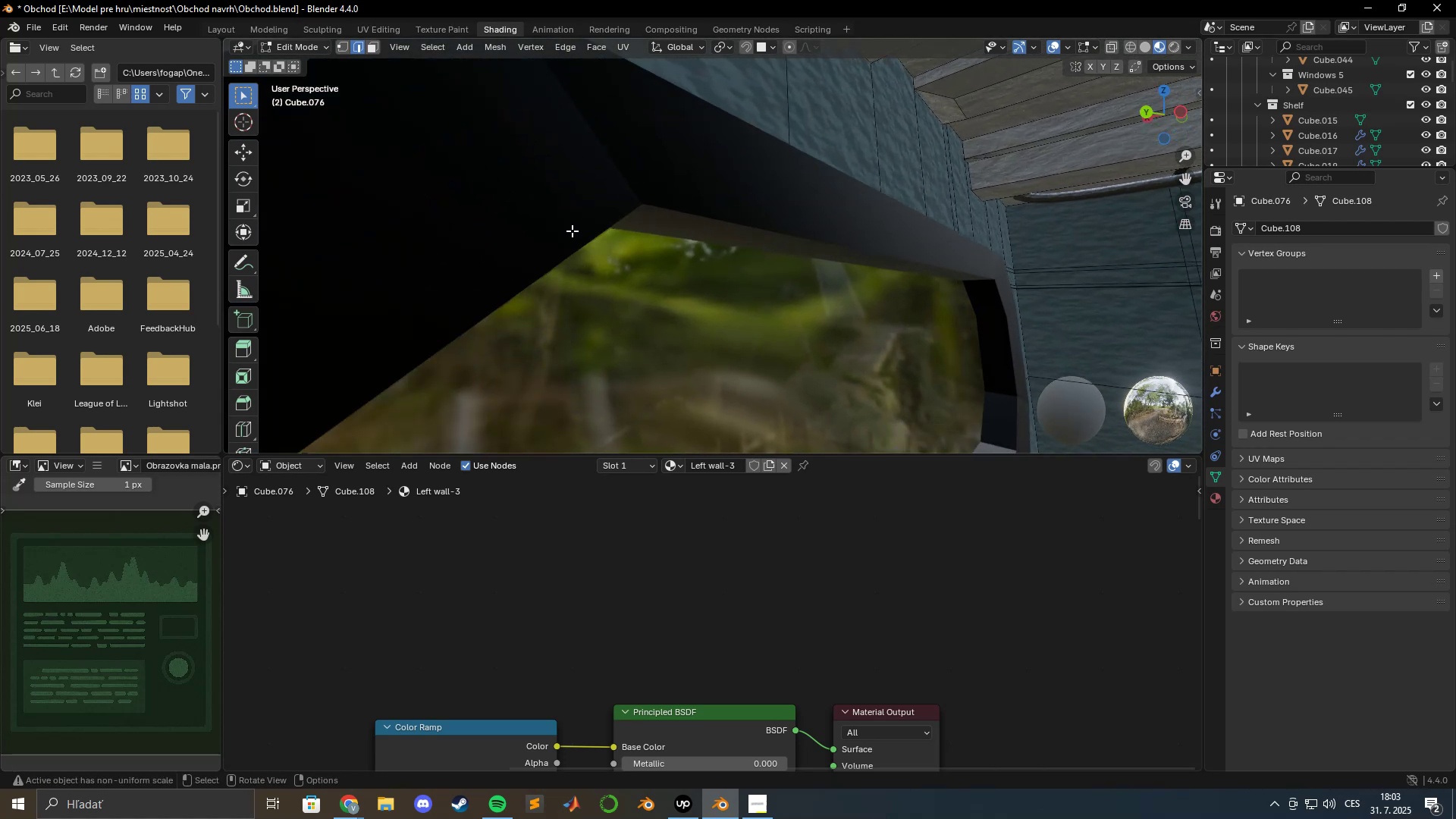 
hold_key(key=ShiftLeft, duration=1.53)
 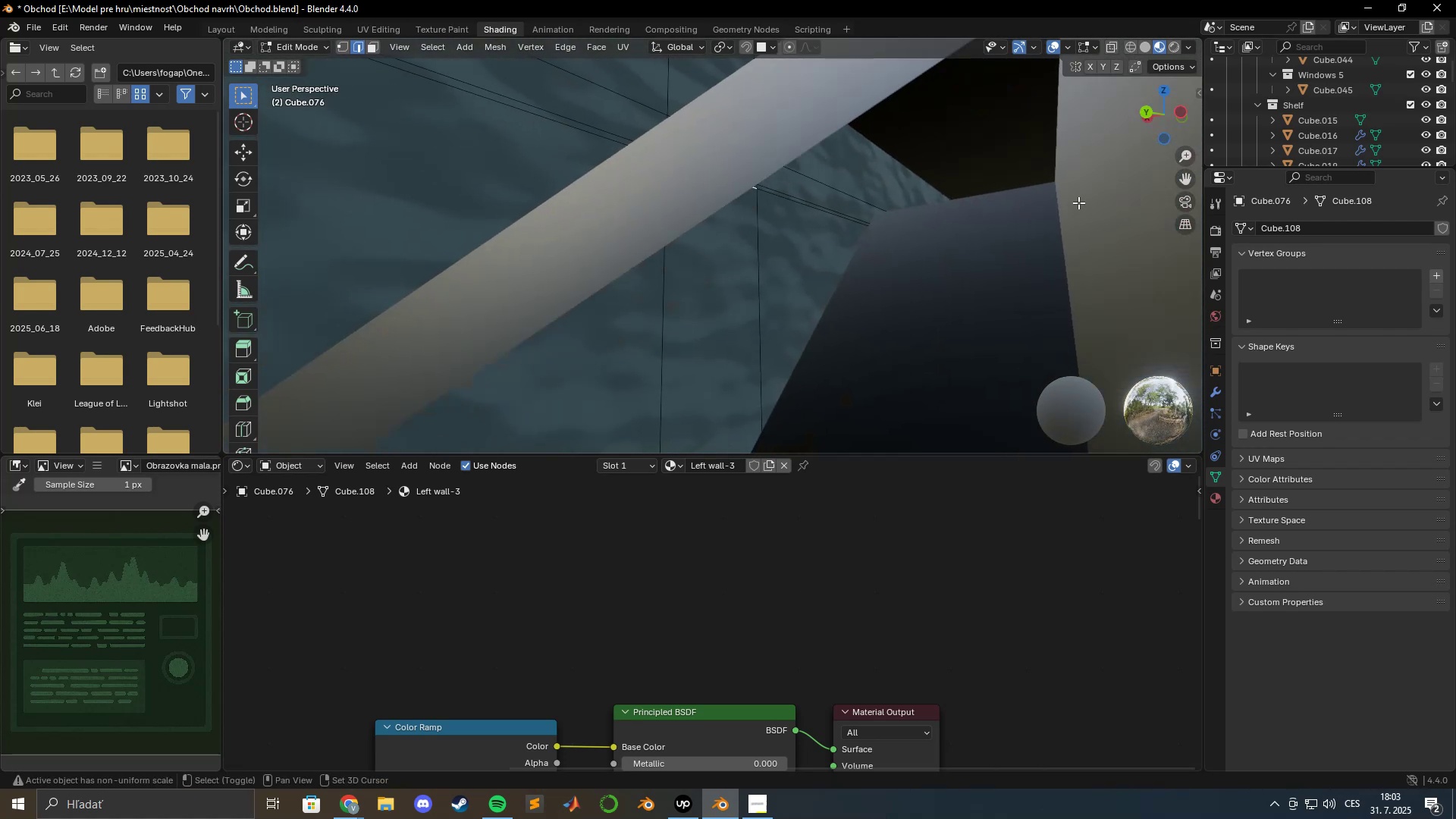 
key(Shift+ShiftLeft)
 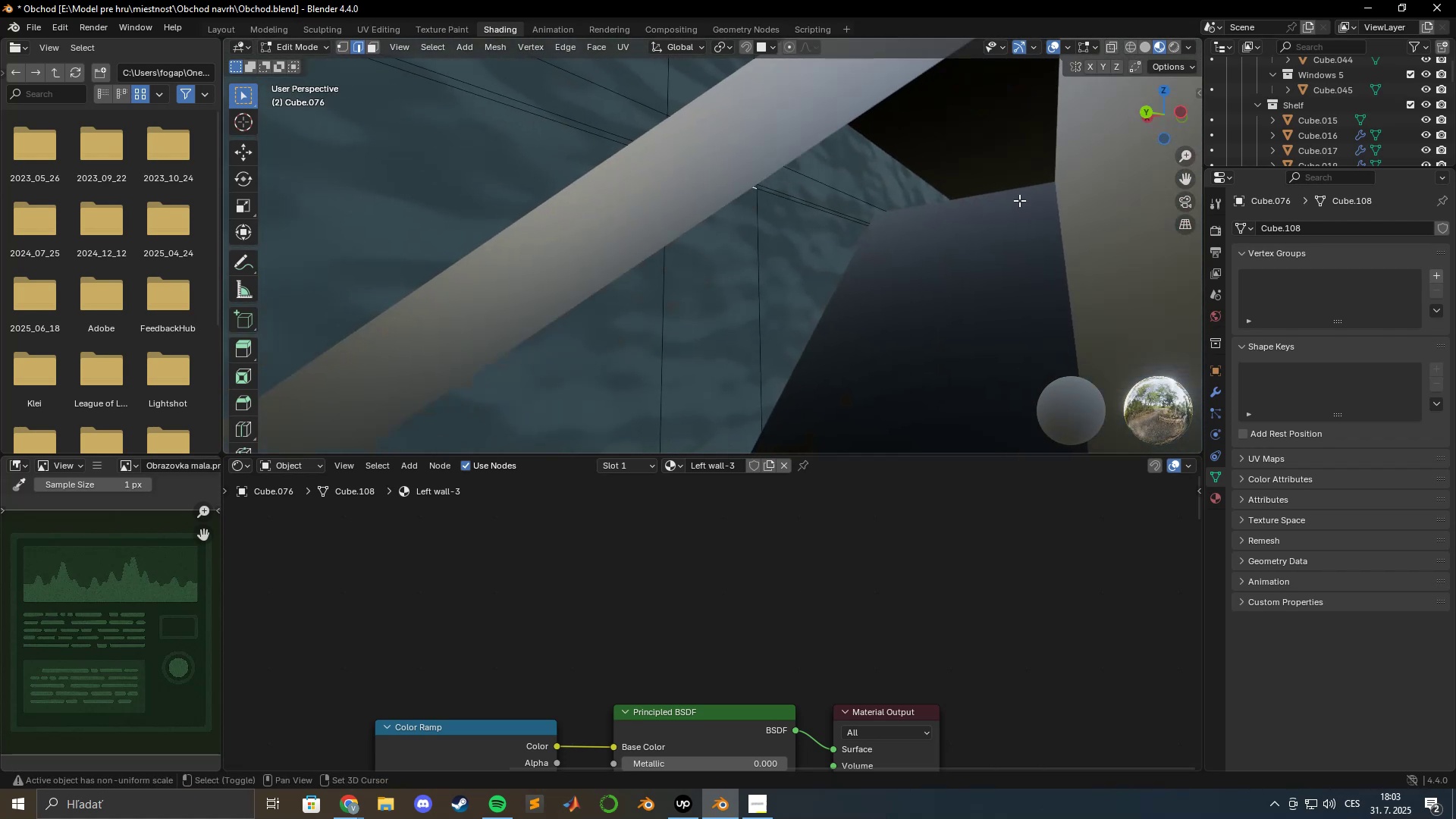 
key(Shift+ShiftLeft)
 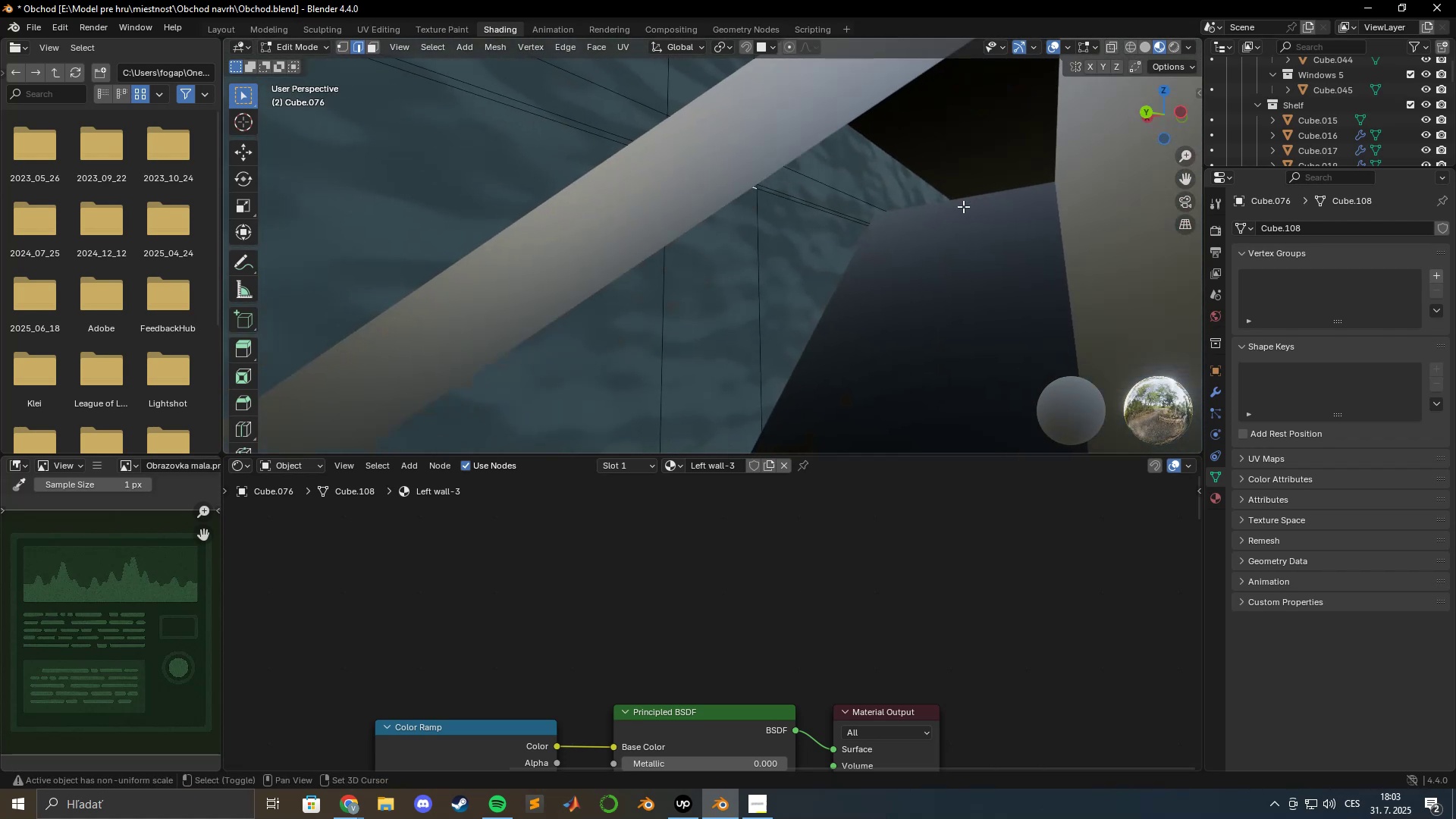 
key(Shift+ShiftLeft)
 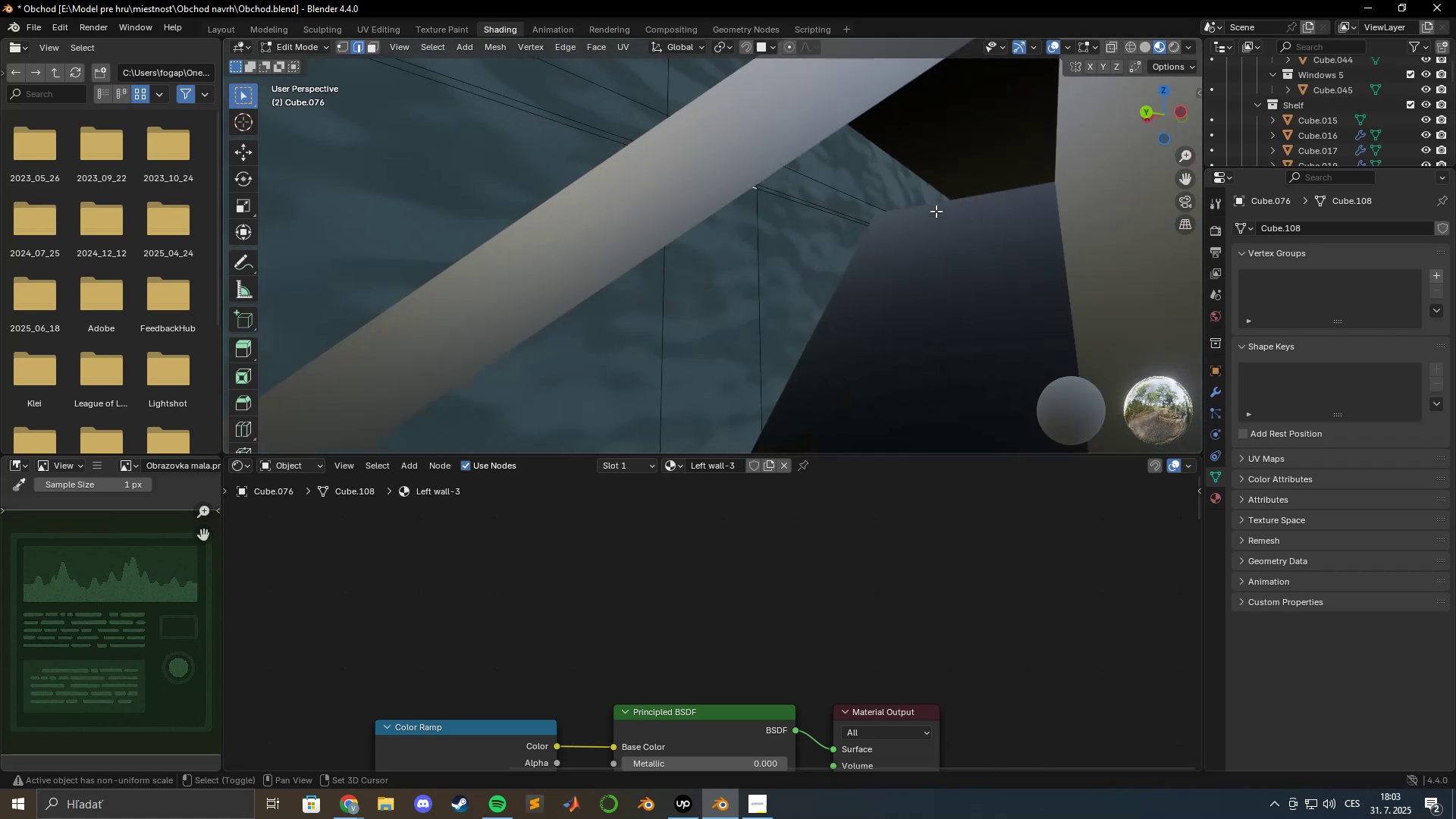 
key(Shift+ShiftLeft)
 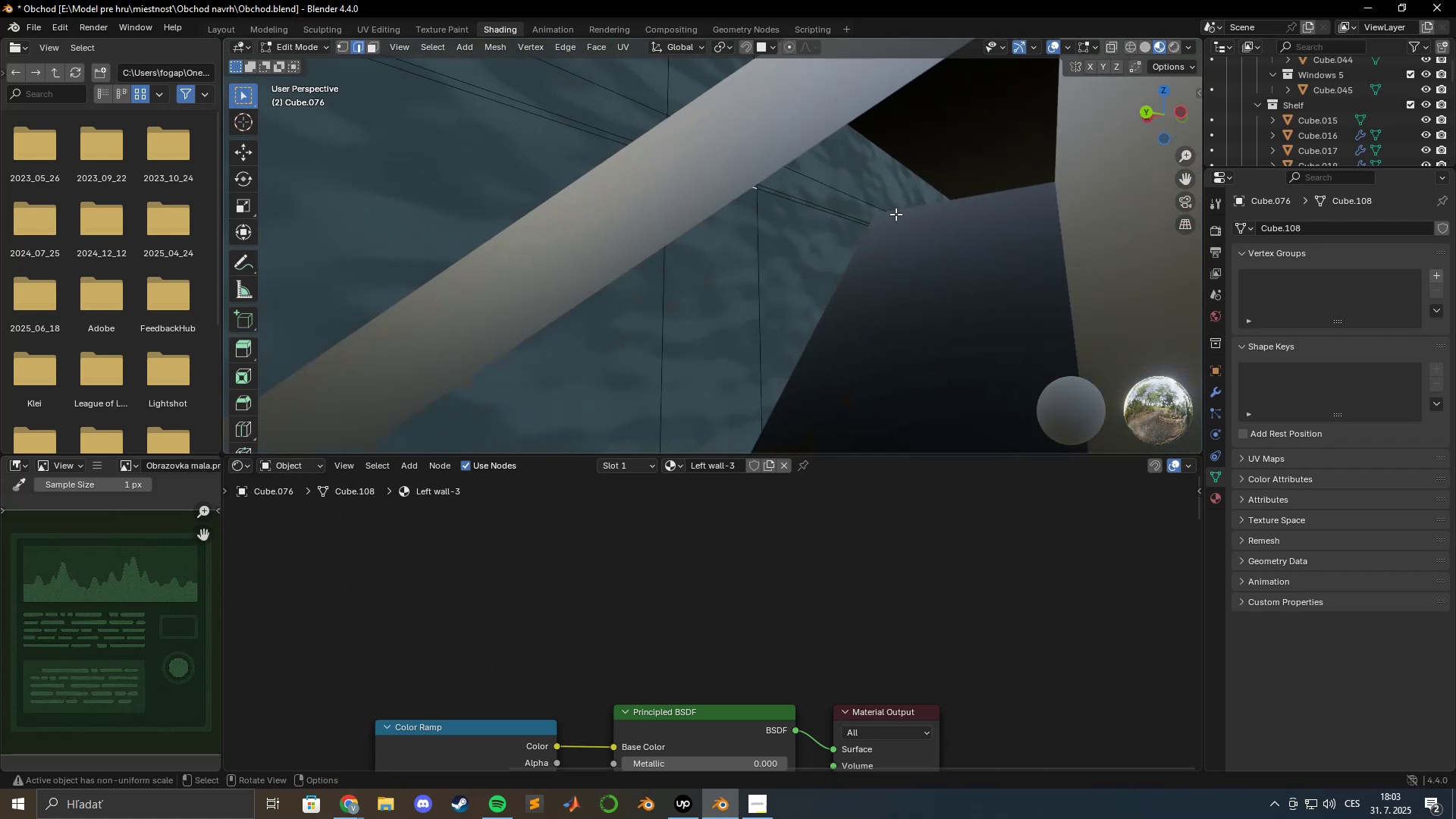 
key(Shift+ShiftLeft)
 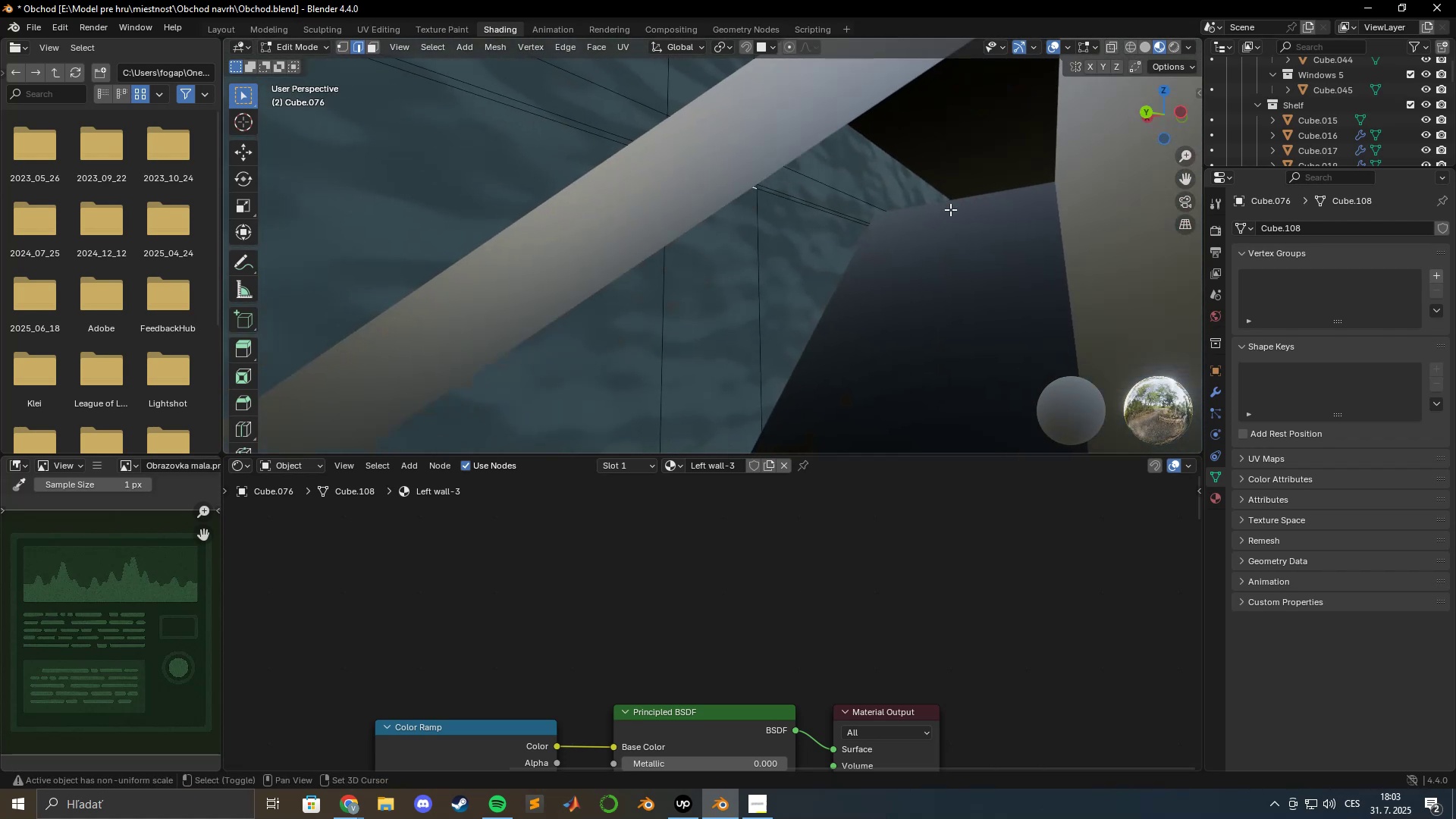 
key(Shift+ShiftLeft)
 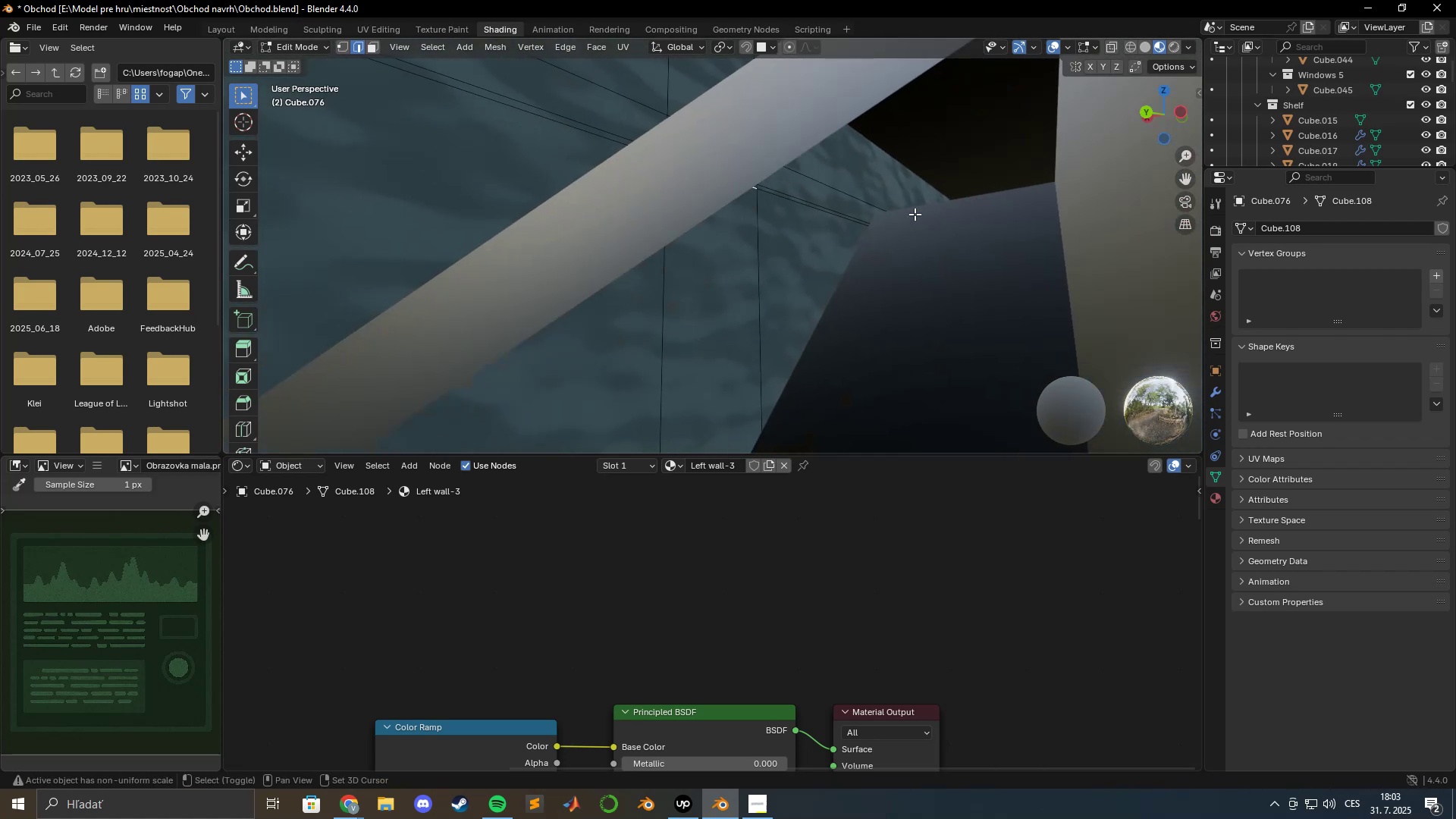 
key(Shift+ShiftLeft)
 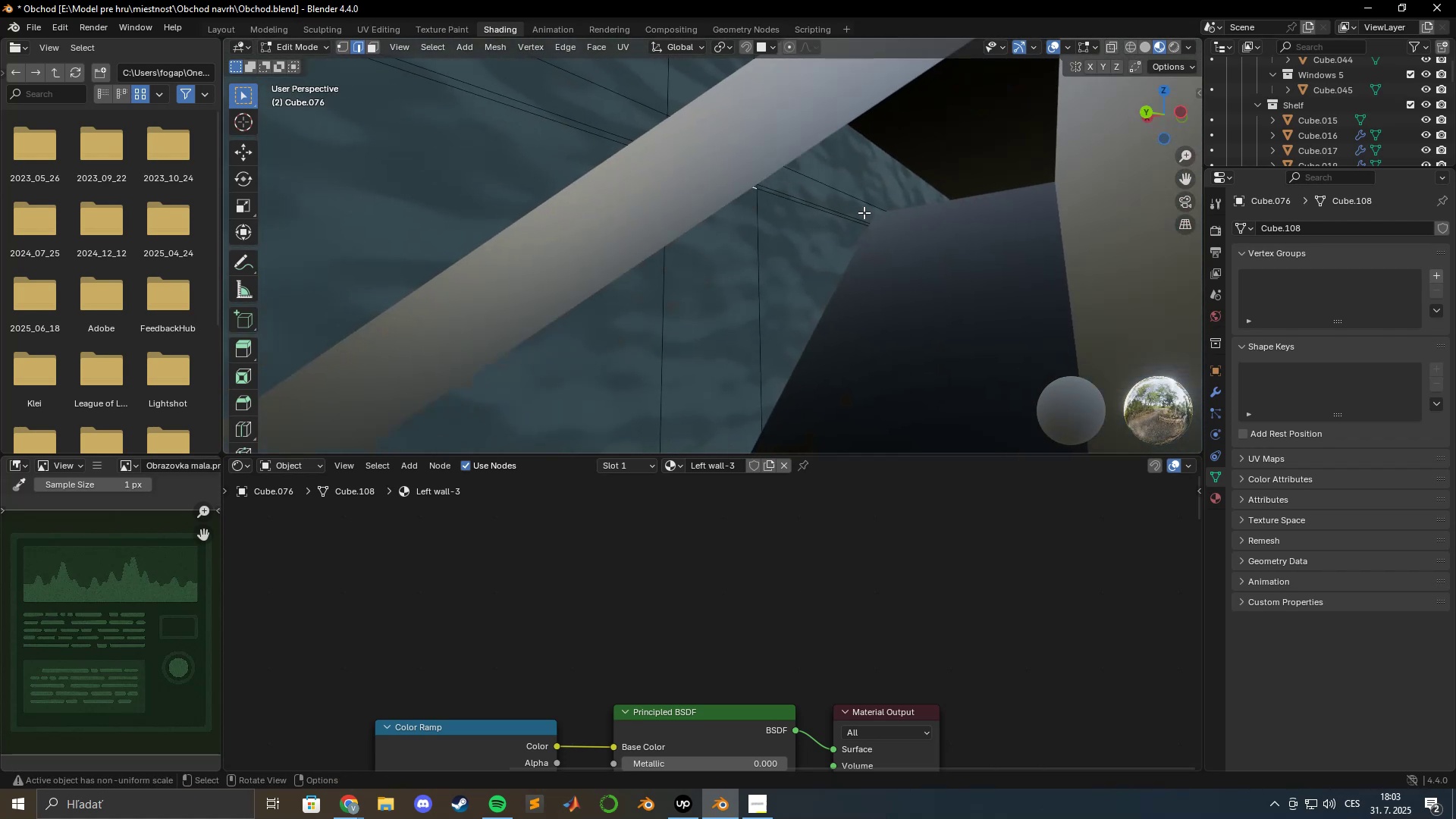 
scroll: coordinate [864, 212], scroll_direction: up, amount: 2.0
 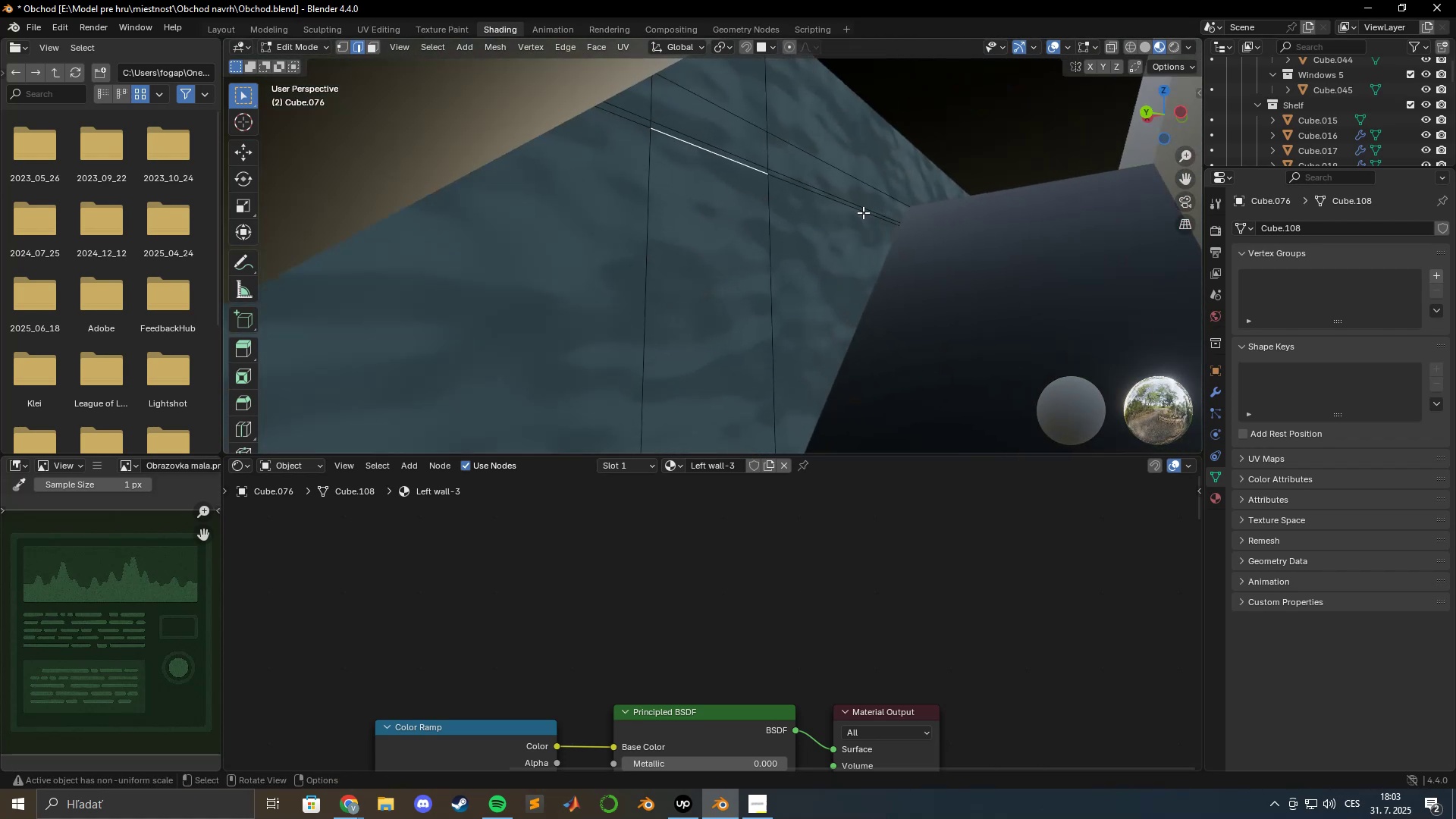 
hold_key(key=ShiftLeft, duration=0.84)
 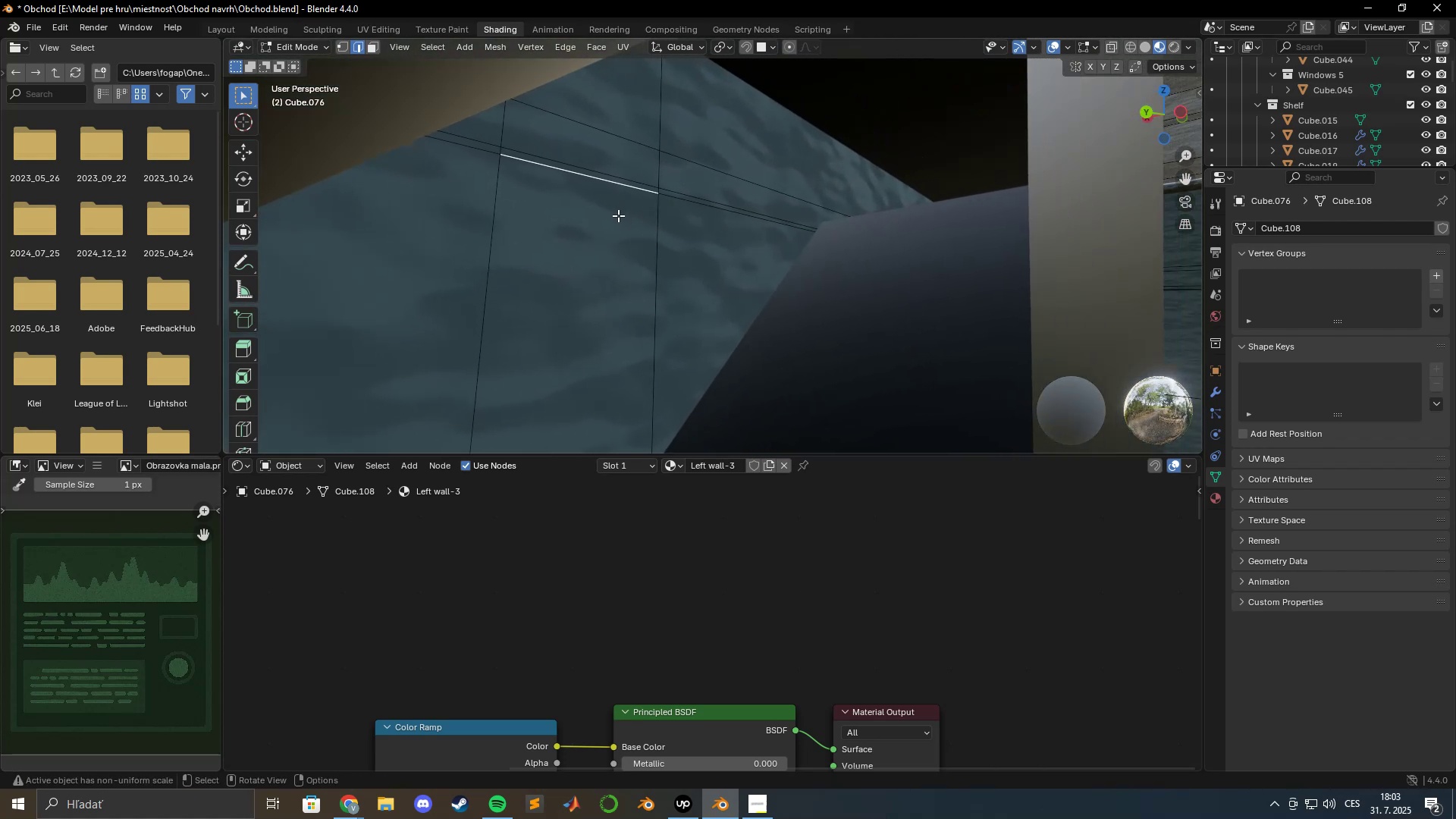 
key(X)
 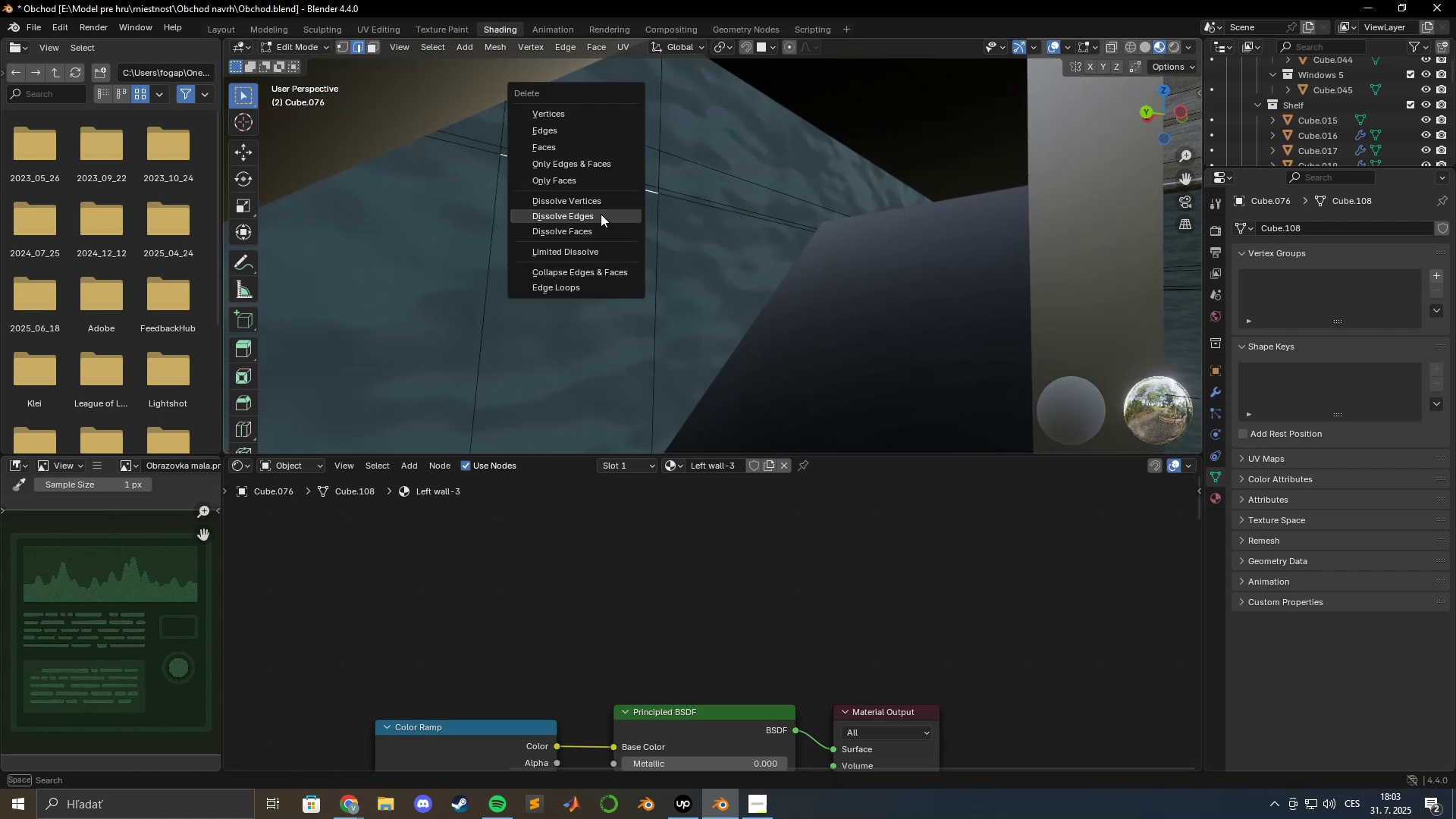 
left_click([601, 214])
 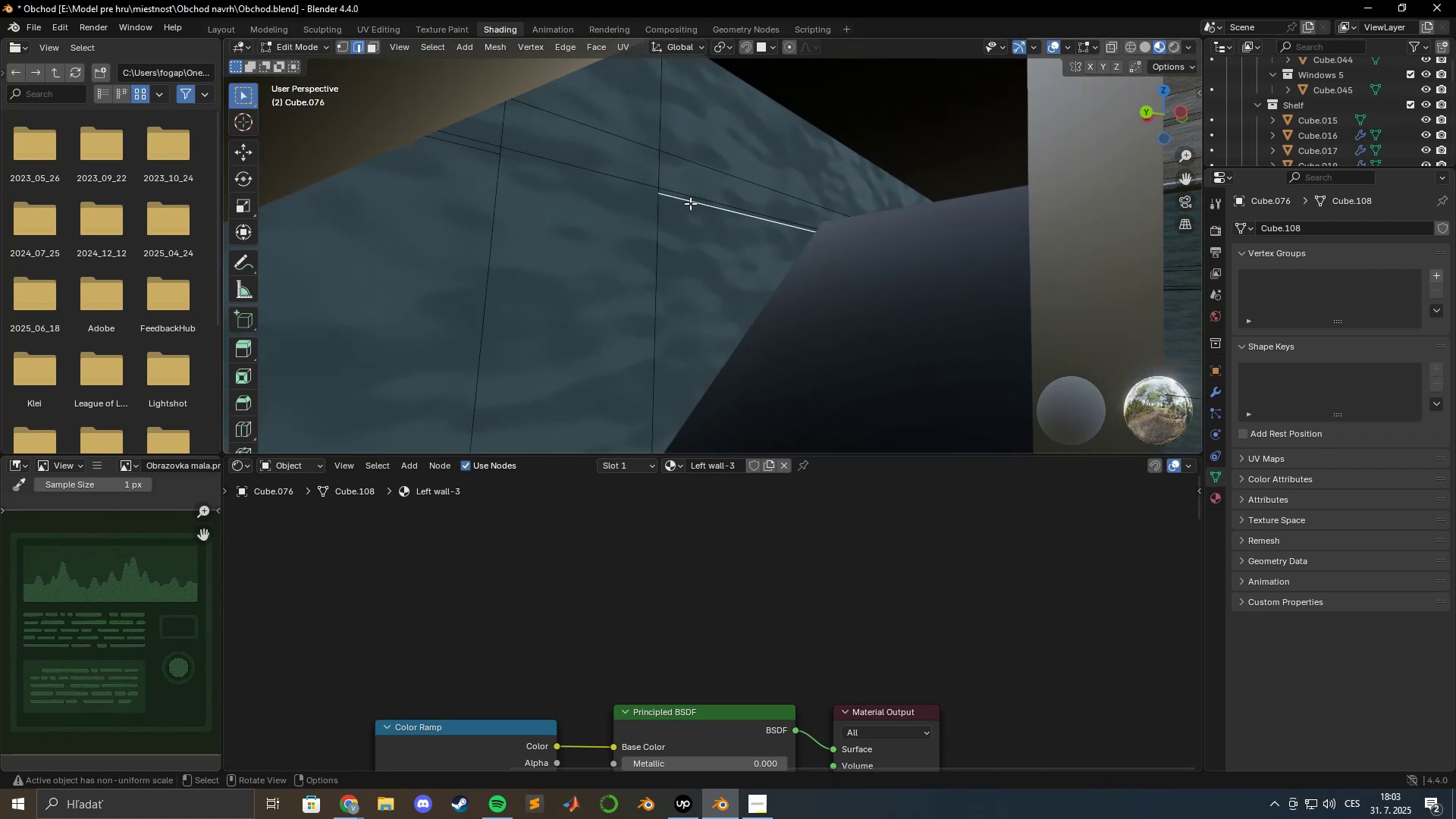 
key(X)
 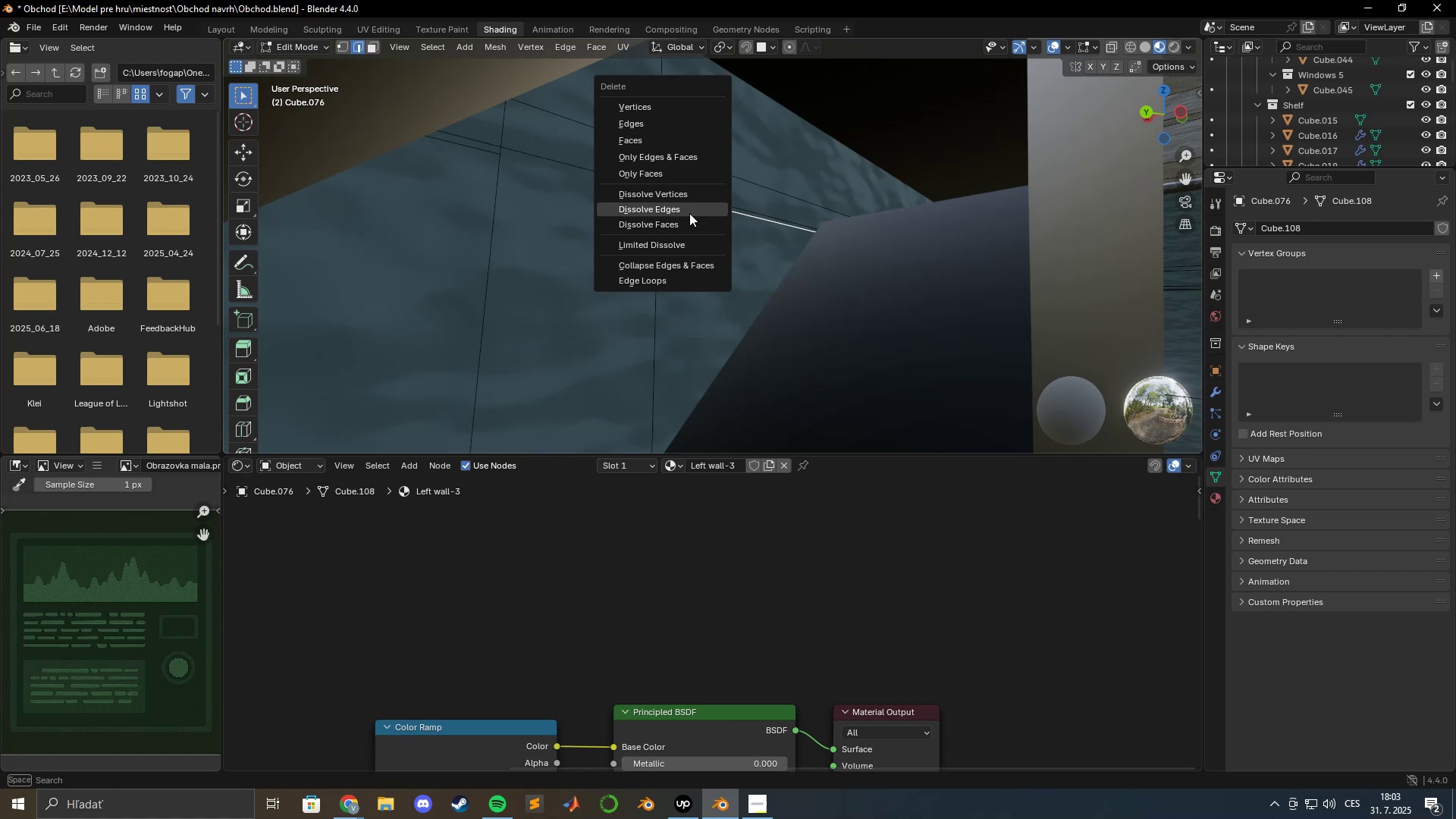 
left_click([689, 213])
 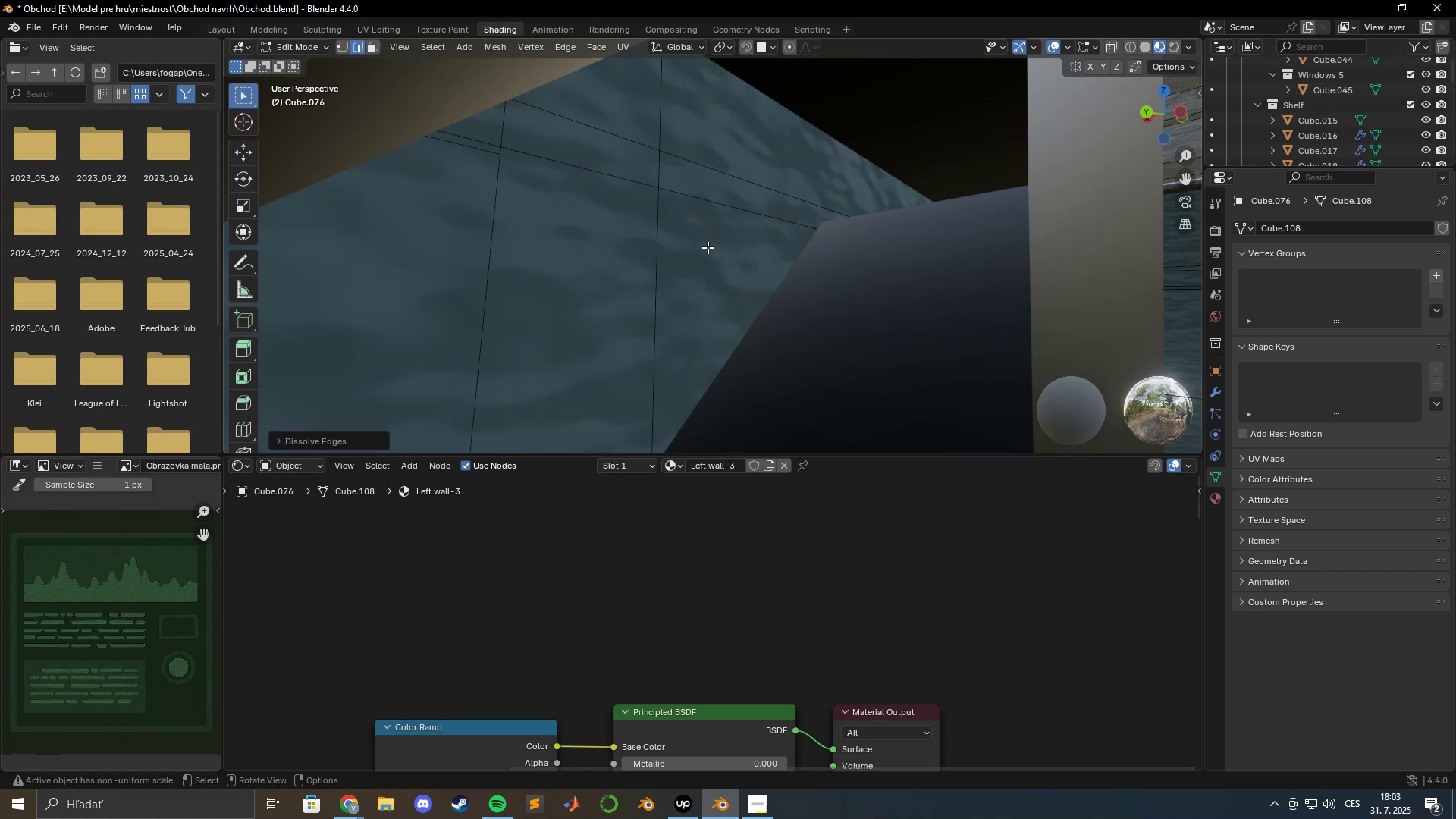 
hold_key(key=ShiftLeft, duration=1.54)
 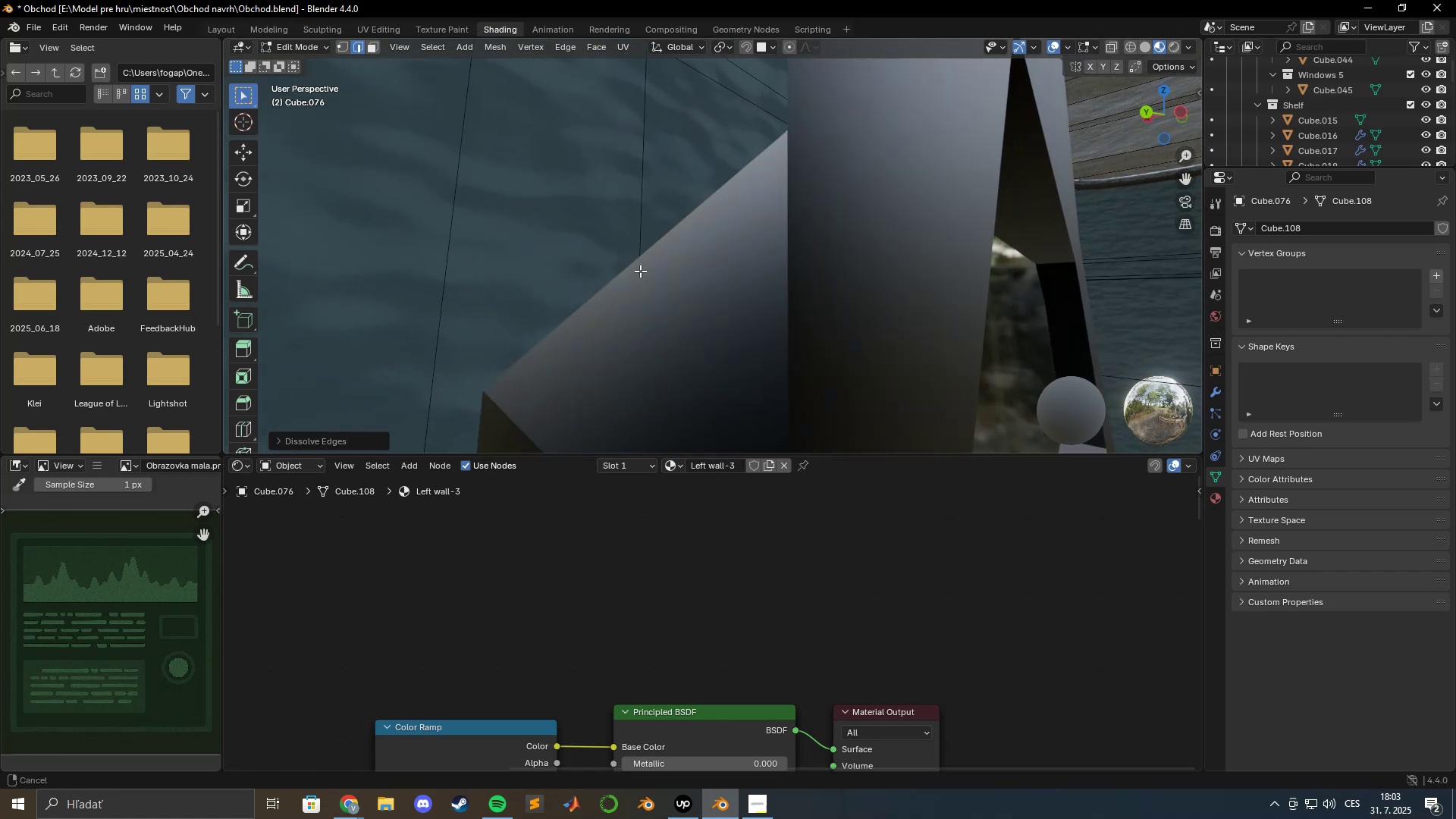 
hold_key(key=ShiftLeft, duration=1.51)
 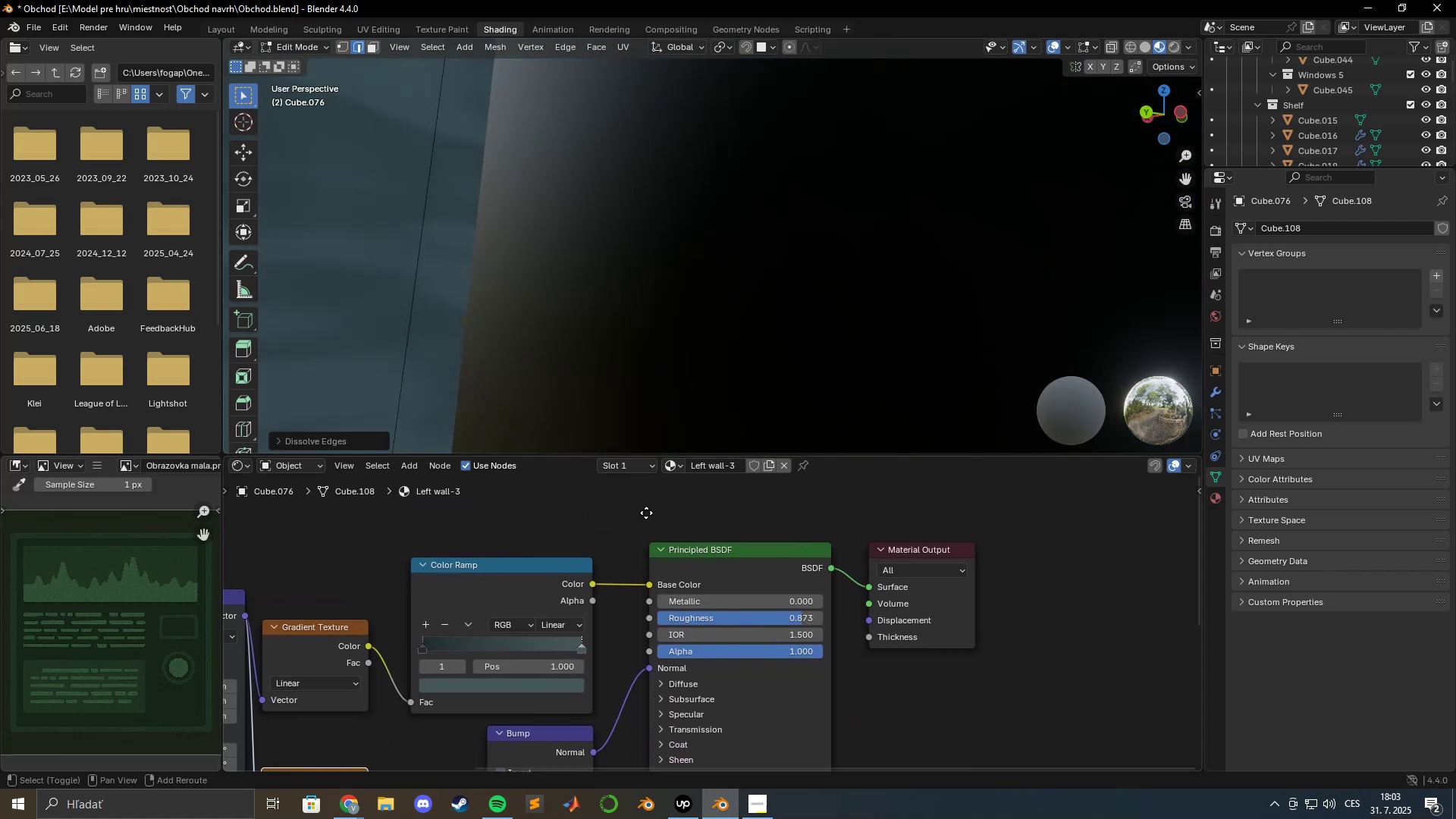 
hold_key(key=ShiftLeft, duration=1.53)
 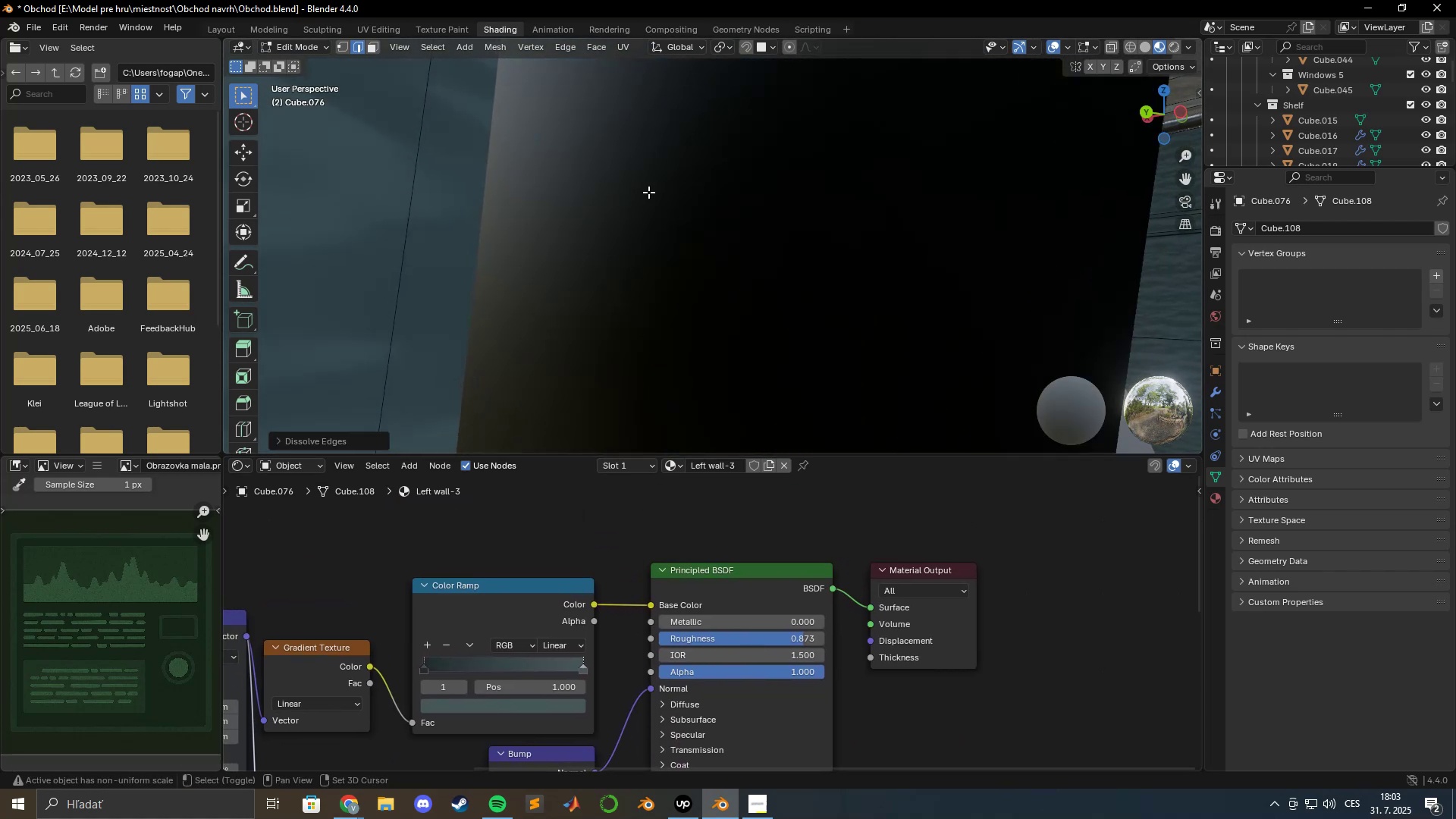 
hold_key(key=ShiftLeft, duration=1.52)
scroll: coordinate [637, 306], scroll_direction: up, amount: 1.0
 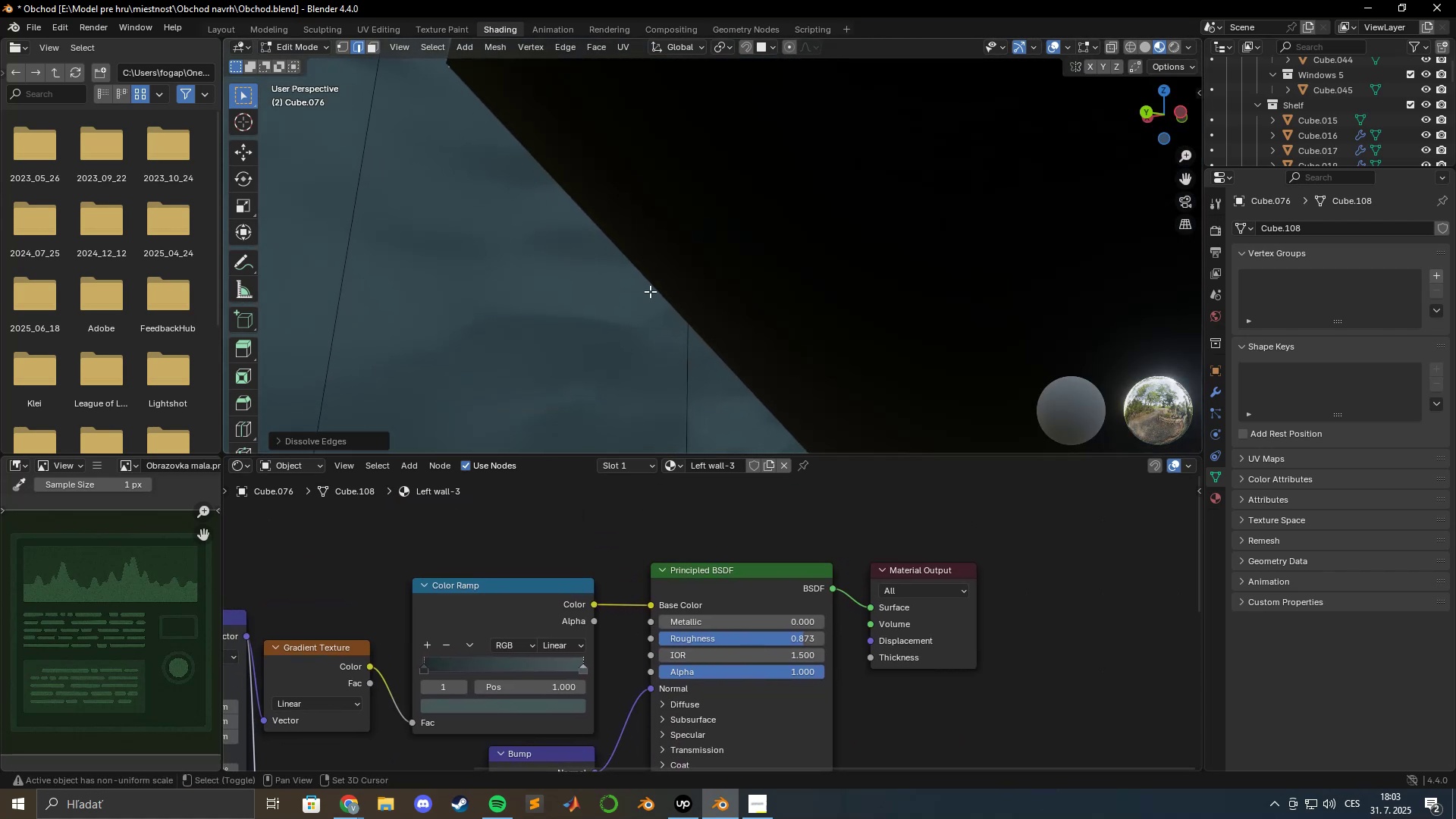 
hold_key(key=ShiftLeft, duration=1.51)
 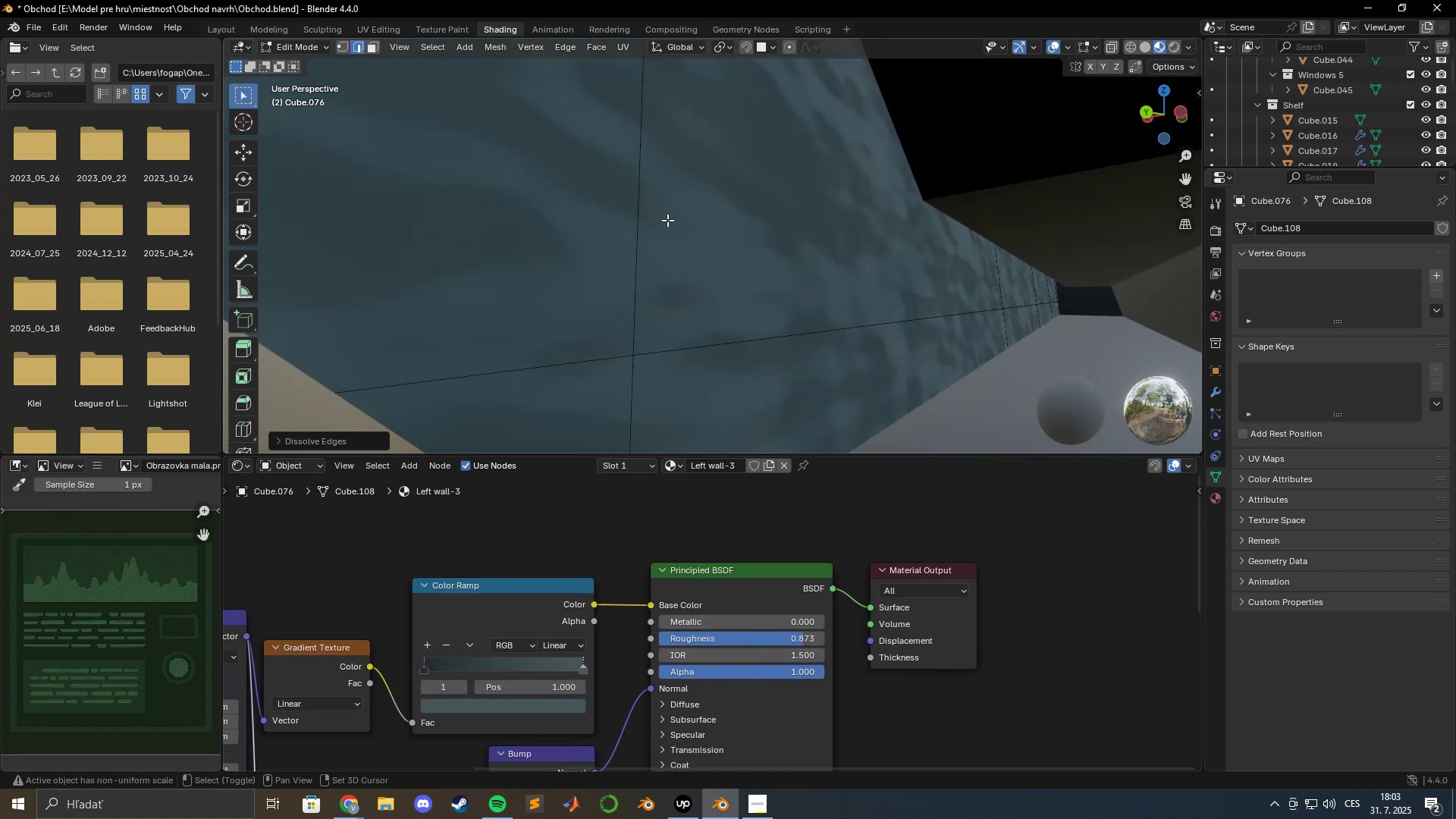 
hold_key(key=ShiftLeft, duration=1.21)
 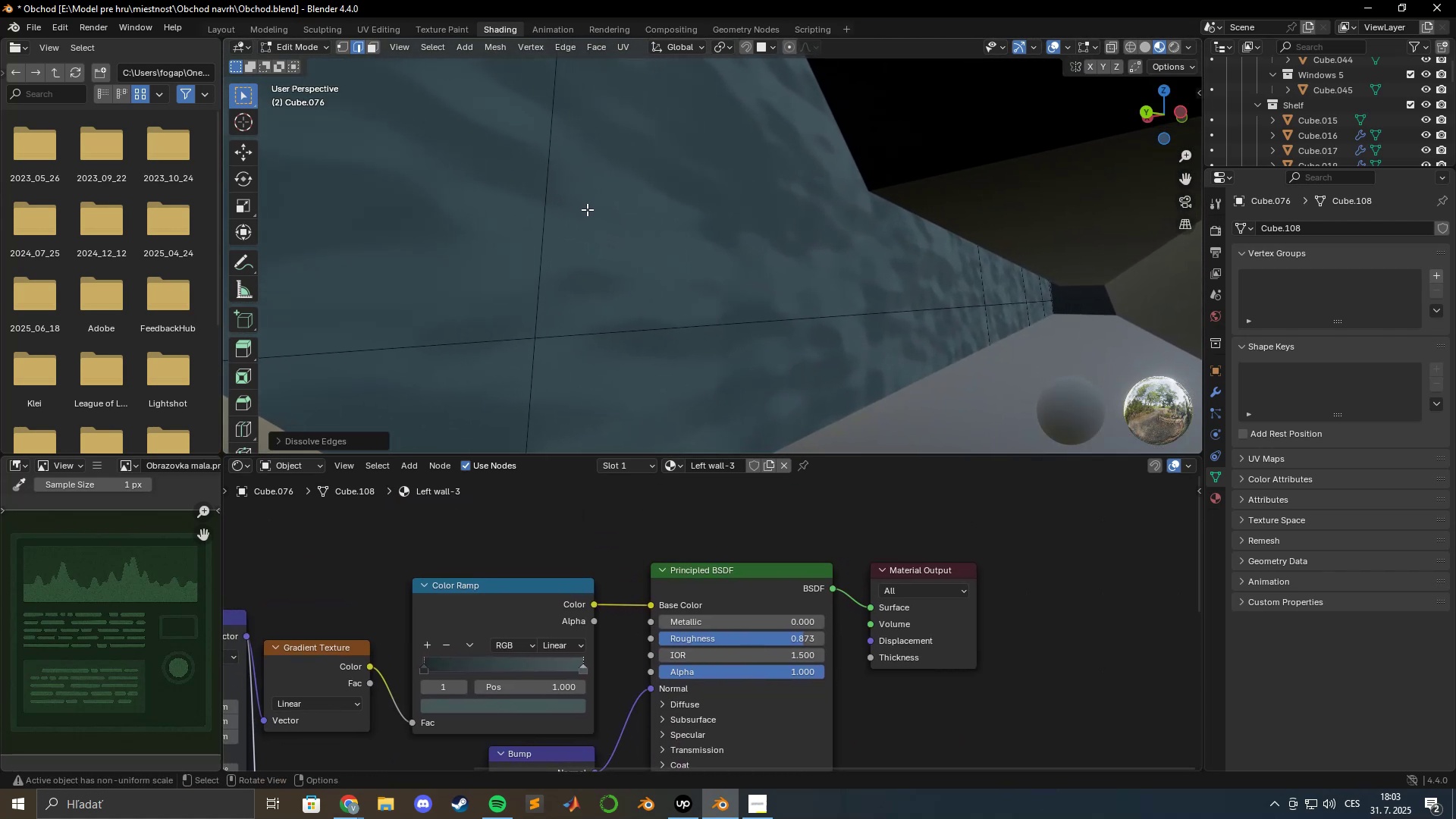 
scroll: coordinate [587, 218], scroll_direction: down, amount: 2.0
 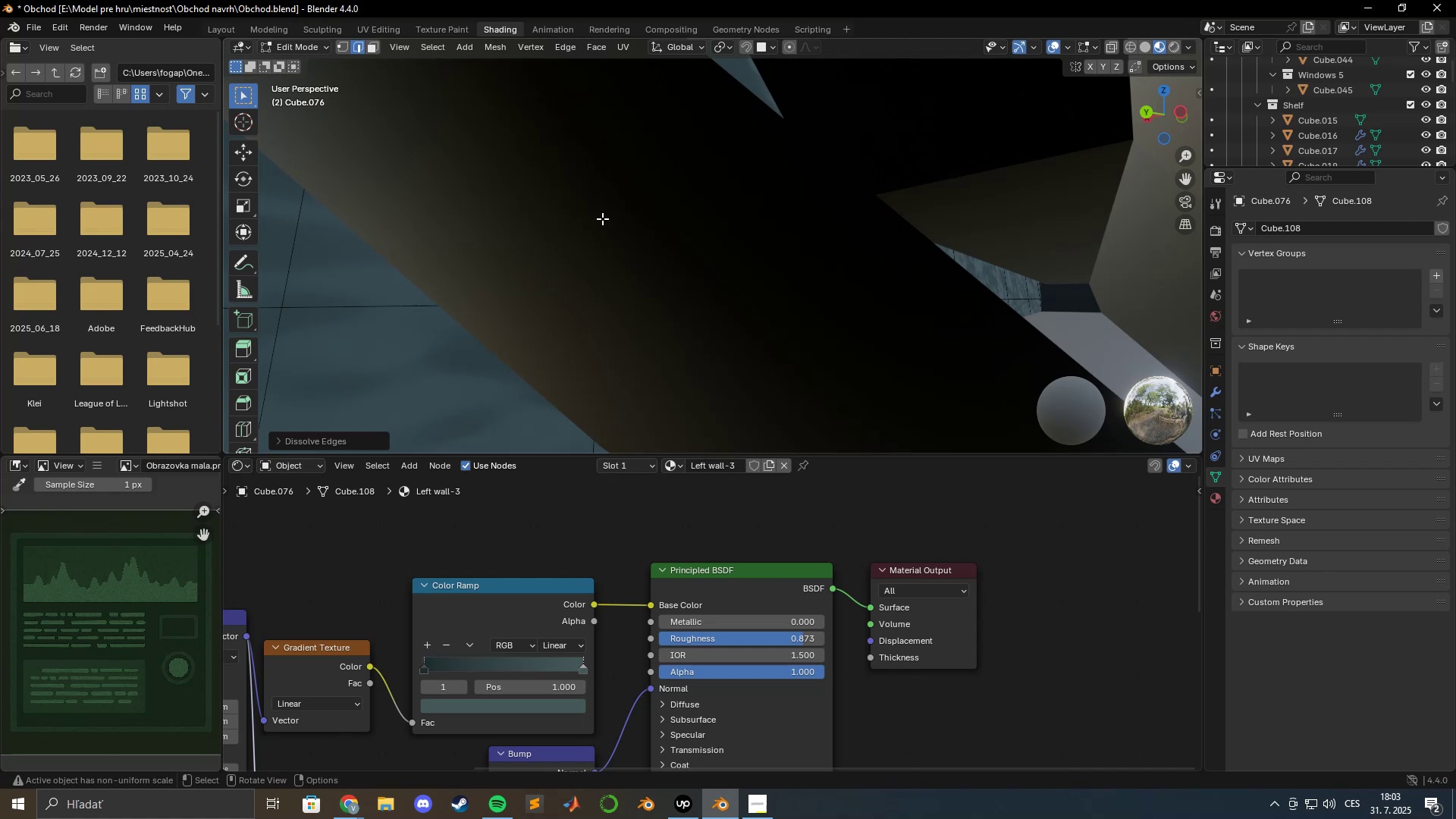 
hold_key(key=ShiftLeft, duration=0.56)
 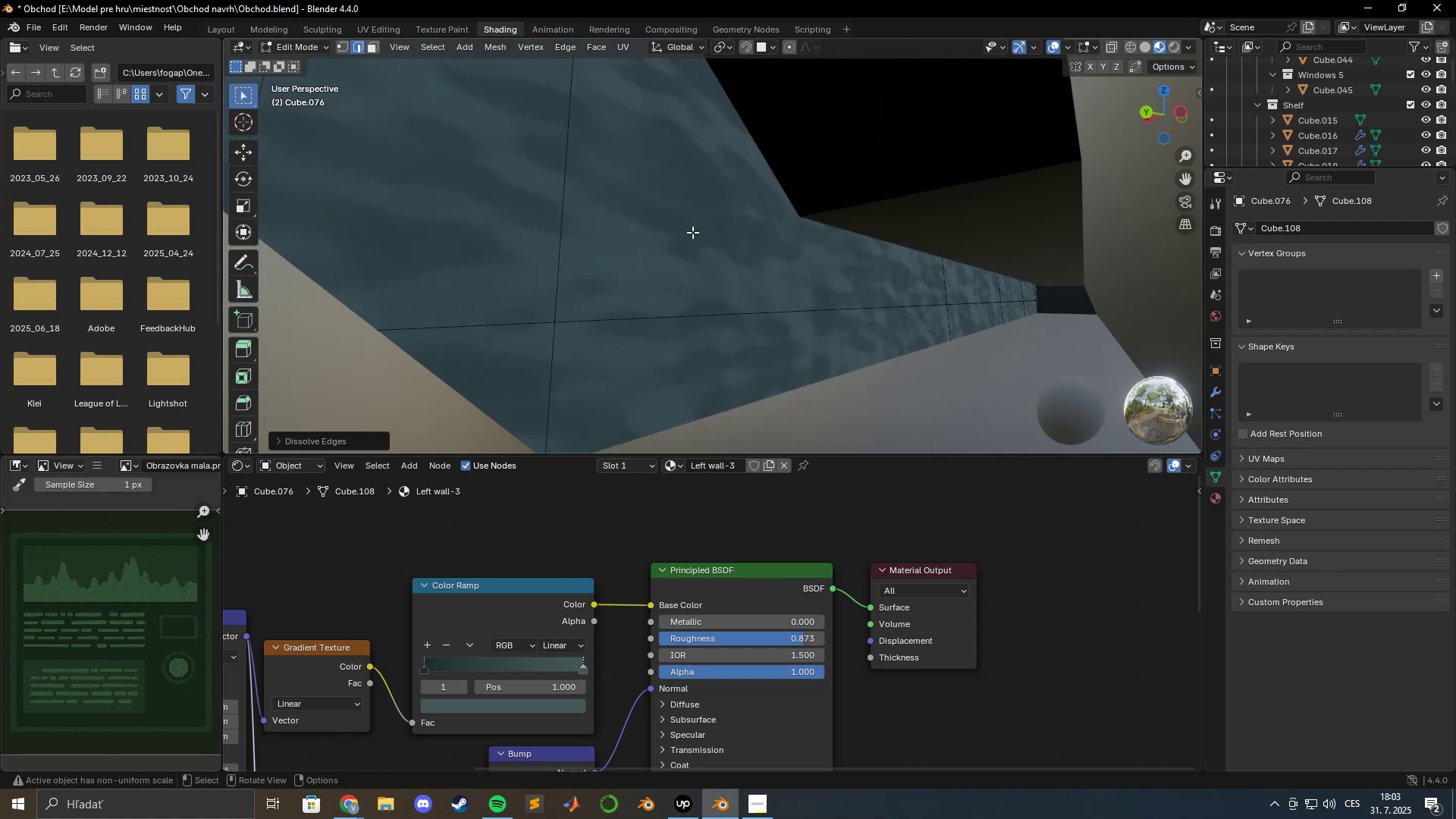 
scroll: coordinate [692, 234], scroll_direction: down, amount: 1.0
 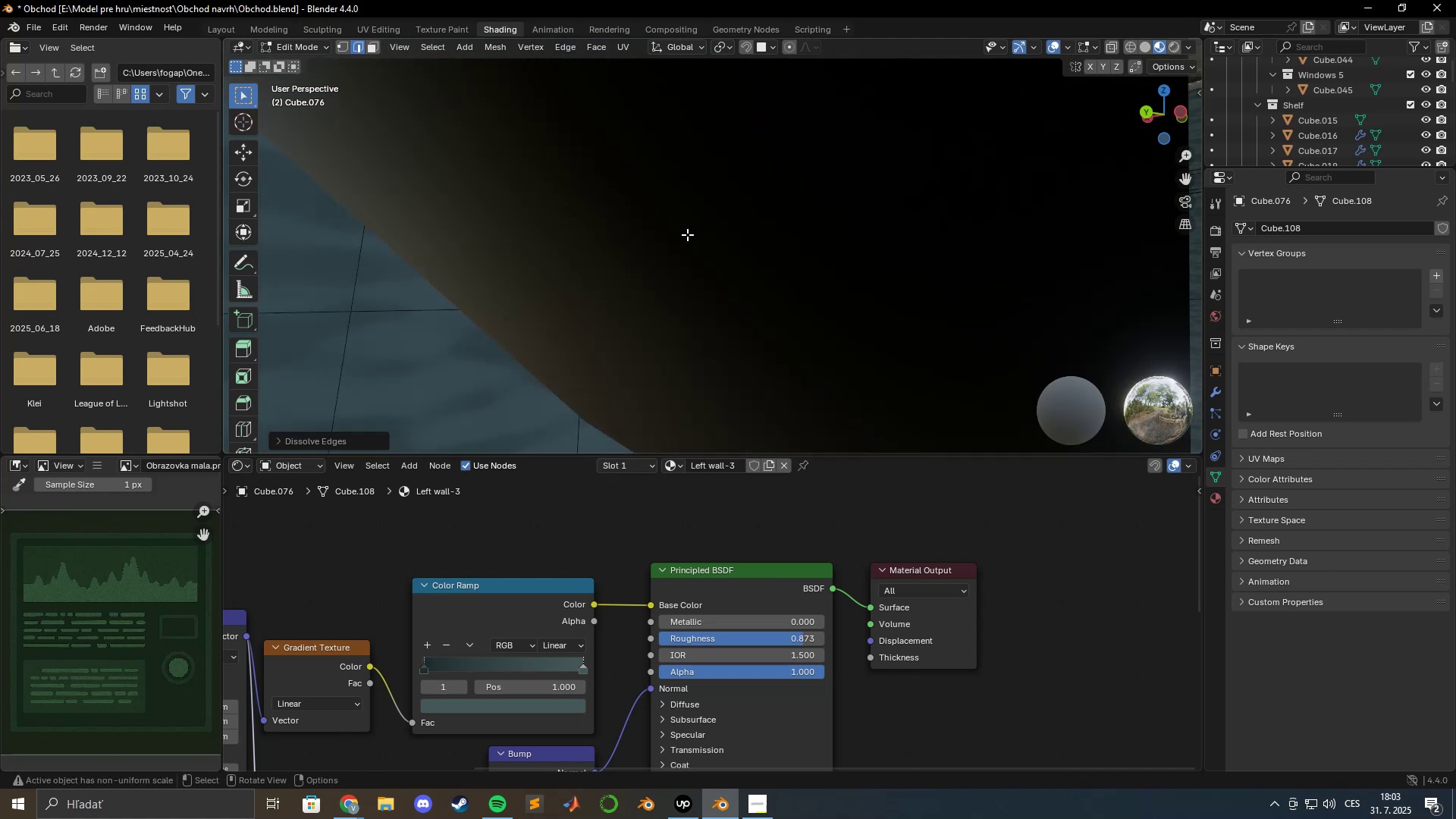 
hold_key(key=ShiftLeft, duration=0.68)
 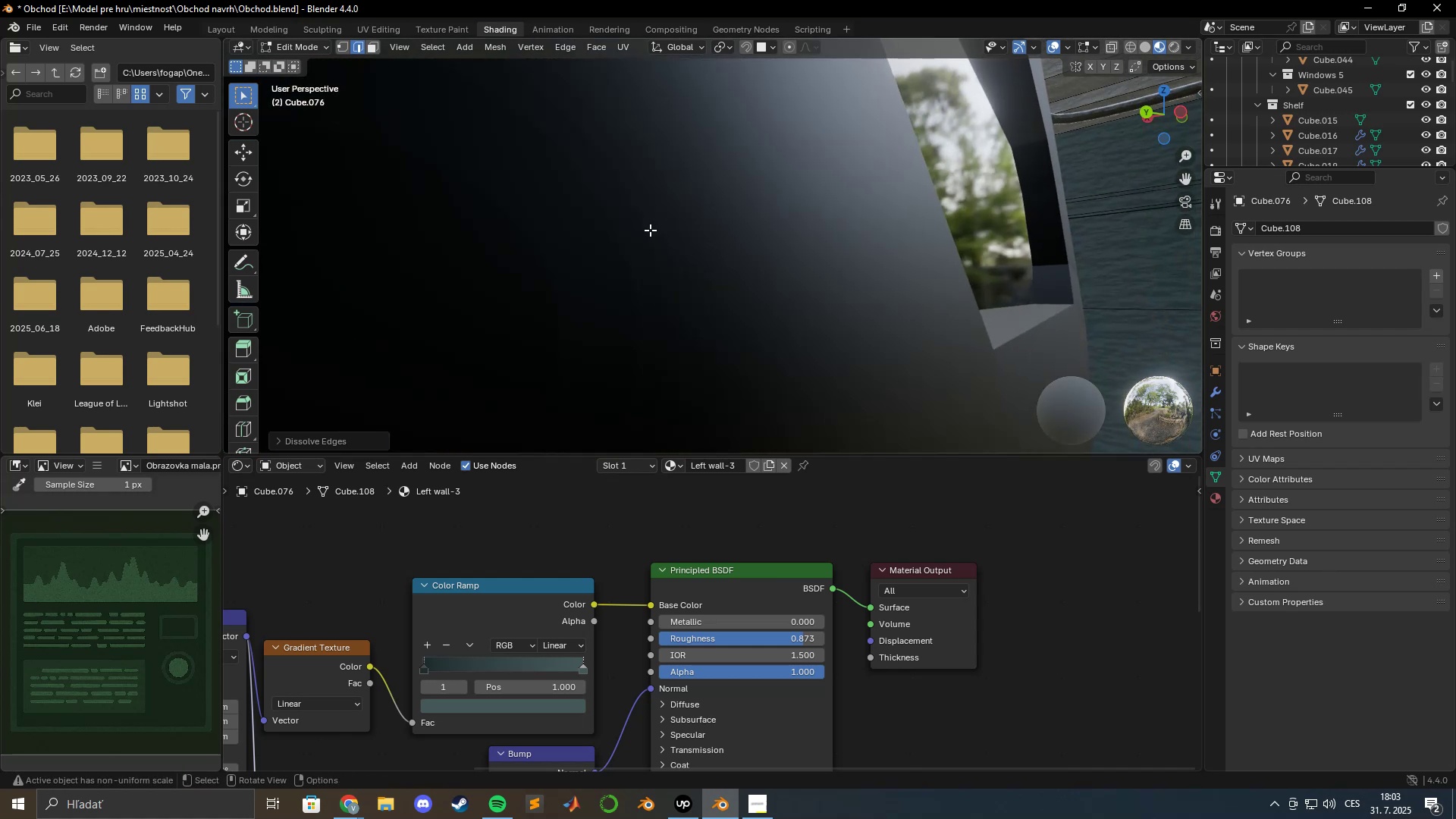 
scroll: coordinate [650, 230], scroll_direction: up, amount: 1.0
 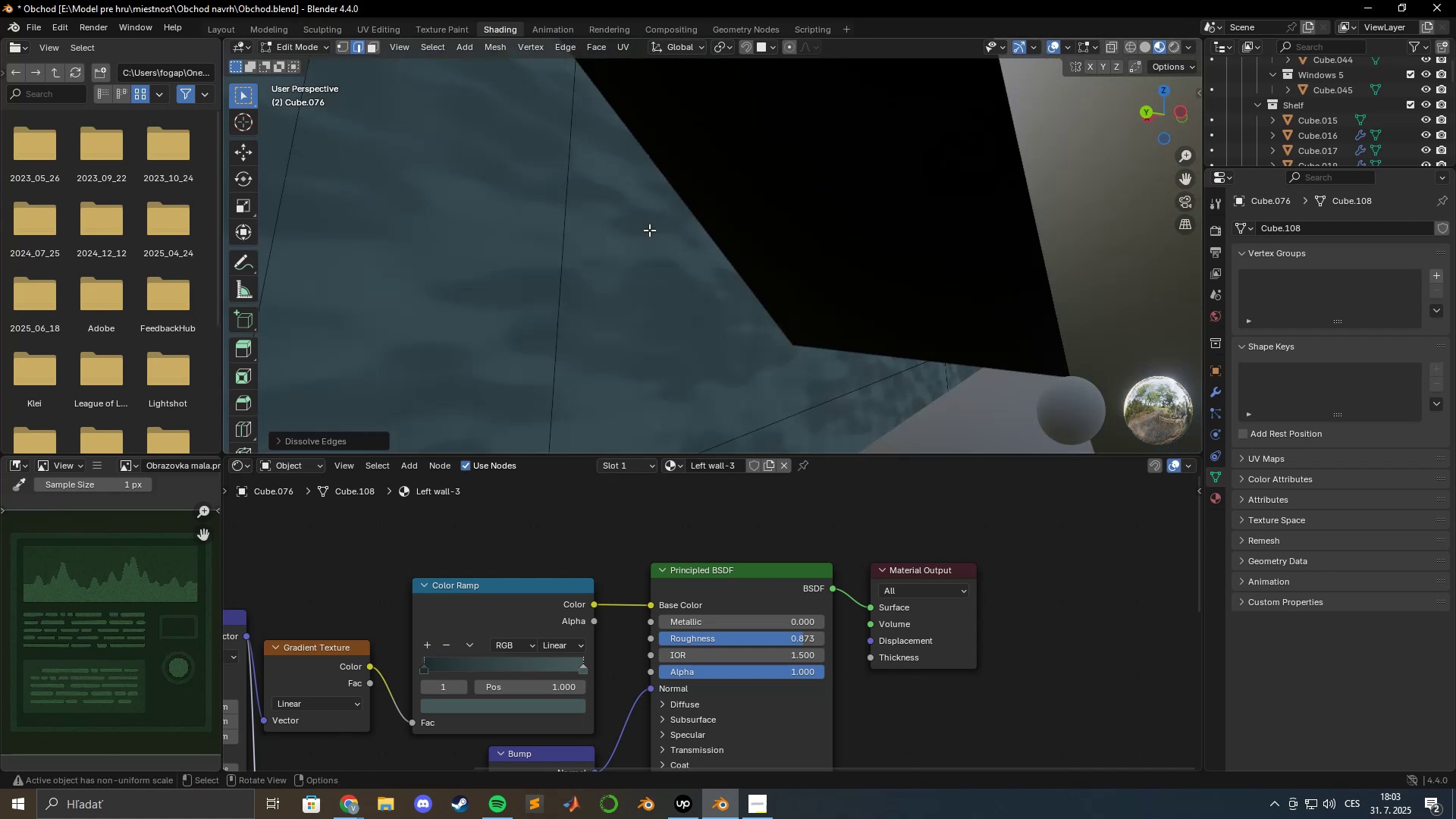 
hold_key(key=ShiftLeft, duration=1.53)
 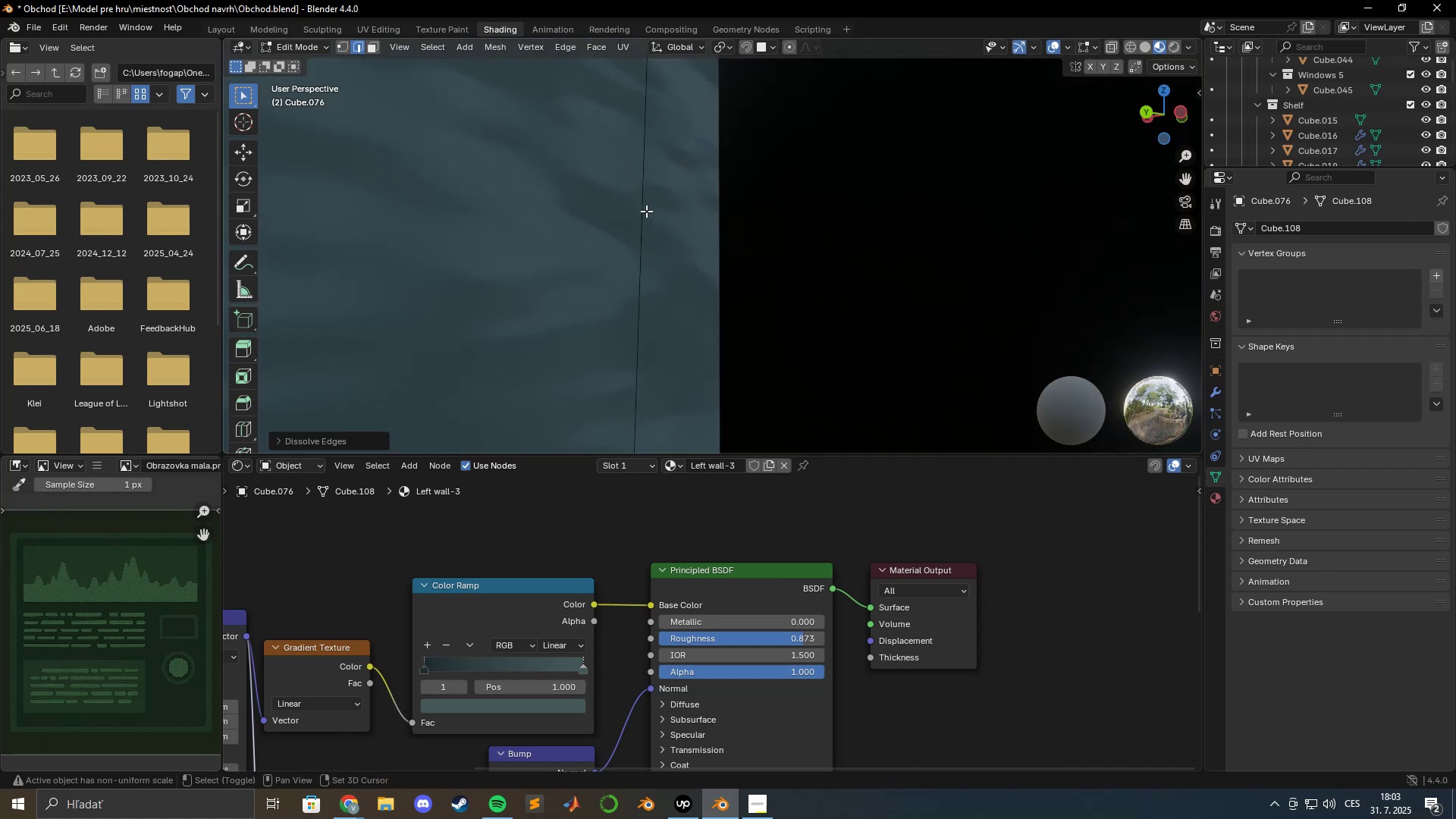 
hold_key(key=ShiftLeft, duration=1.51)
 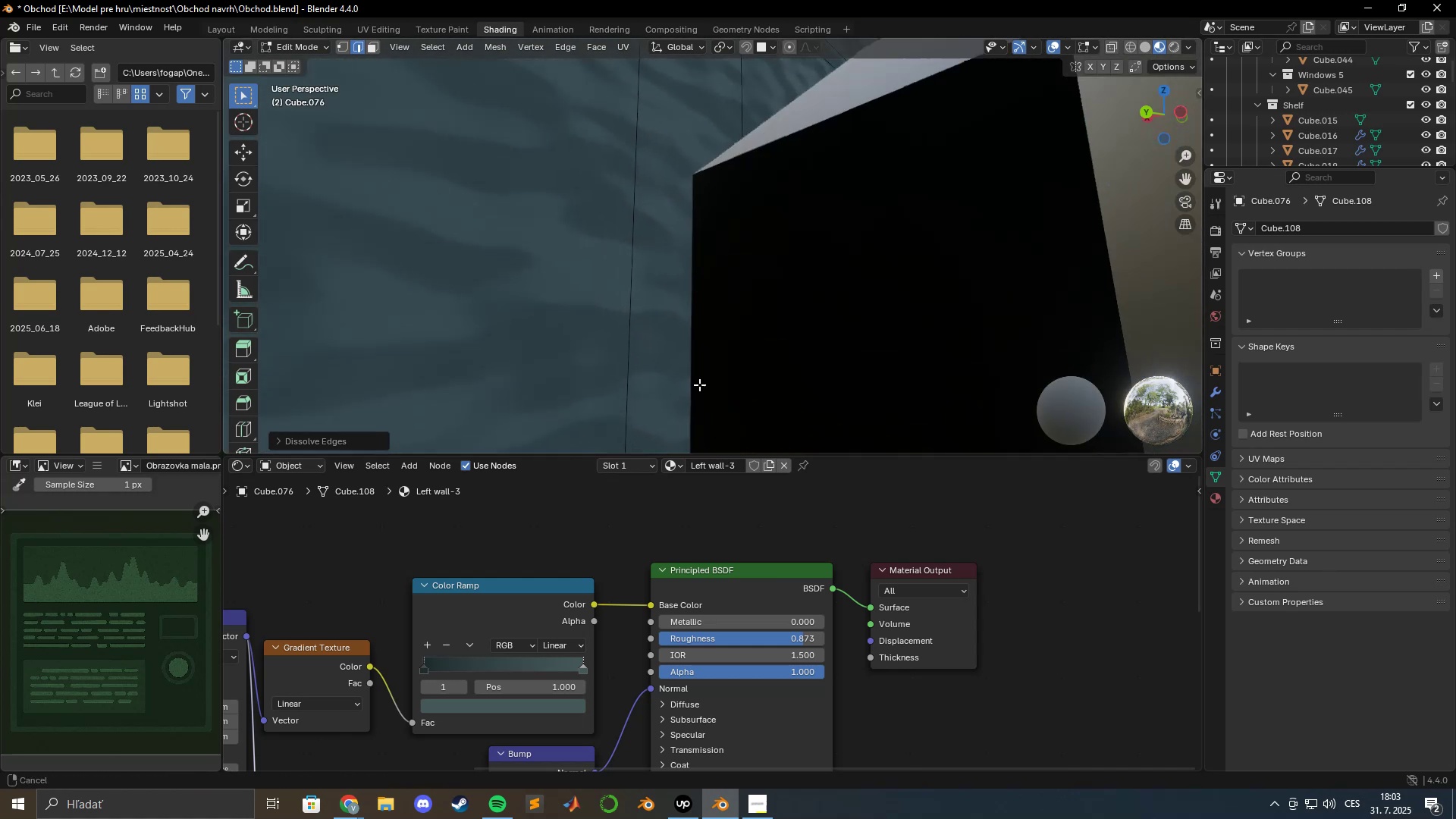 
hold_key(key=ShiftLeft, duration=1.53)
 